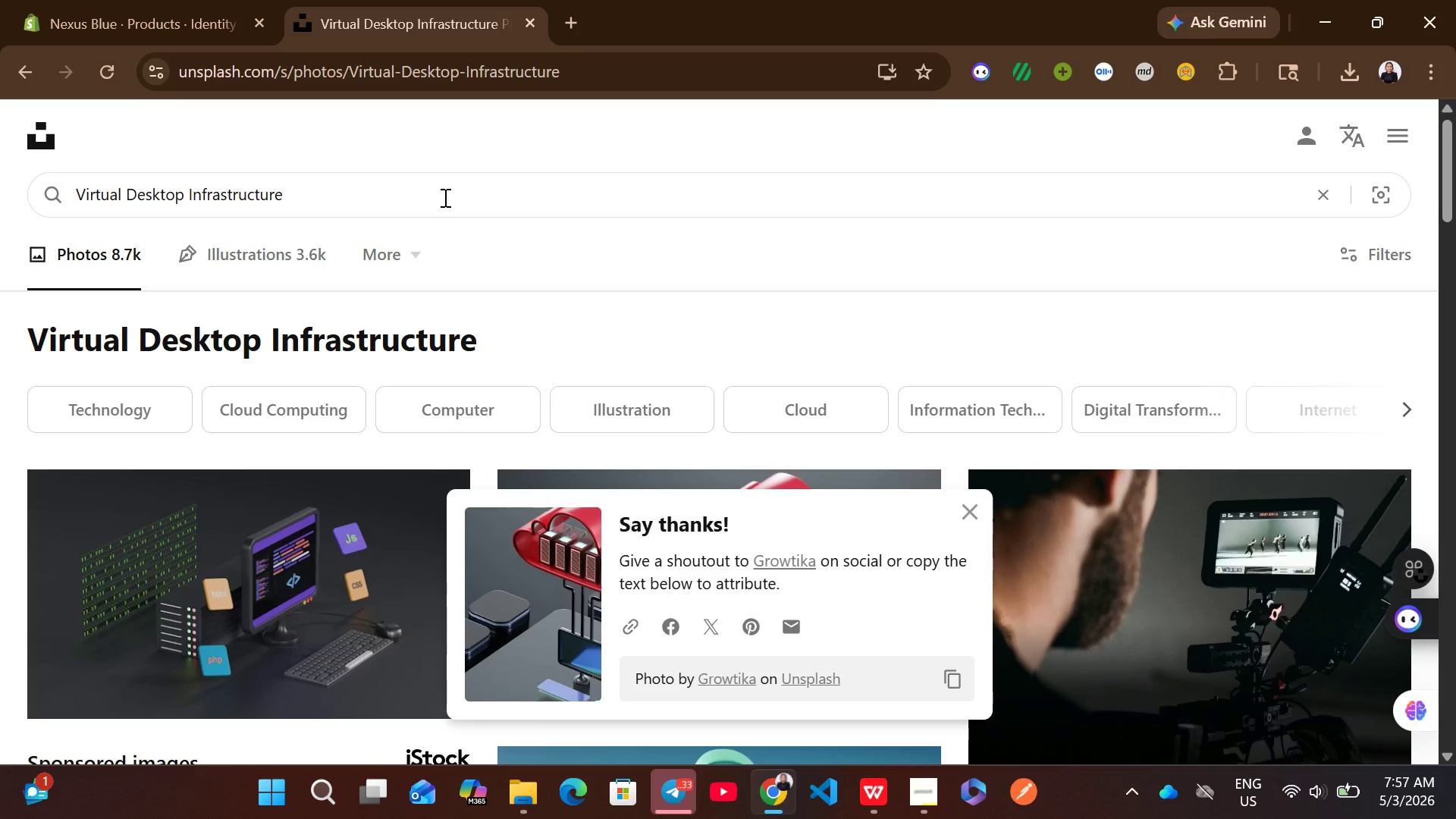 
key(Control+A)
 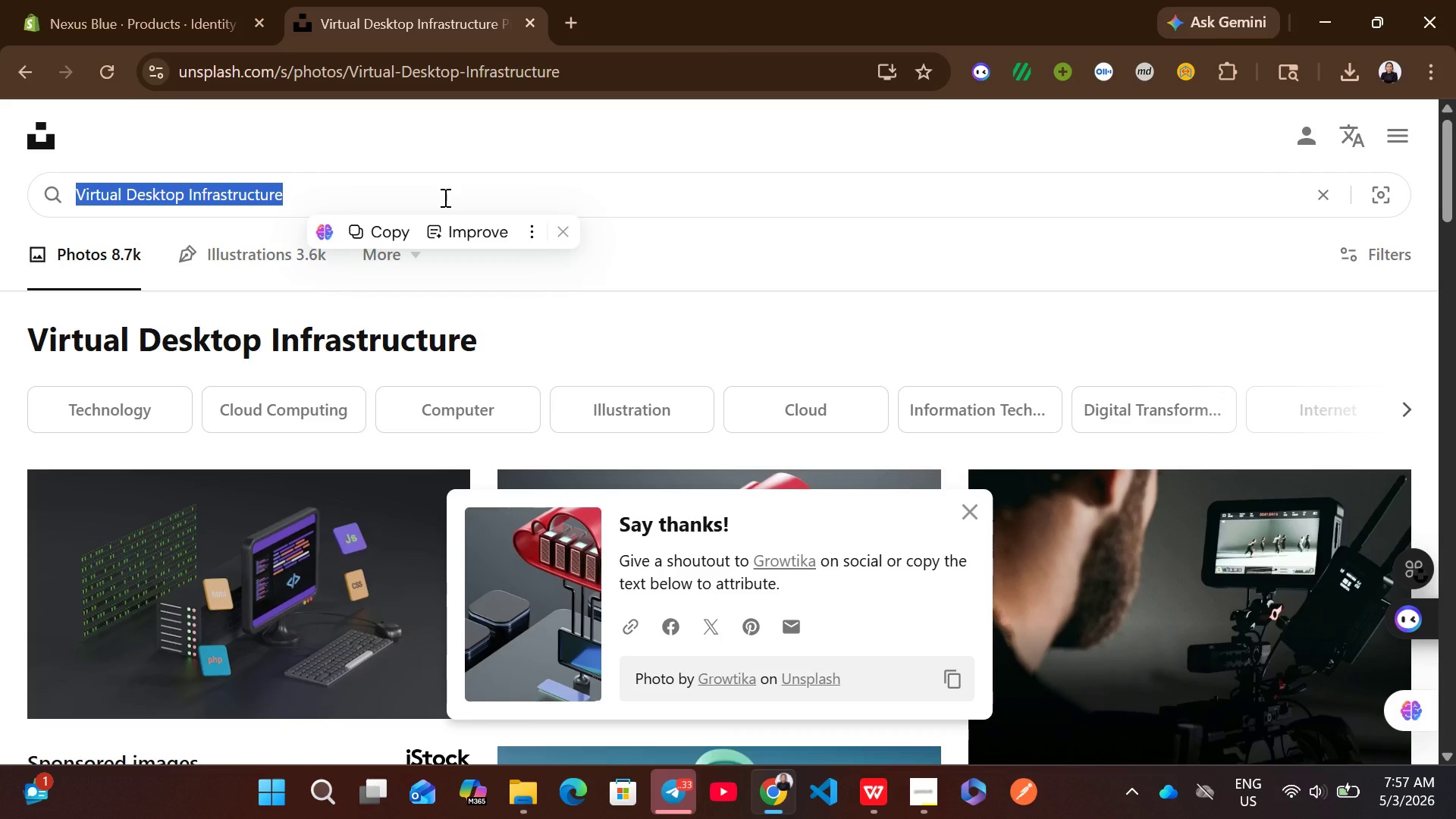 
key(Control+V)
 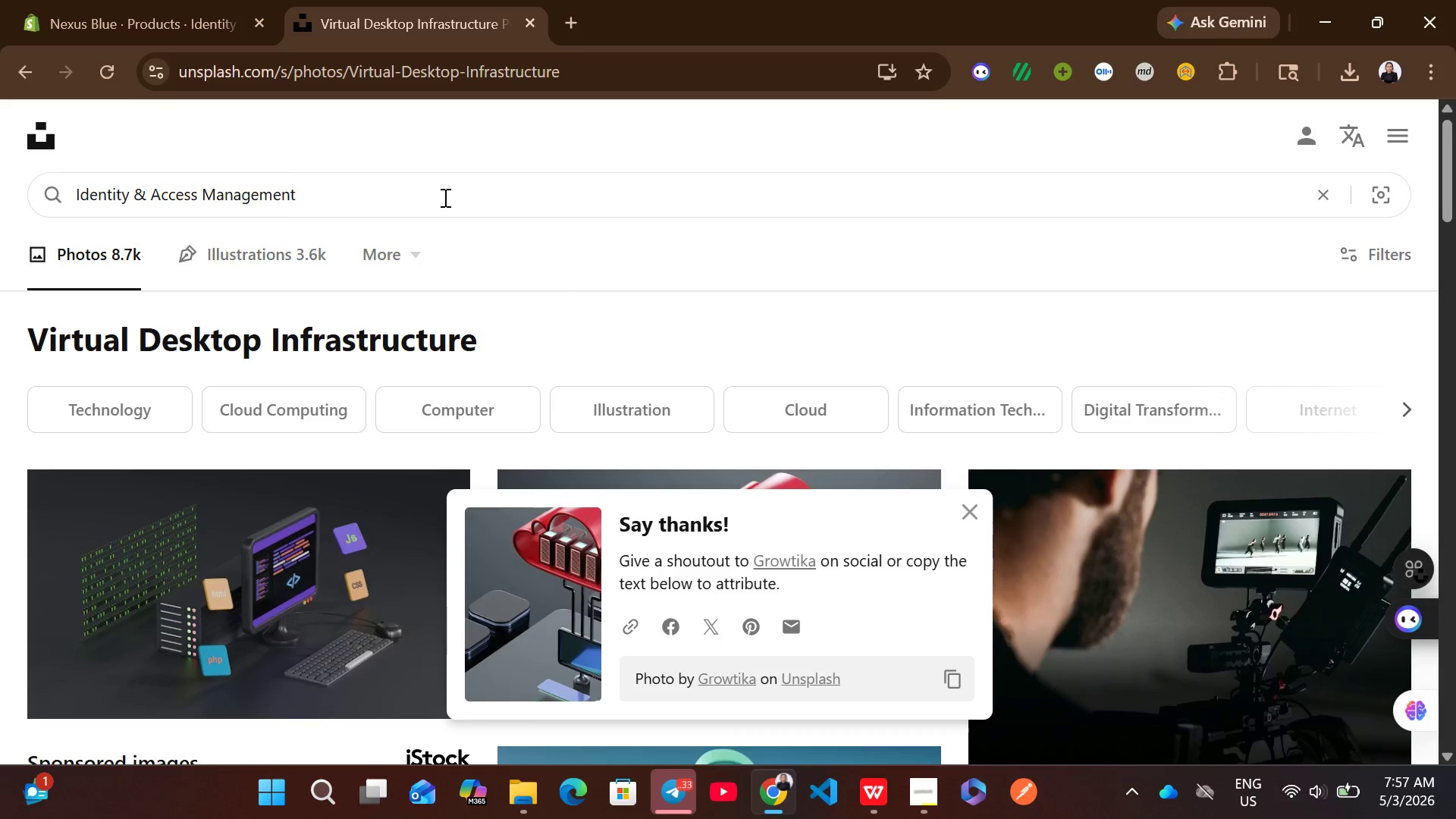 
key(Enter)
 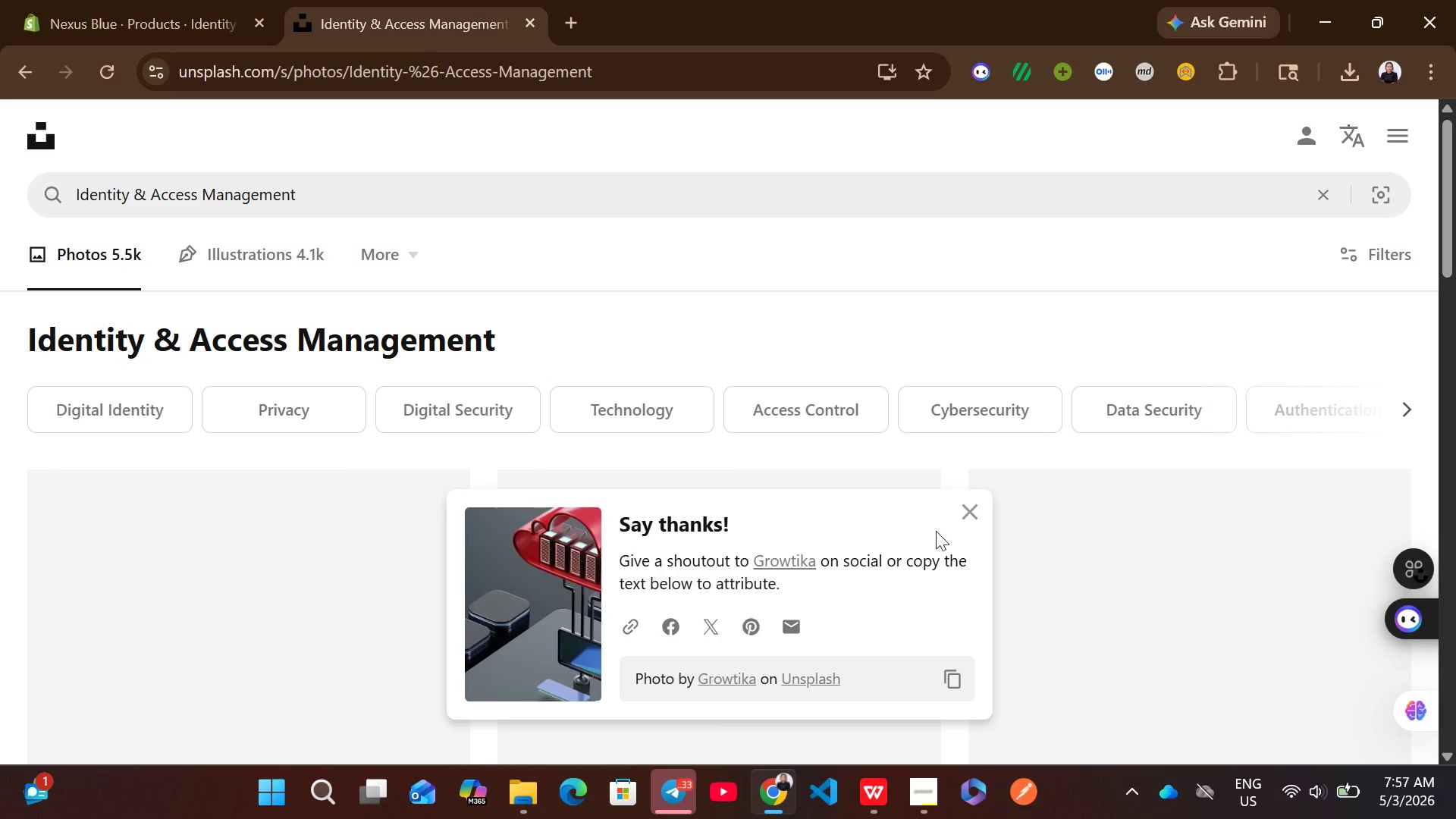 
left_click([977, 516])
 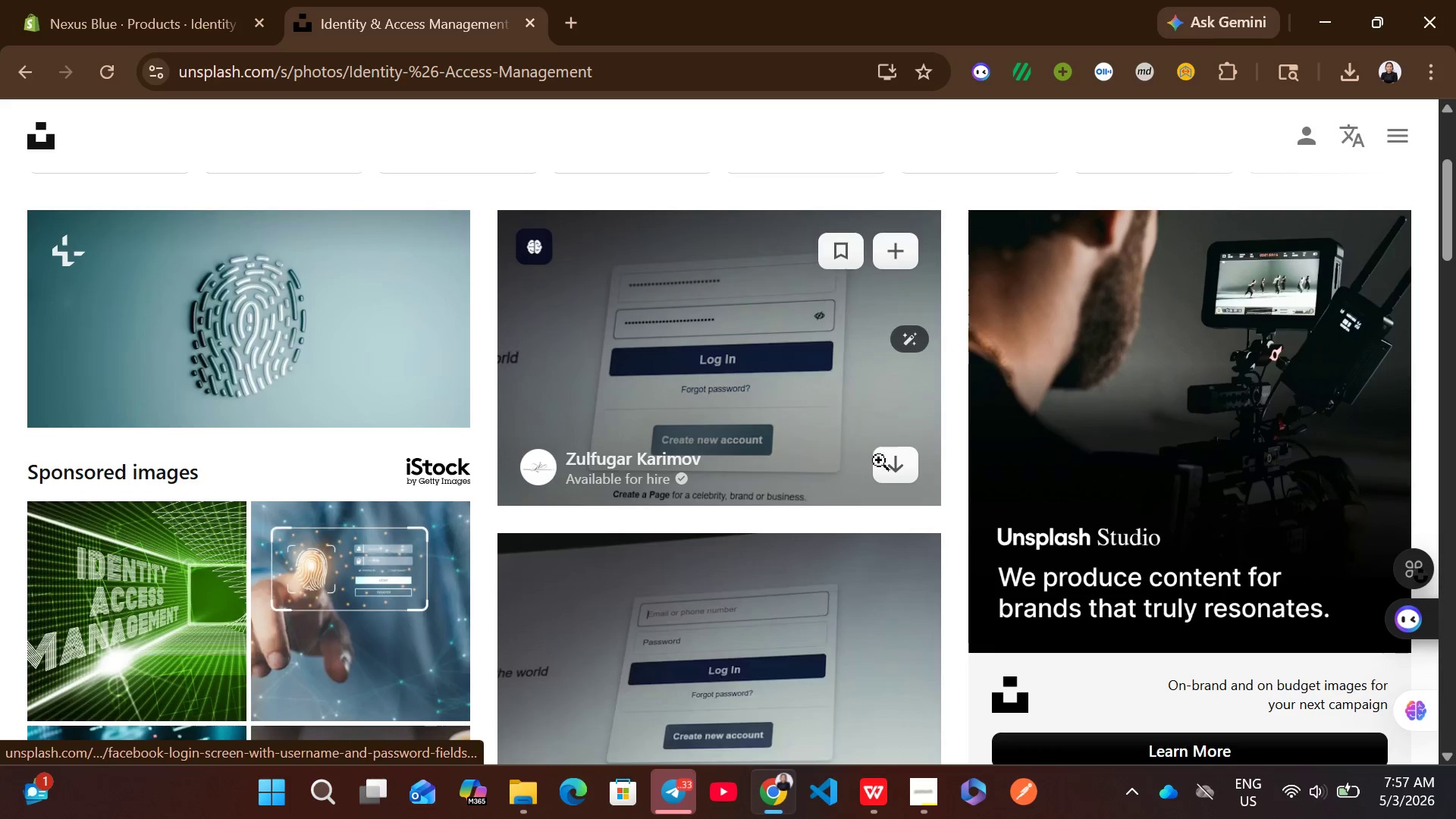 
left_click([908, 467])
 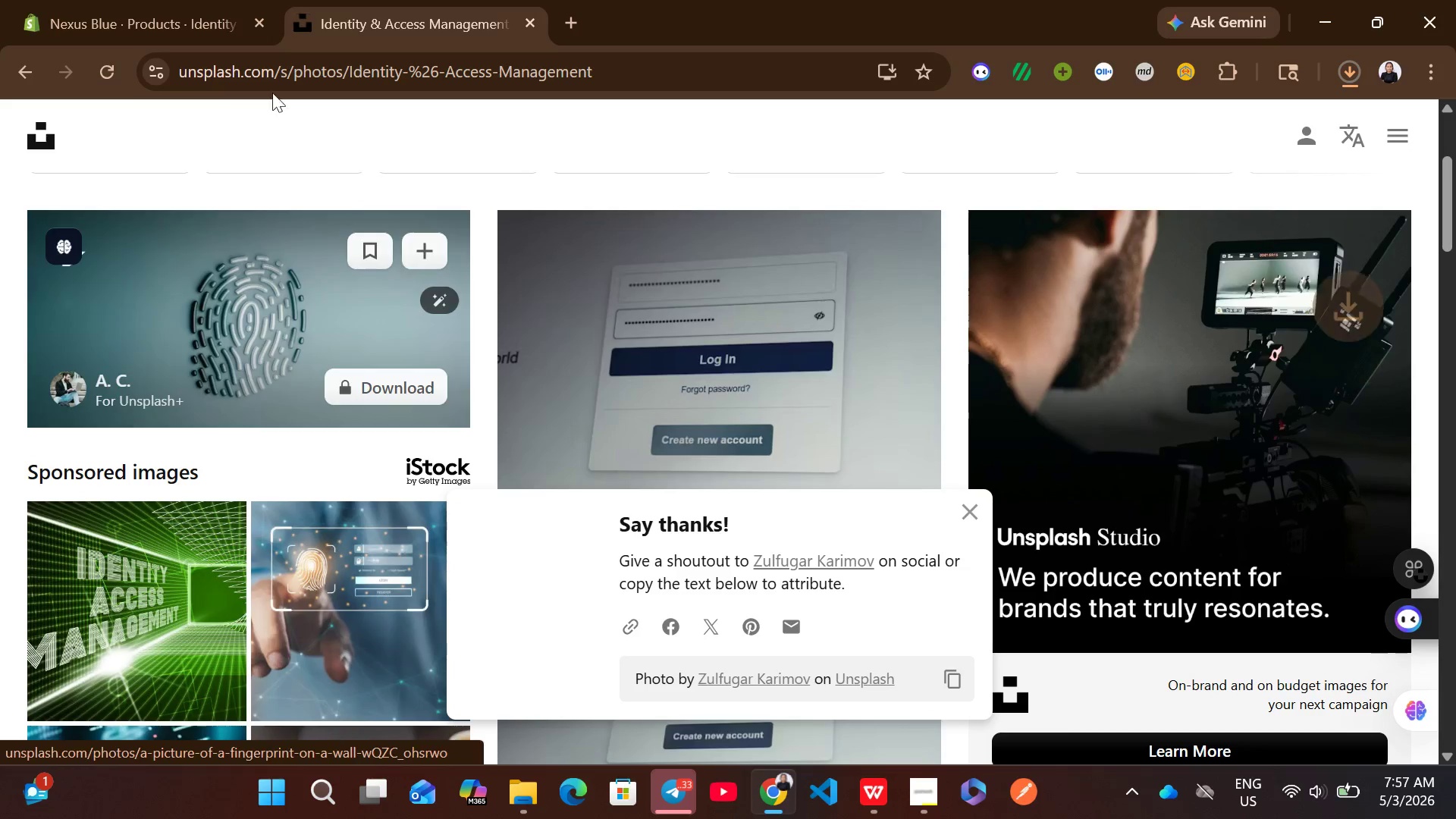 
left_click([113, 0])
 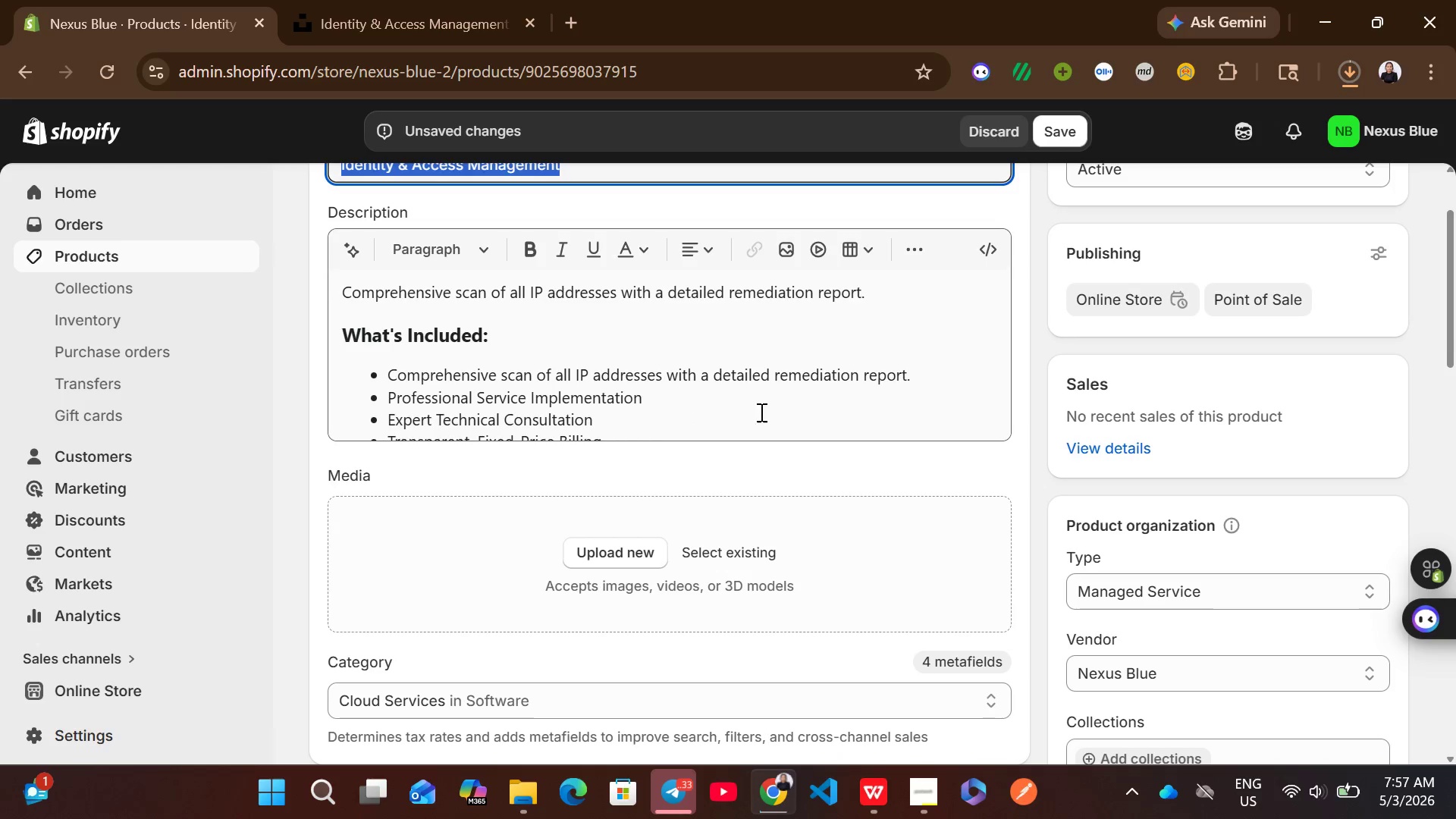 
left_click([773, 435])
 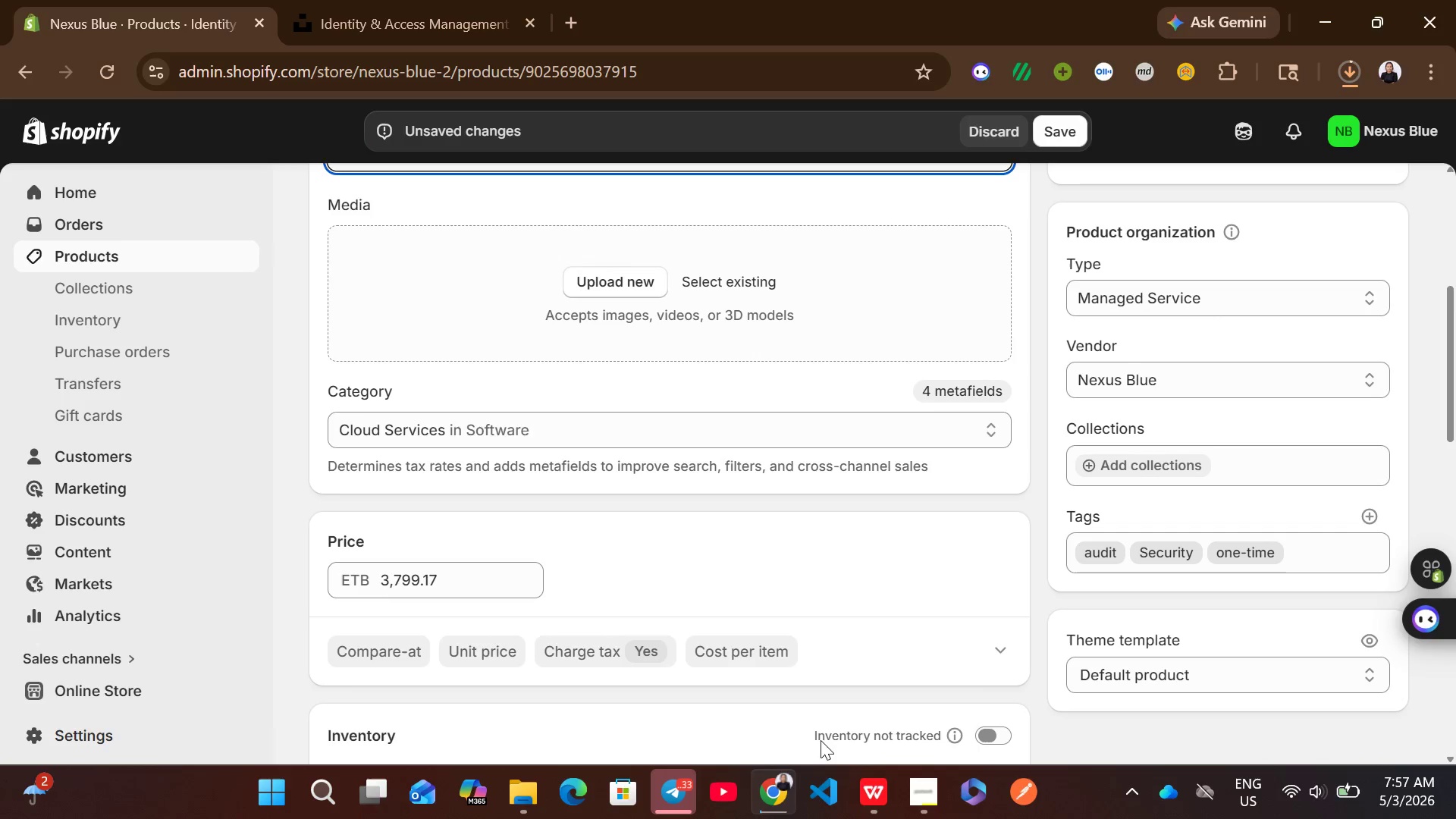 
left_click([890, 792])
 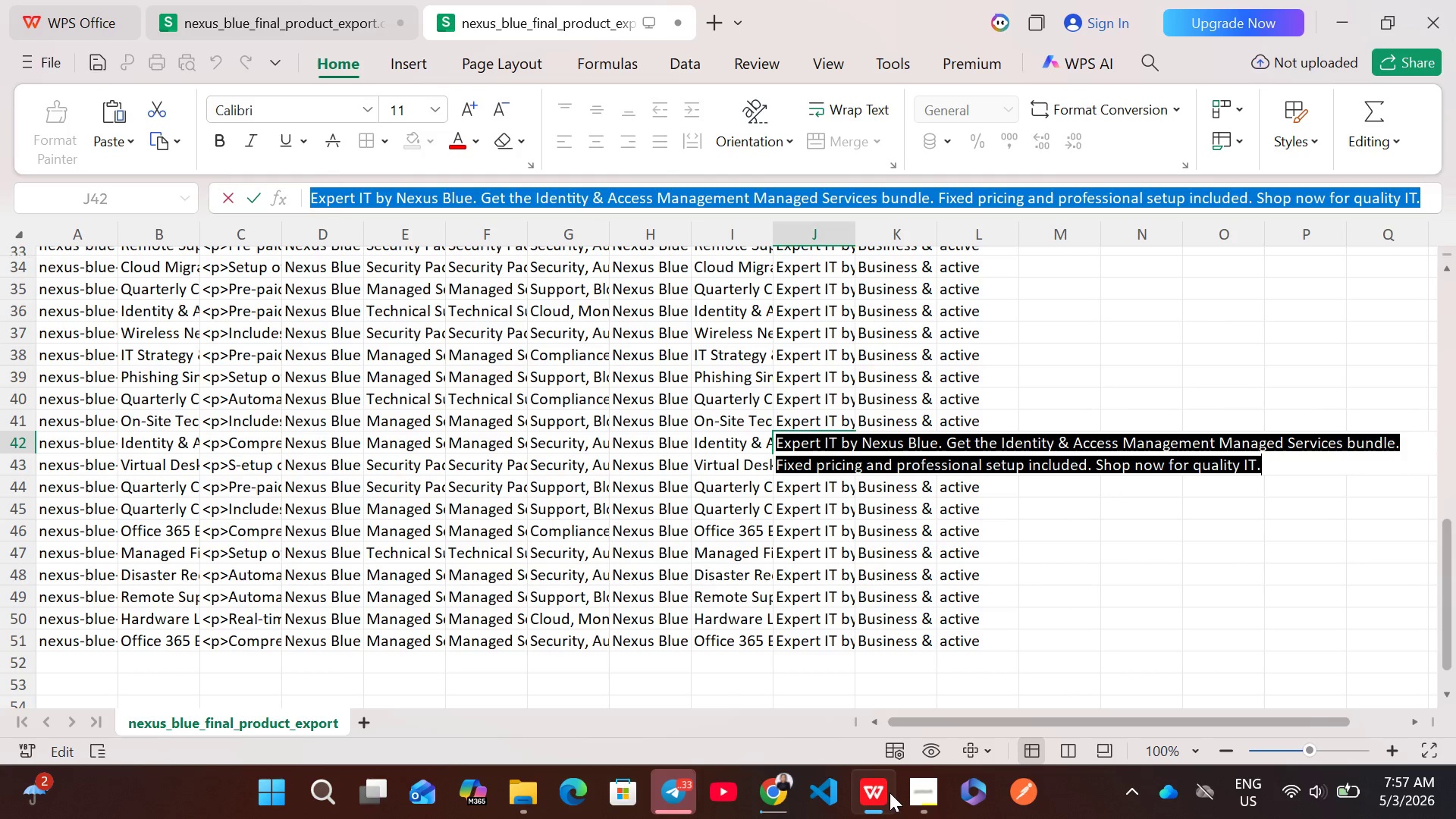 
left_click([873, 784])
 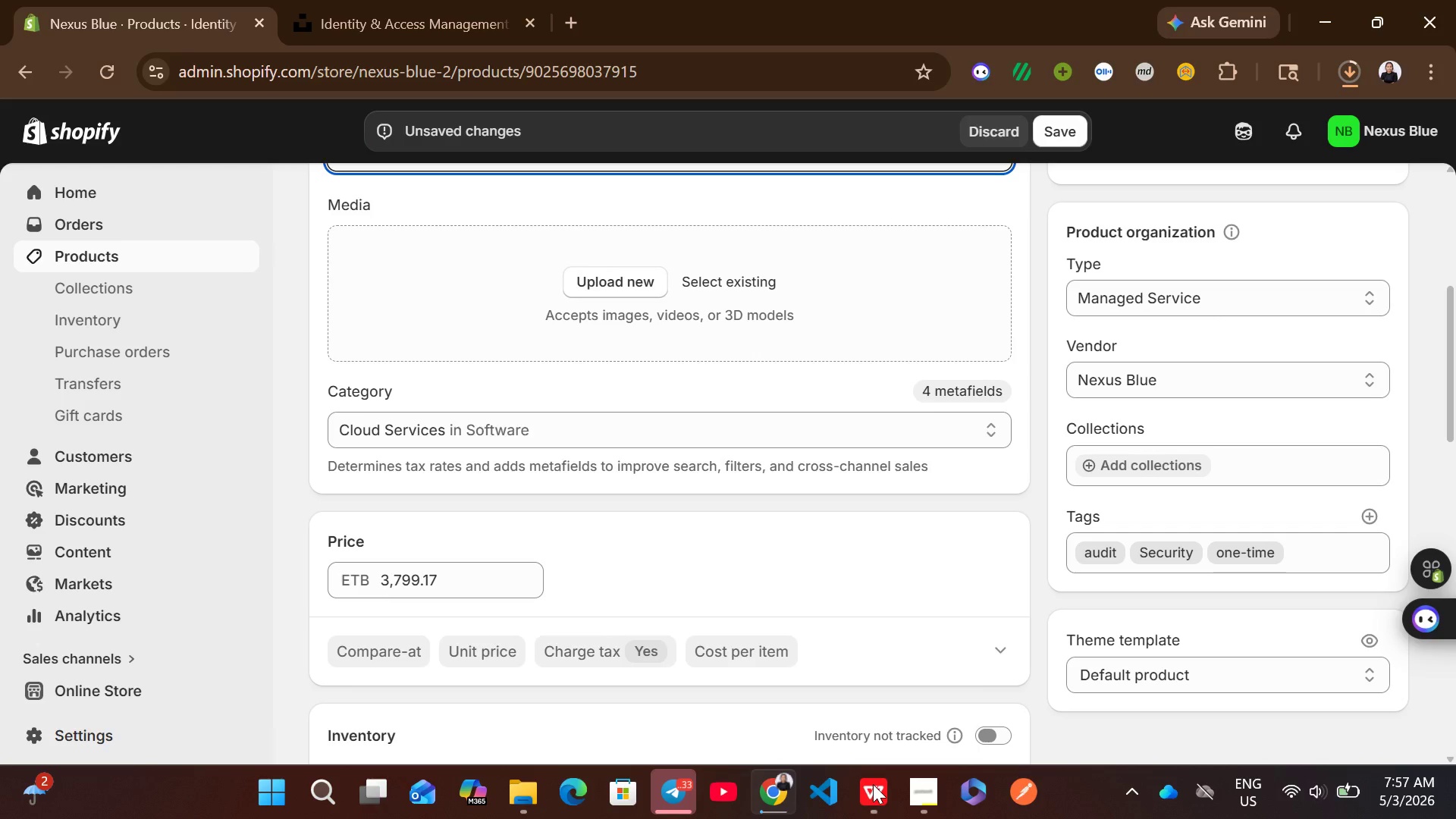 
left_click([873, 784])
 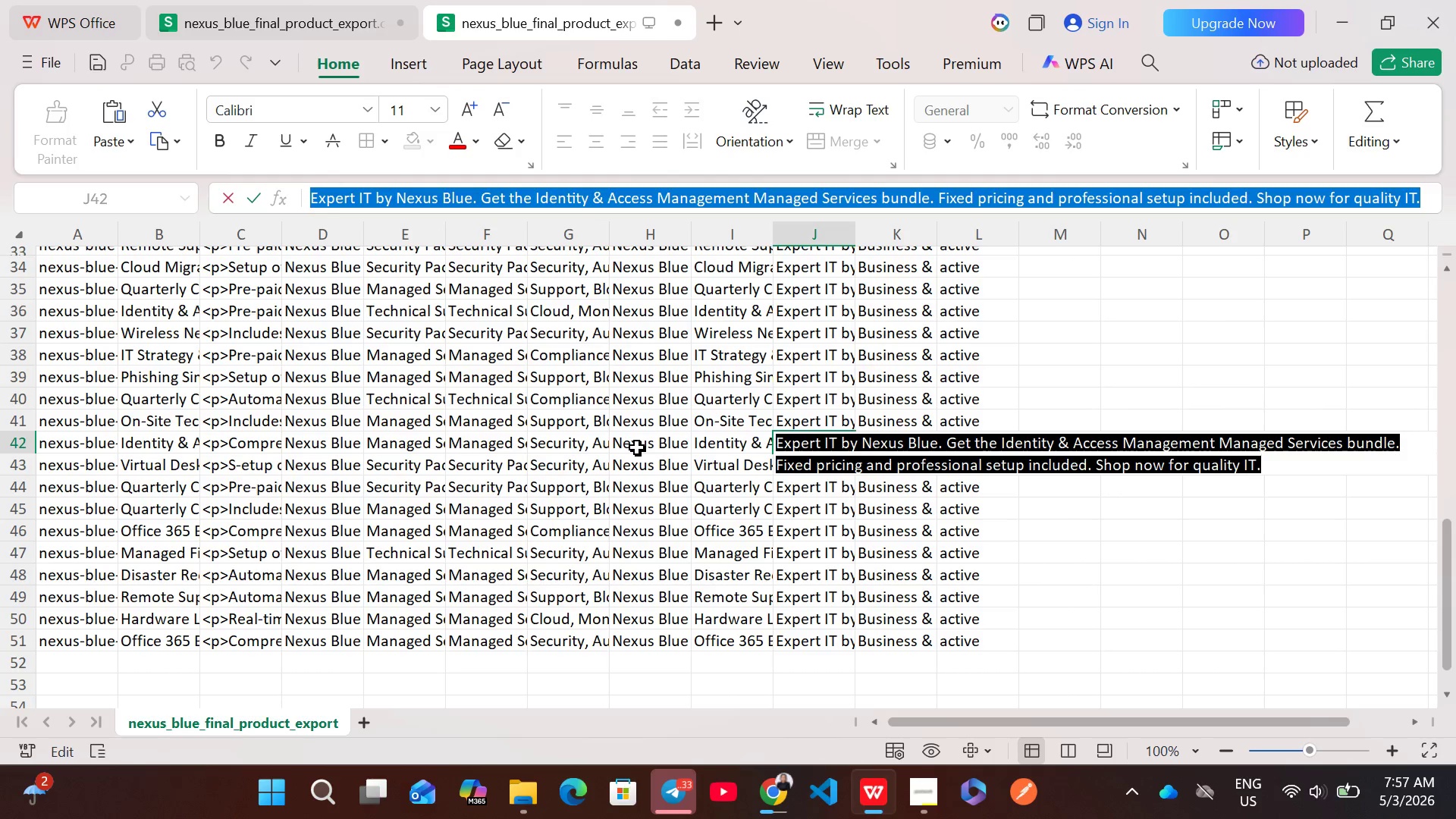 
wait(13.89)
 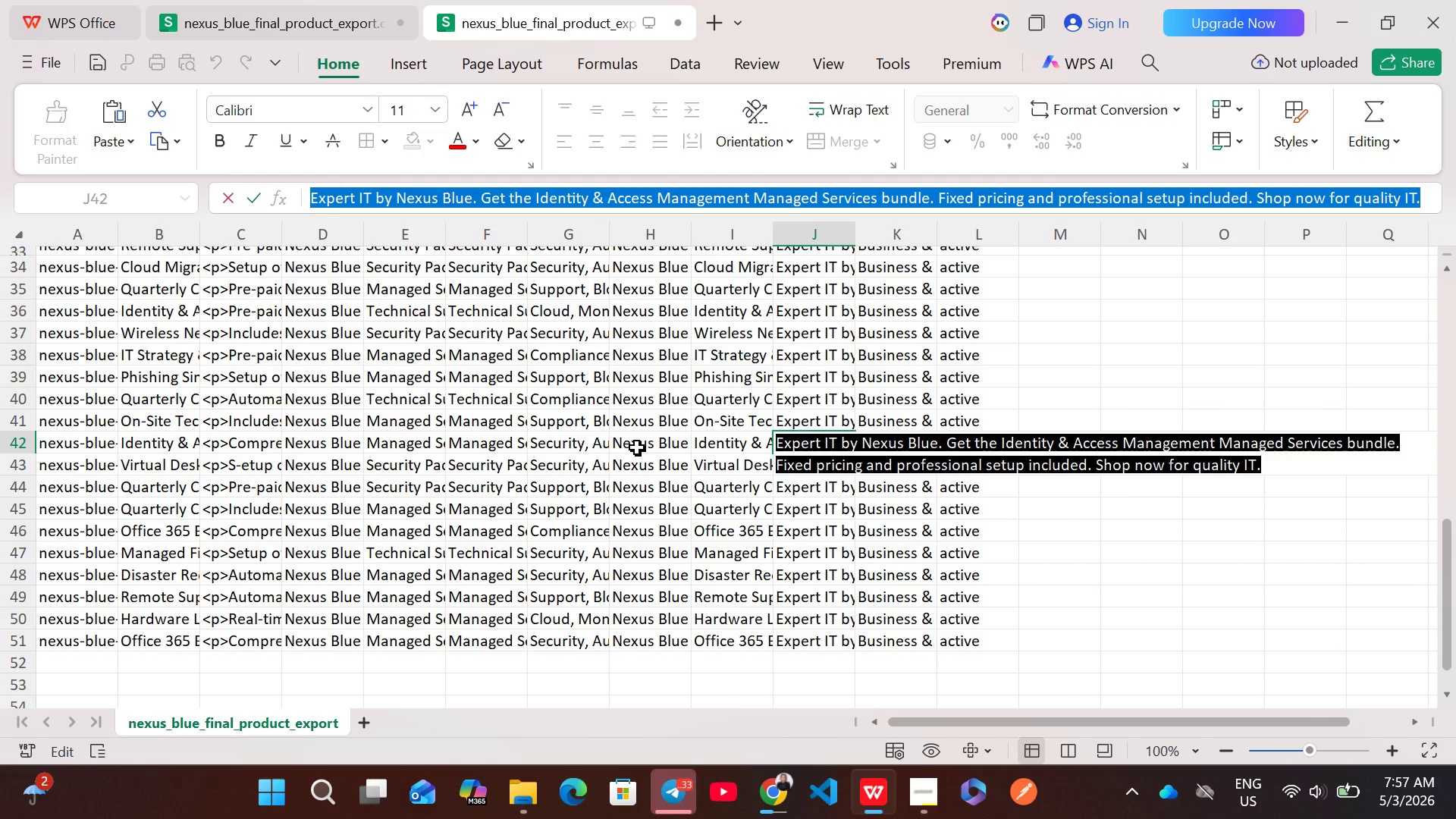 
left_click([783, 790])
 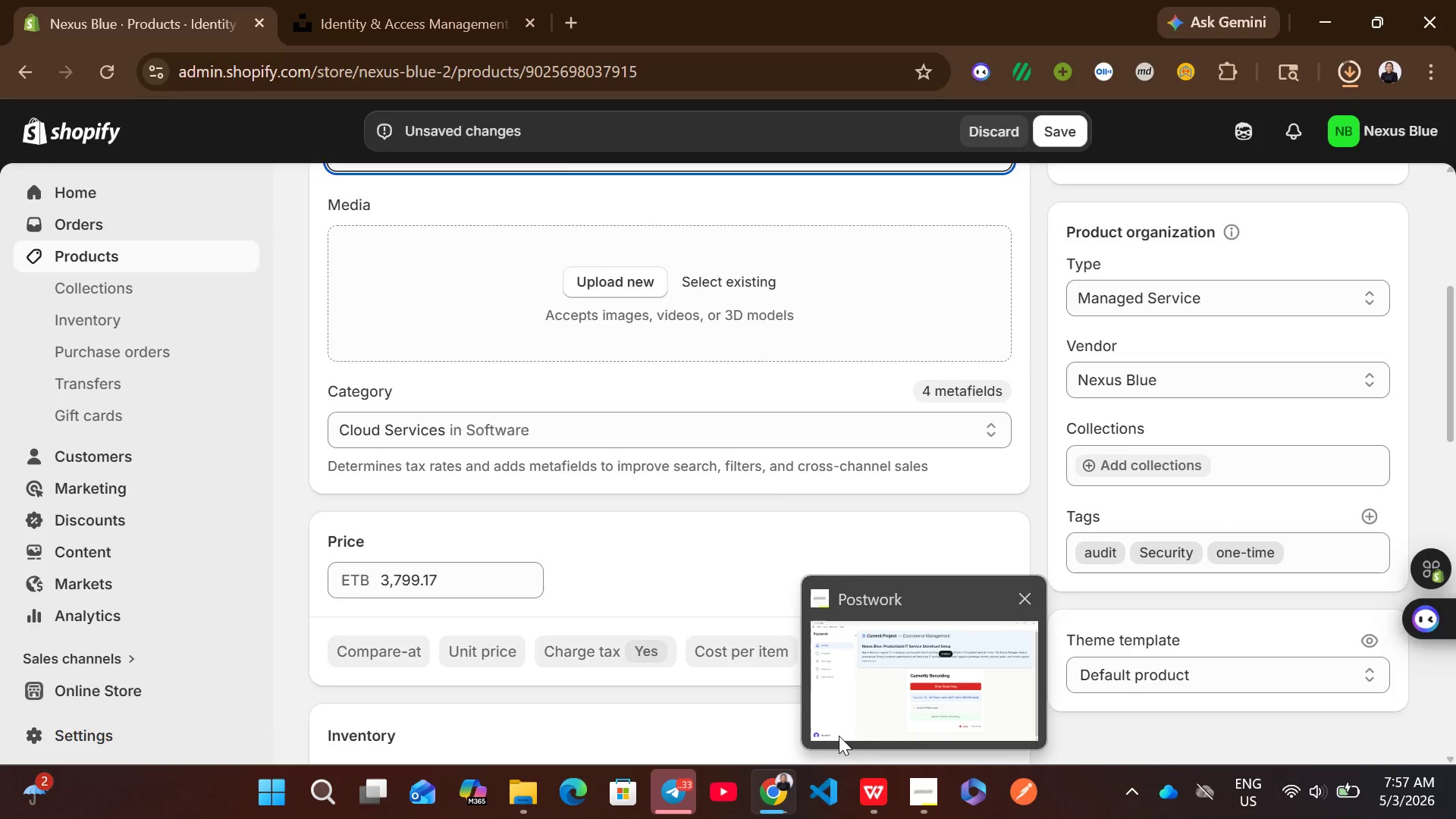 
left_click([874, 789])
 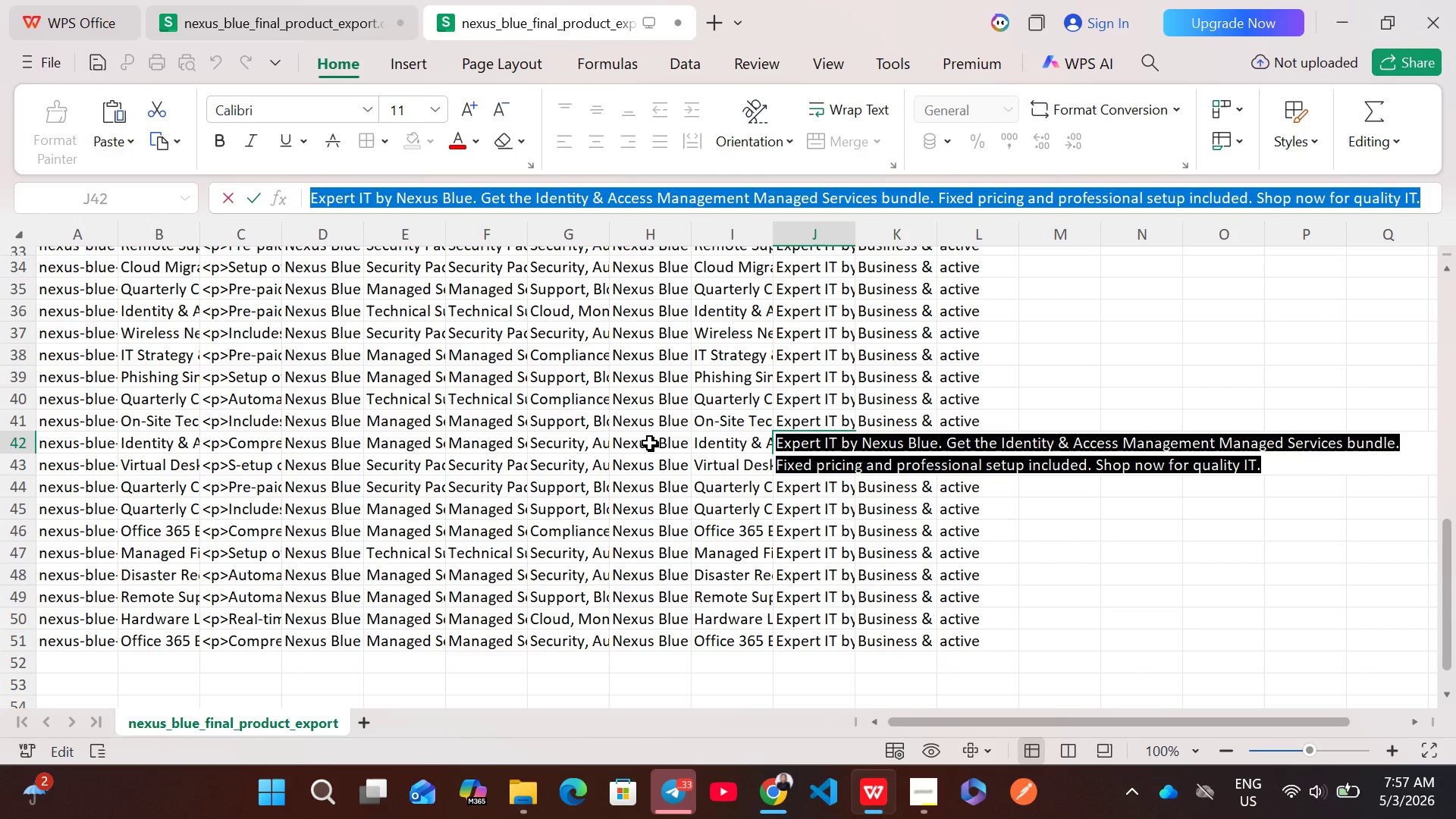 
double_click([649, 443])
 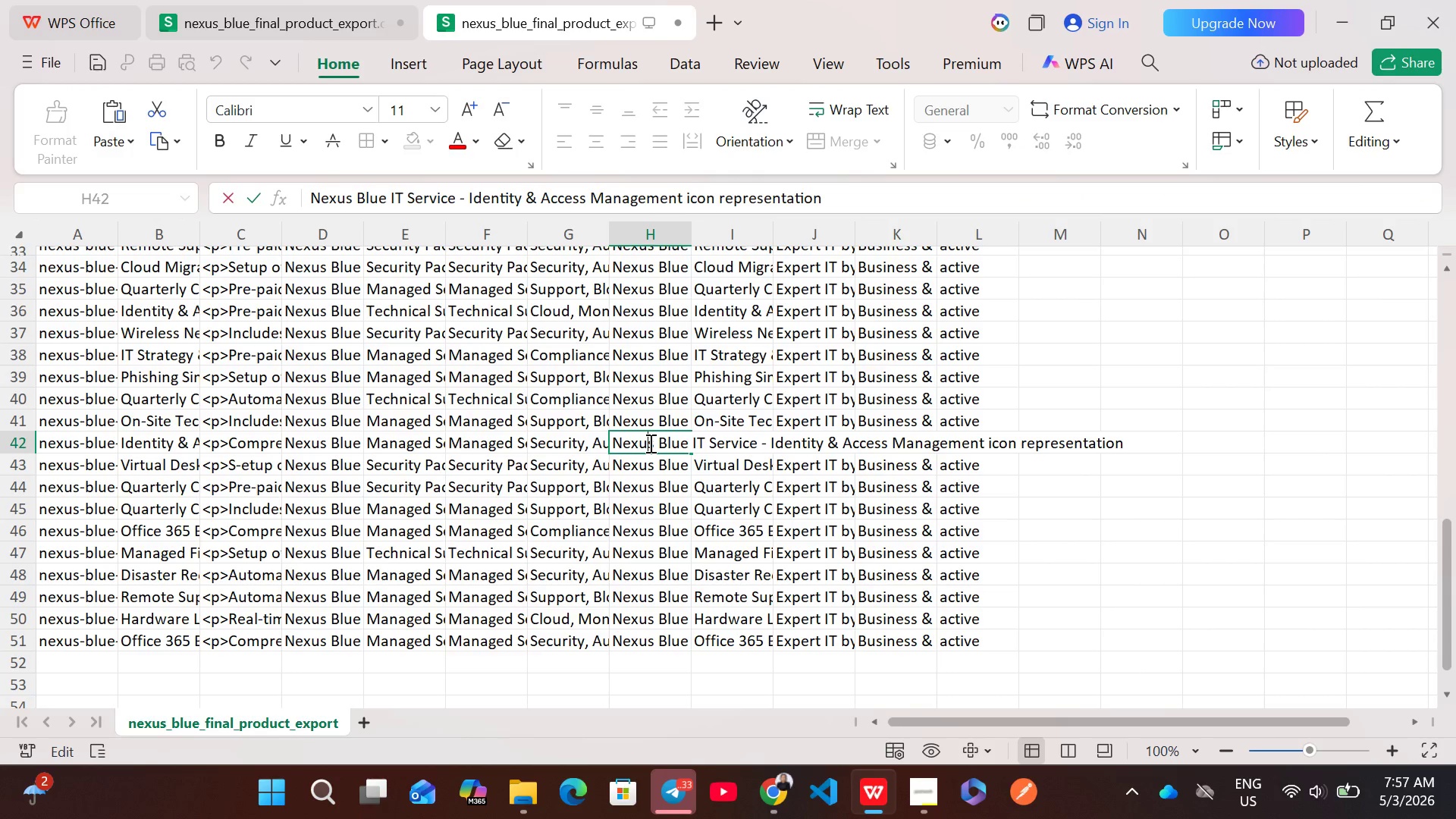 
key(Control+A)
 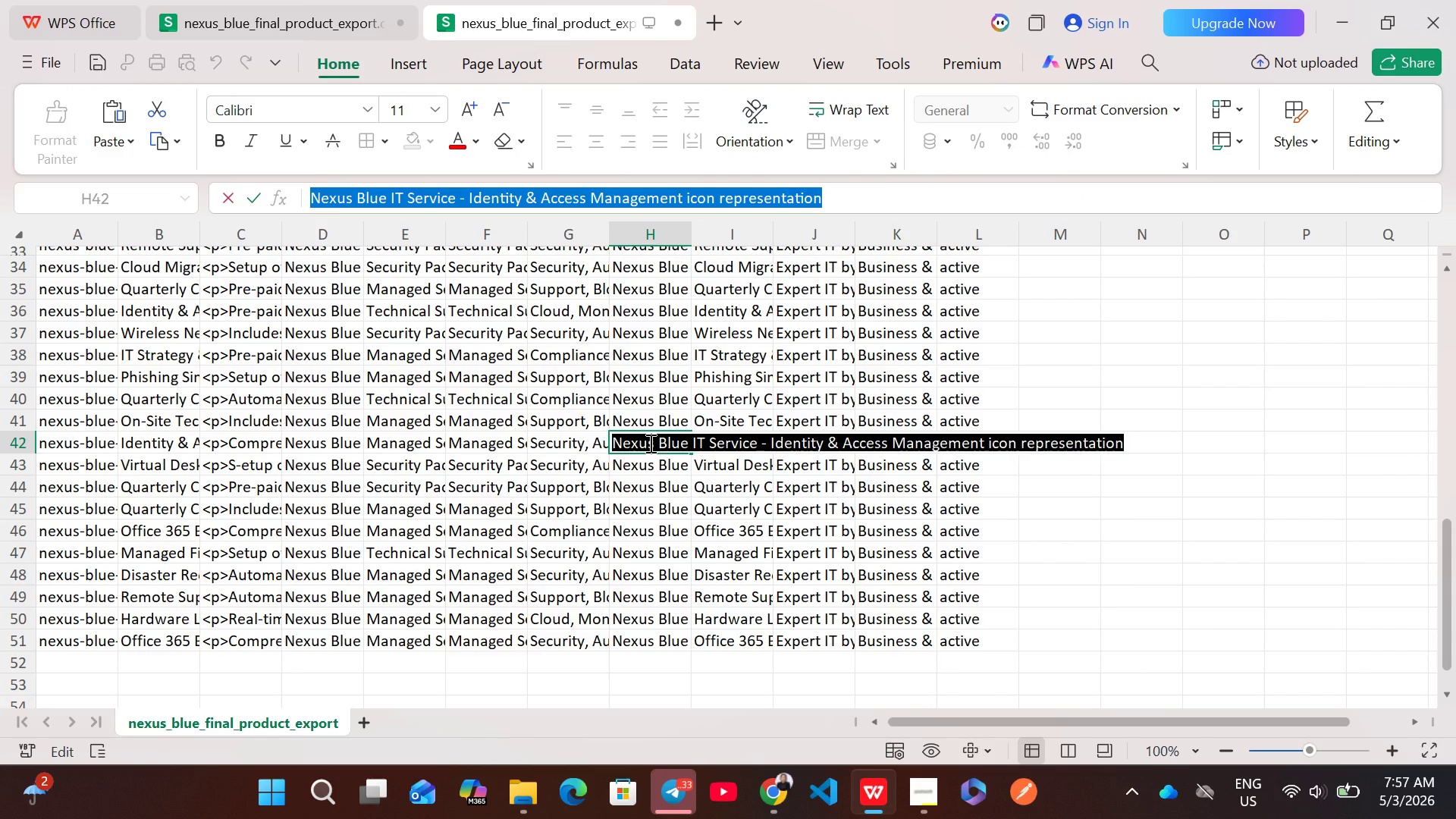 
key(Control+C)
 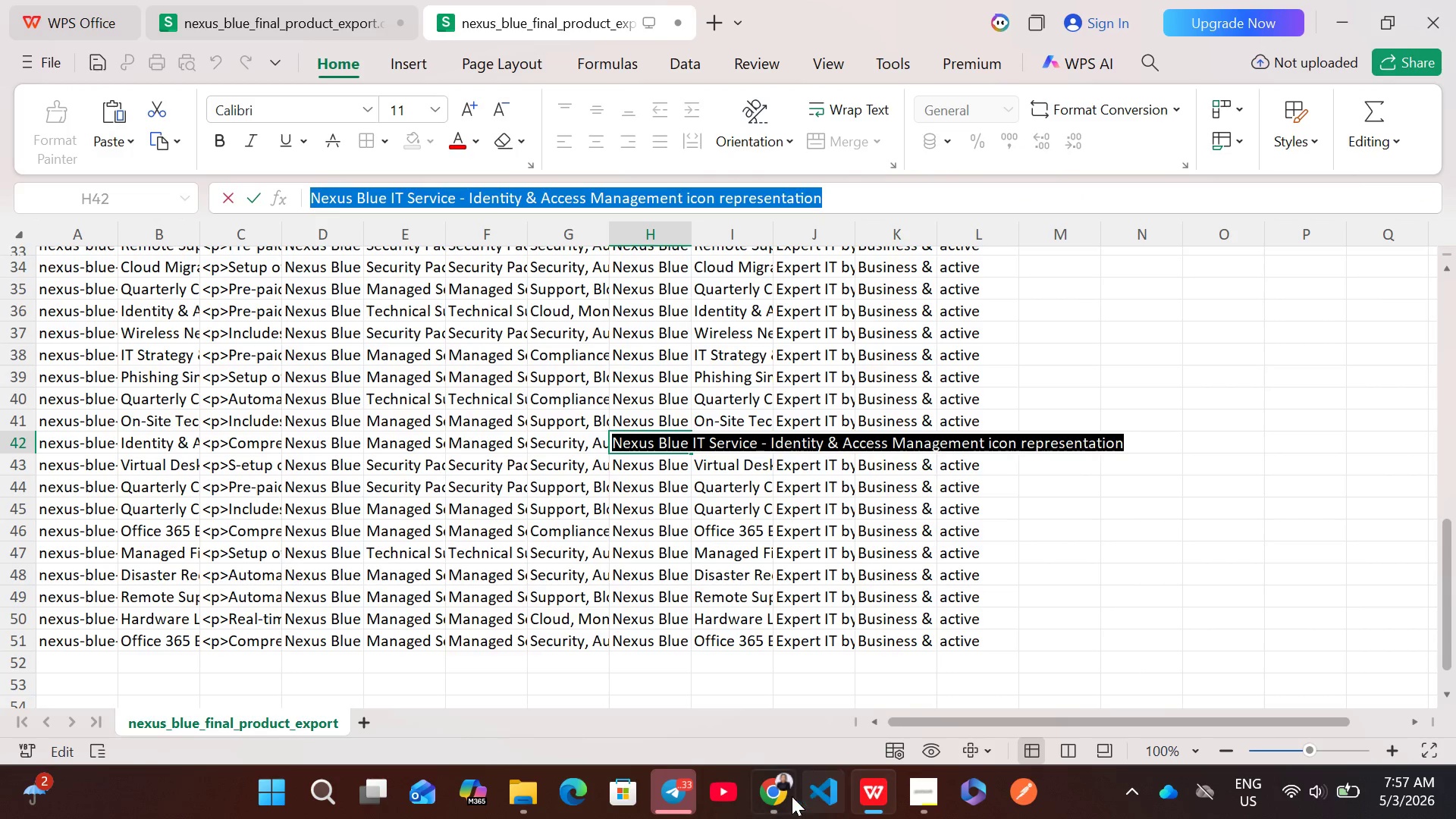 
left_click([770, 794])
 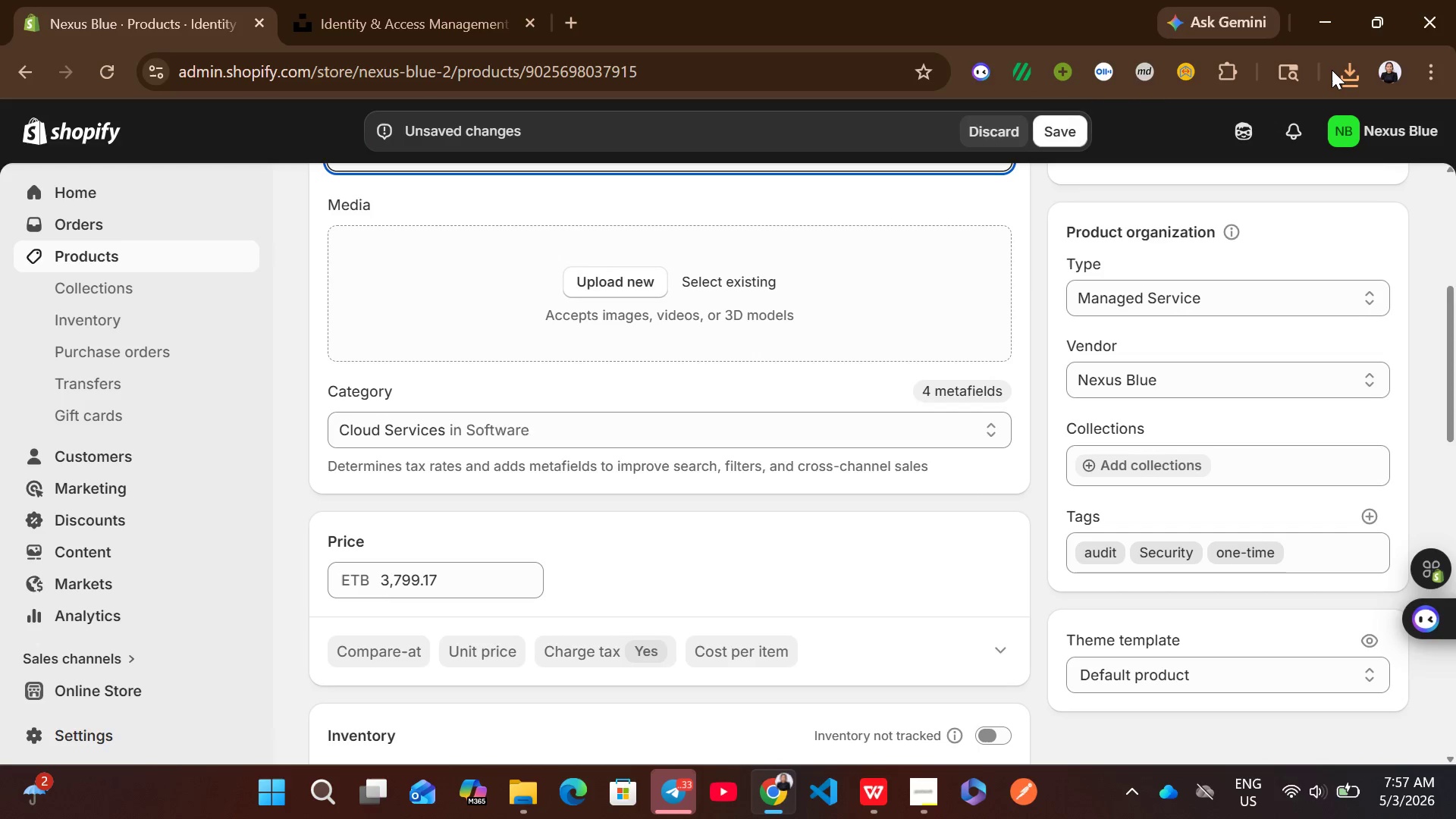 
left_click([1353, 74])
 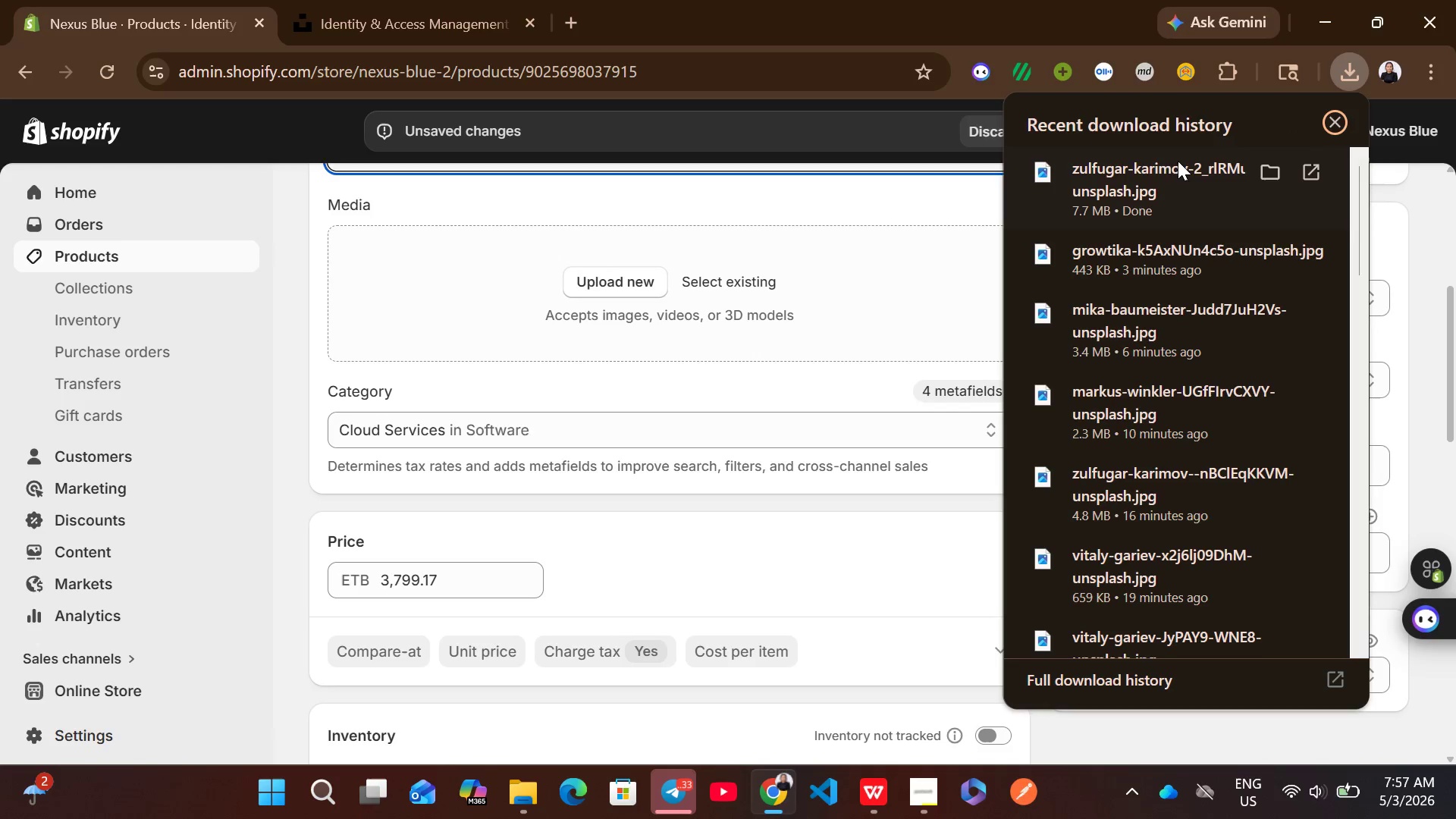 
left_click_drag(start_coordinate=[1163, 165], to_coordinate=[828, 309])
 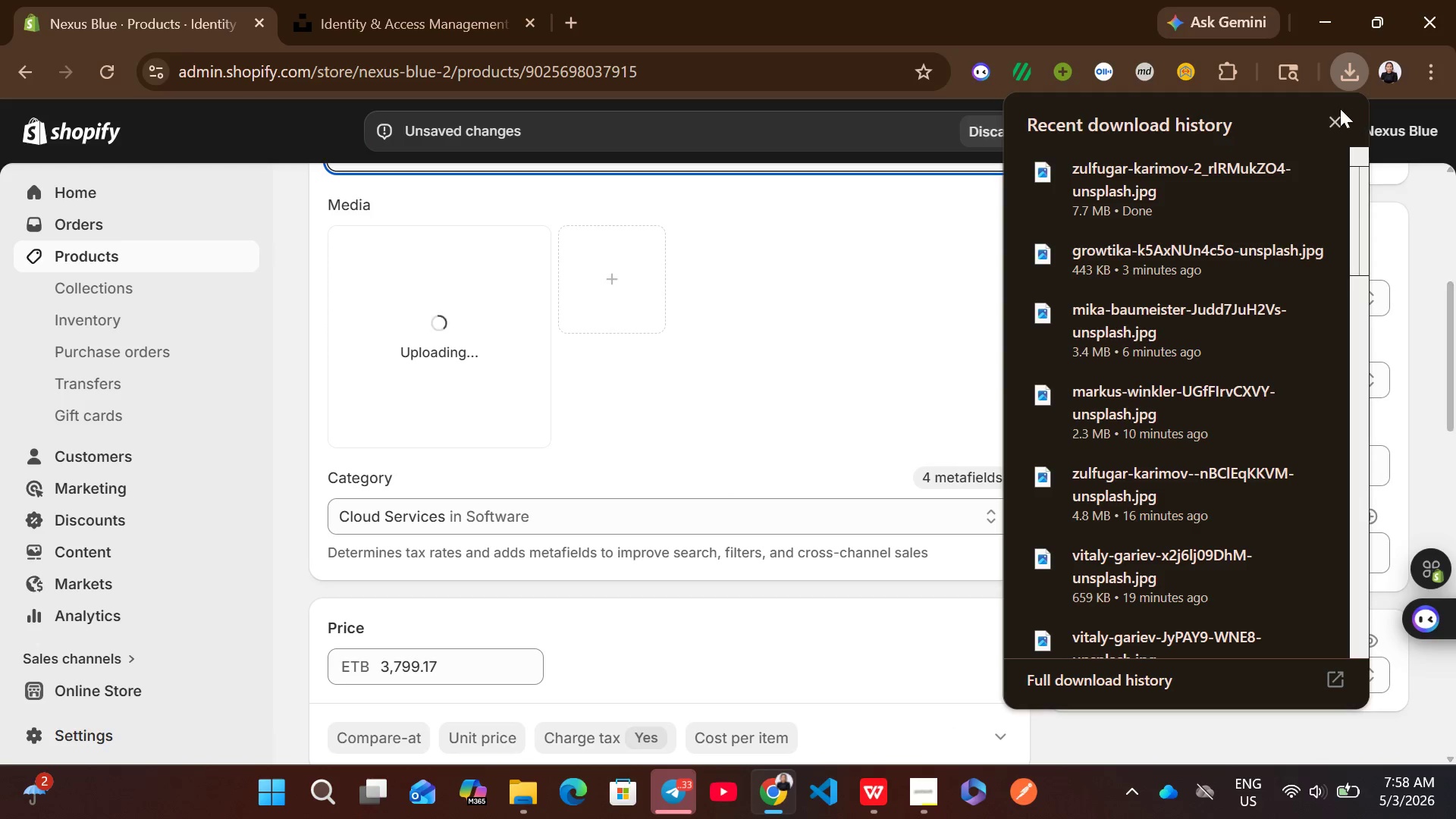 
left_click([1333, 124])
 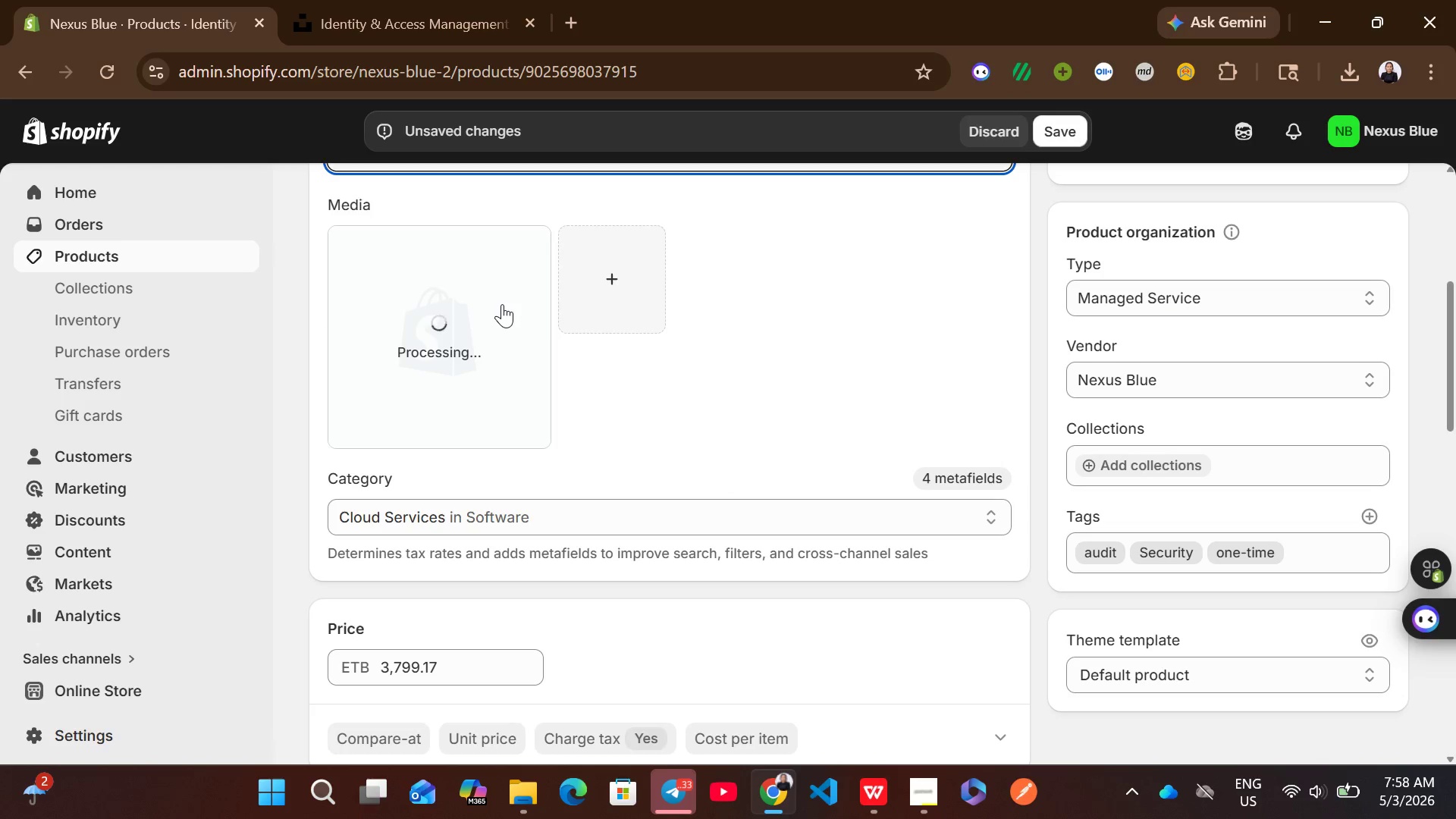 
wait(6.36)
 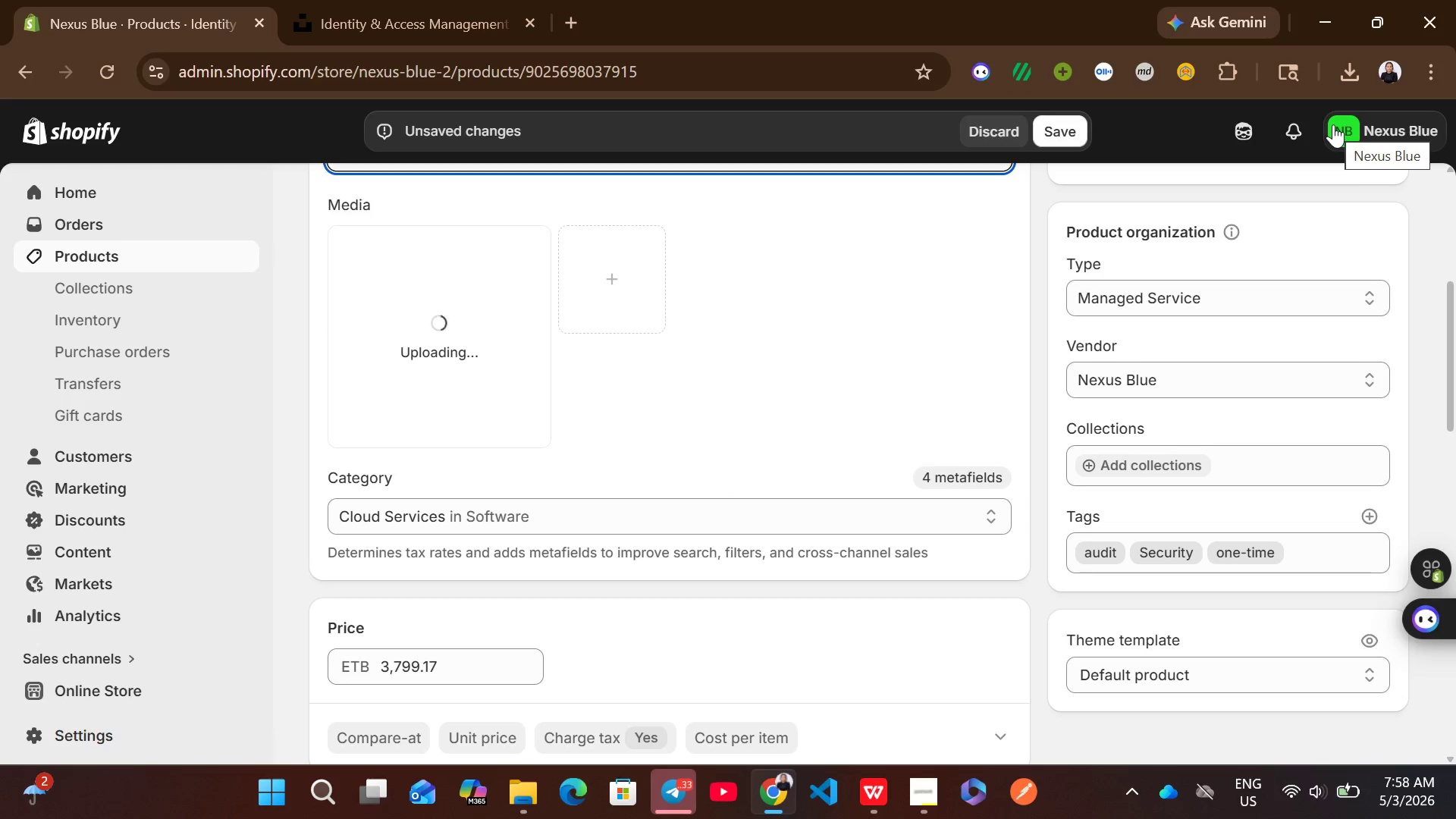 
left_click([479, 323])
 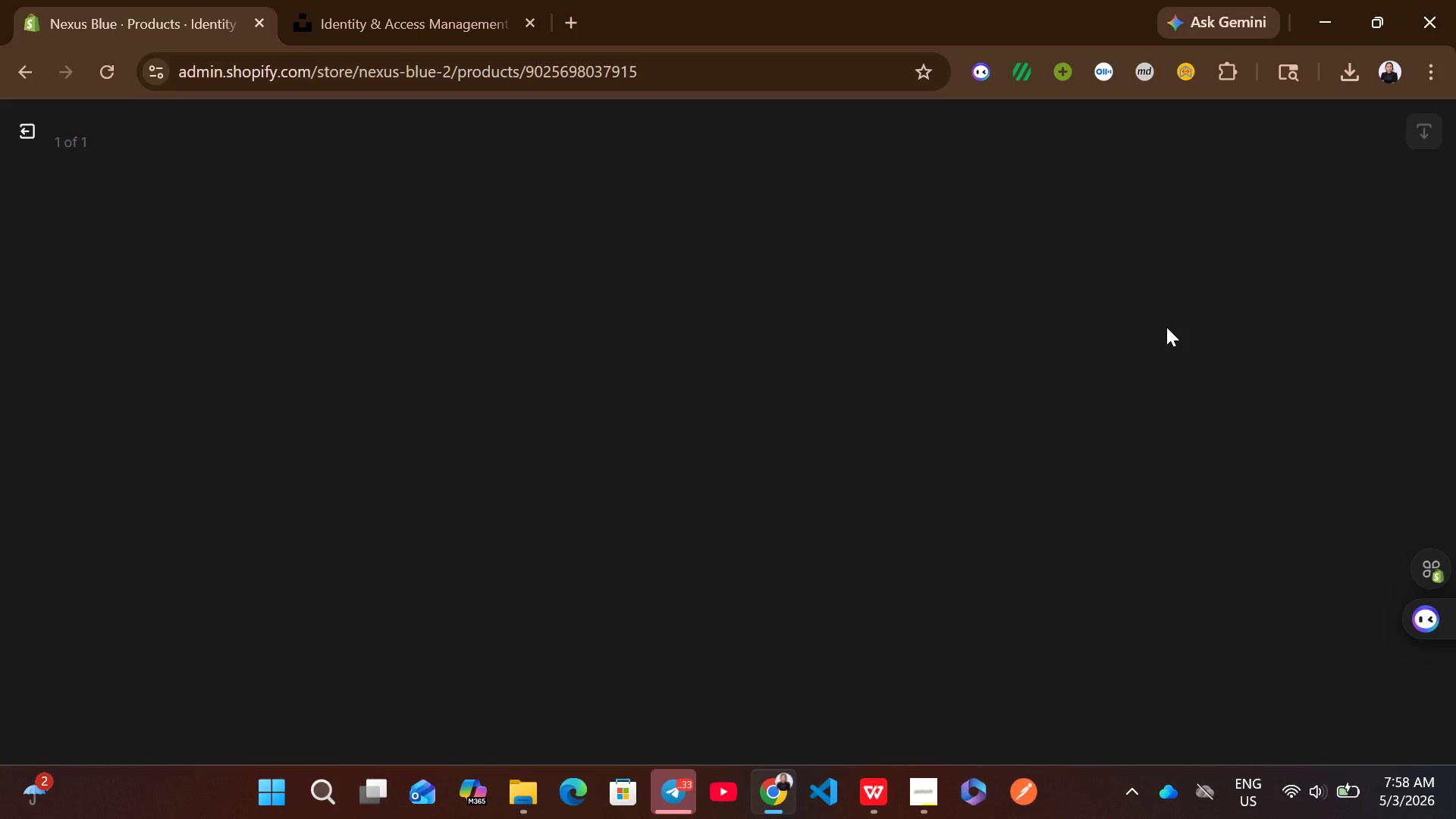 
wait(6.44)
 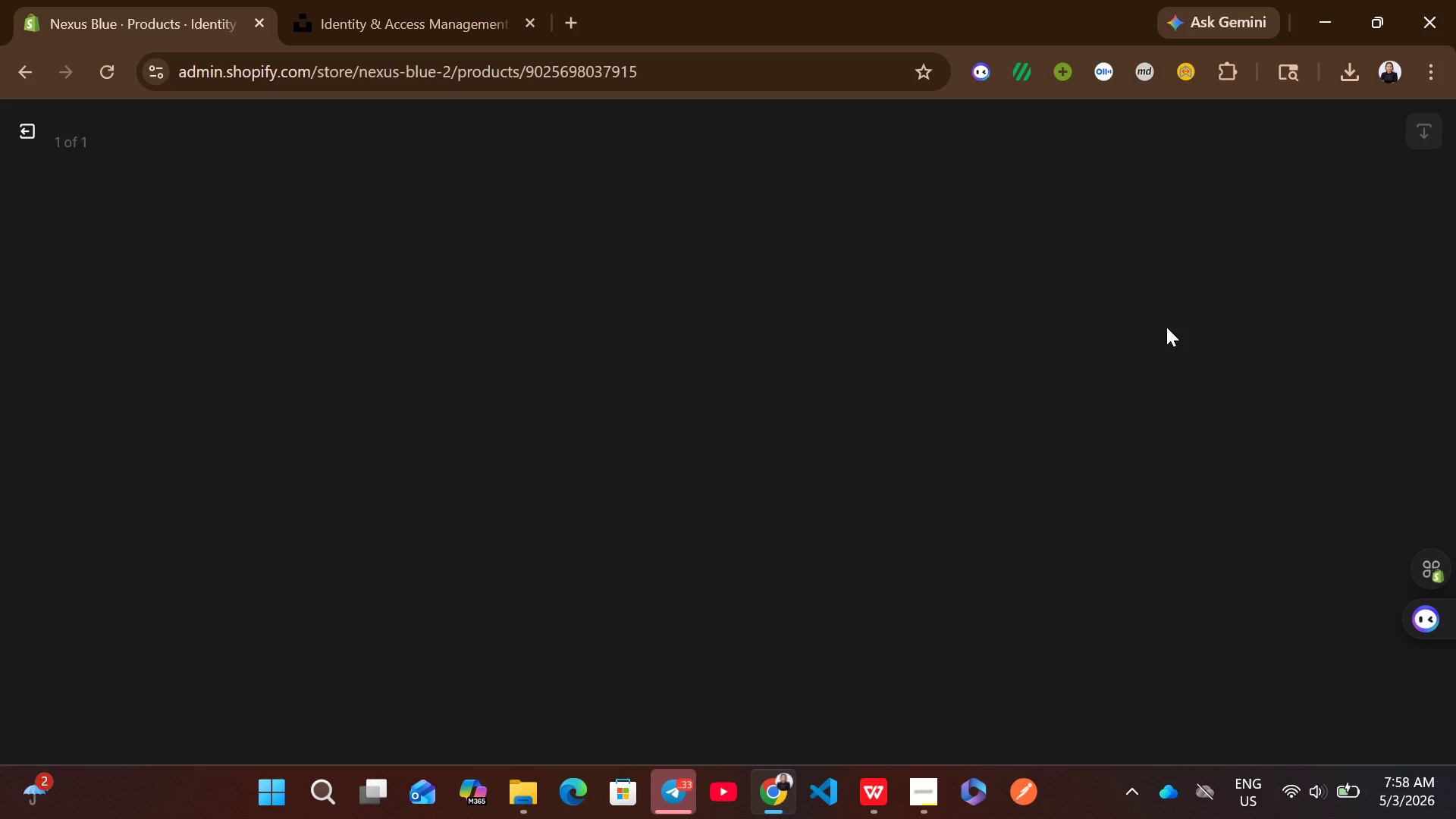 
left_click([1166, 327])
 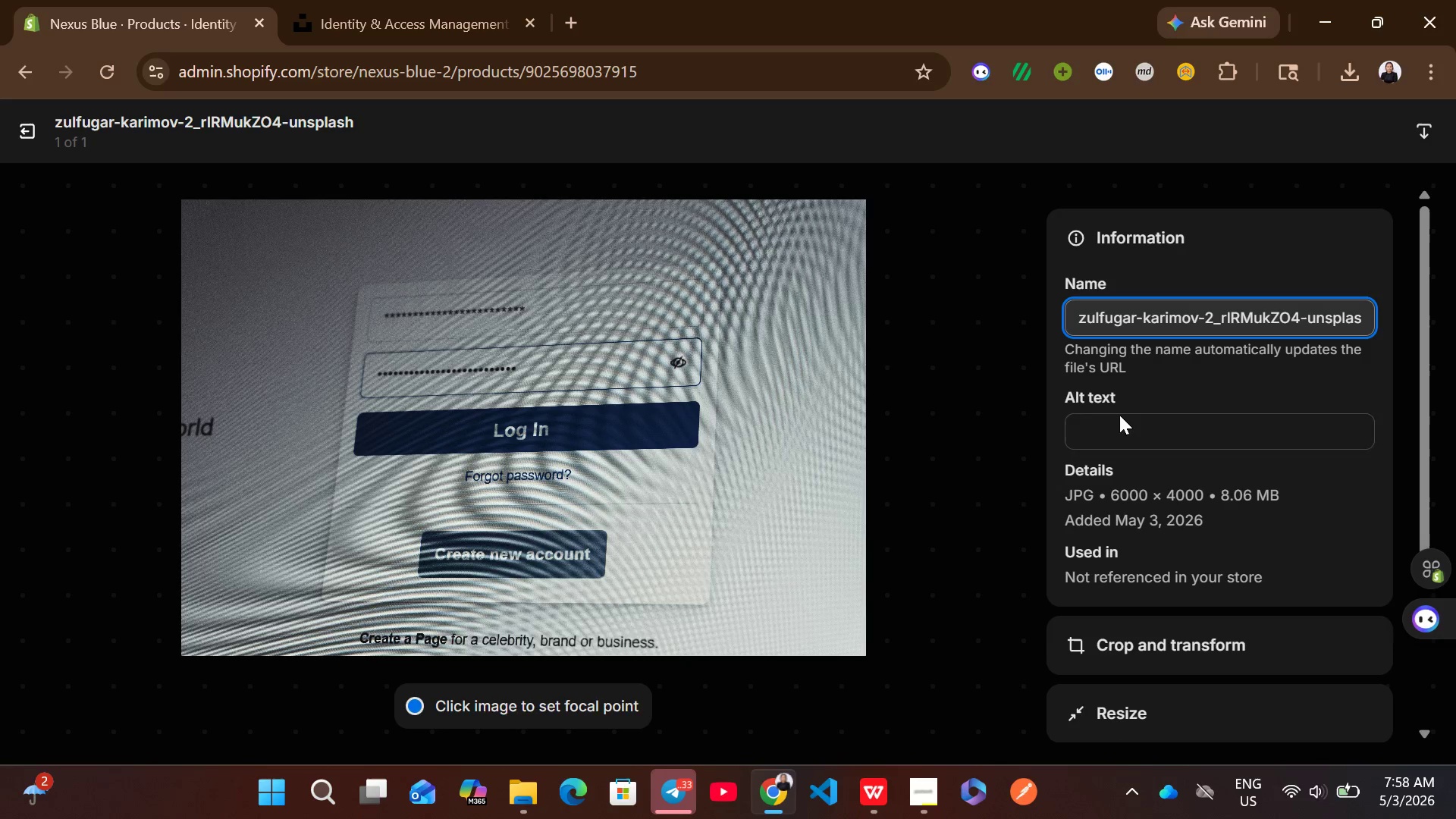 
left_click([1115, 431])
 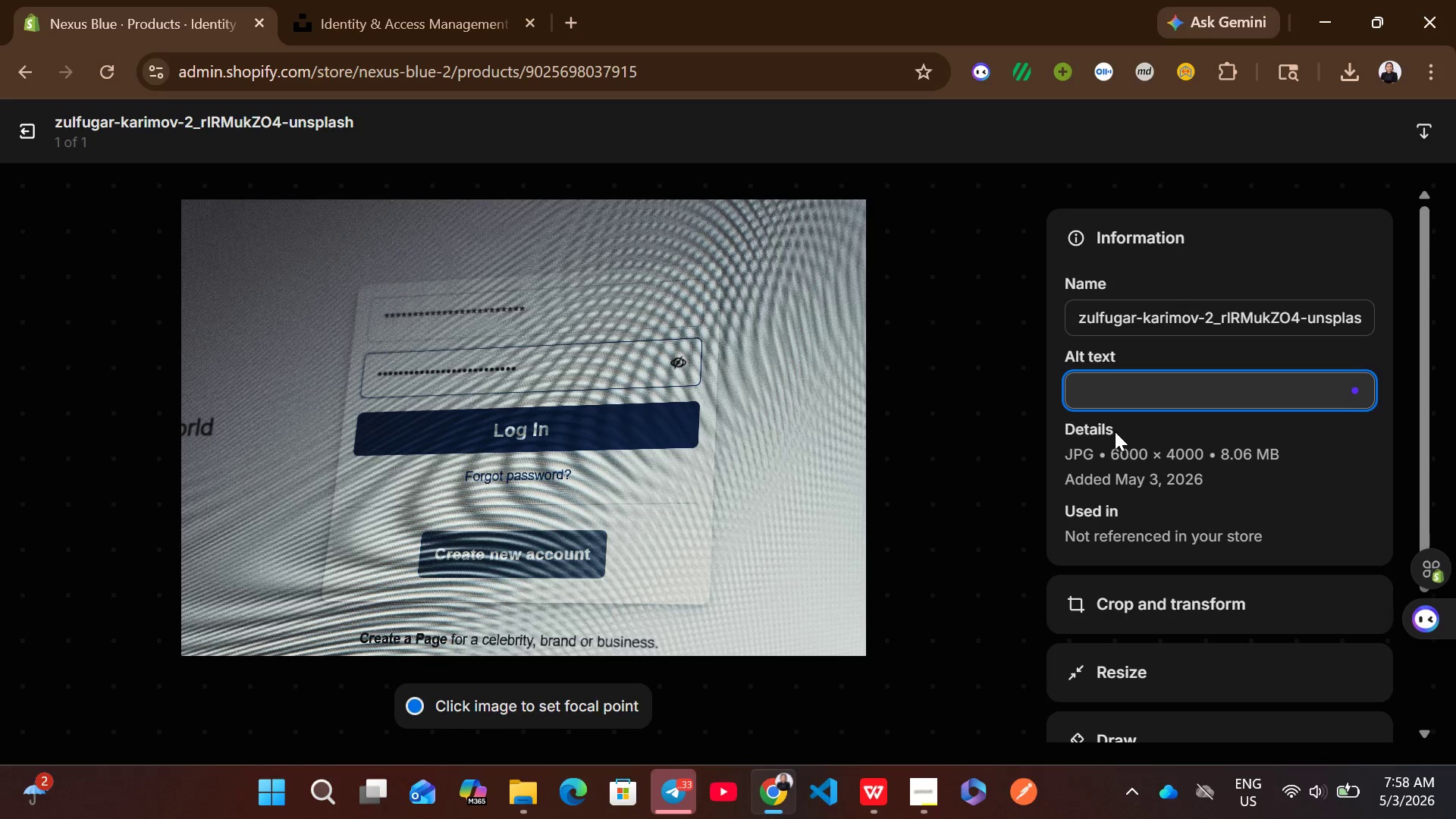 
key(Control+V)
 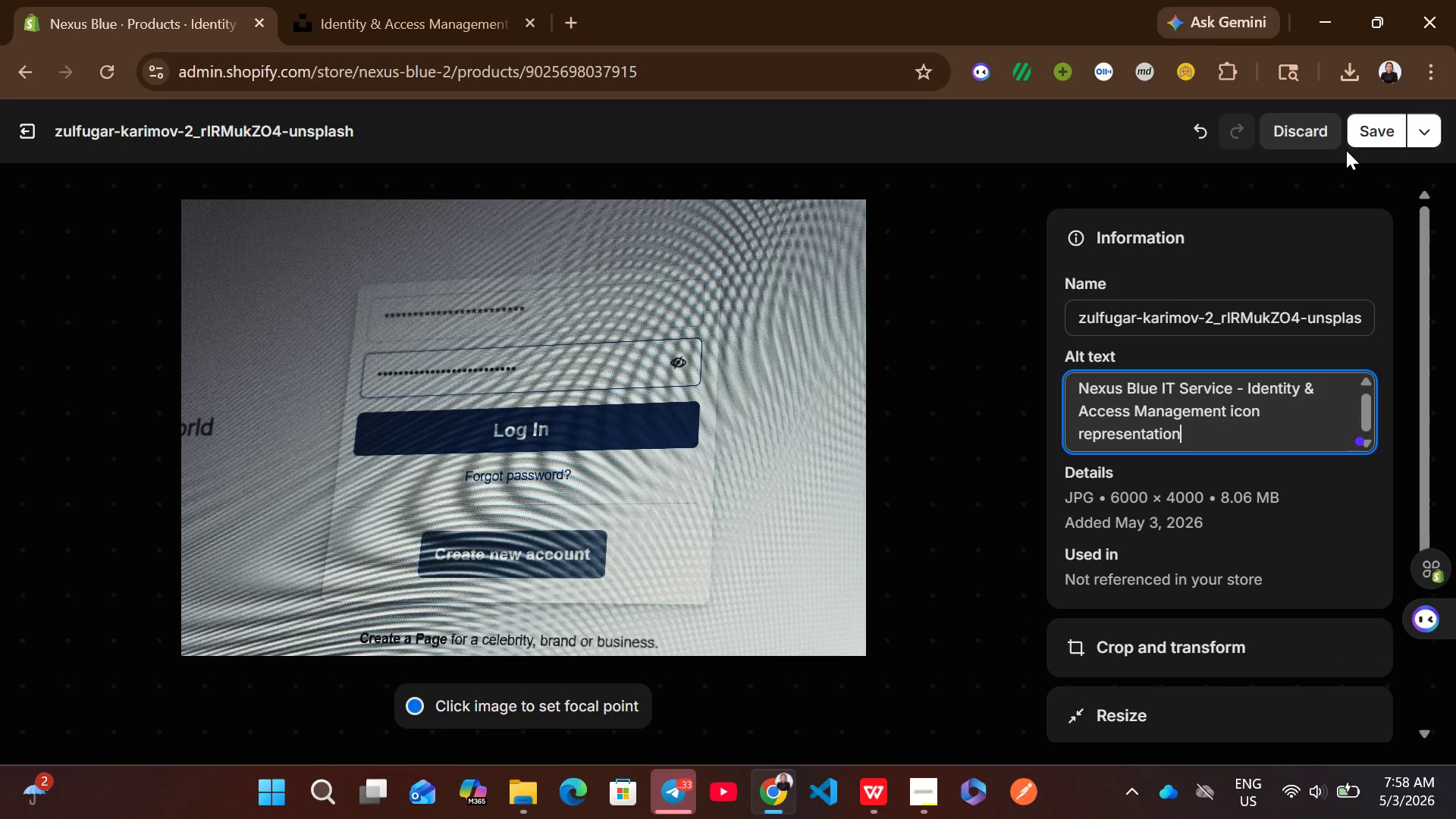 
left_click([1373, 133])
 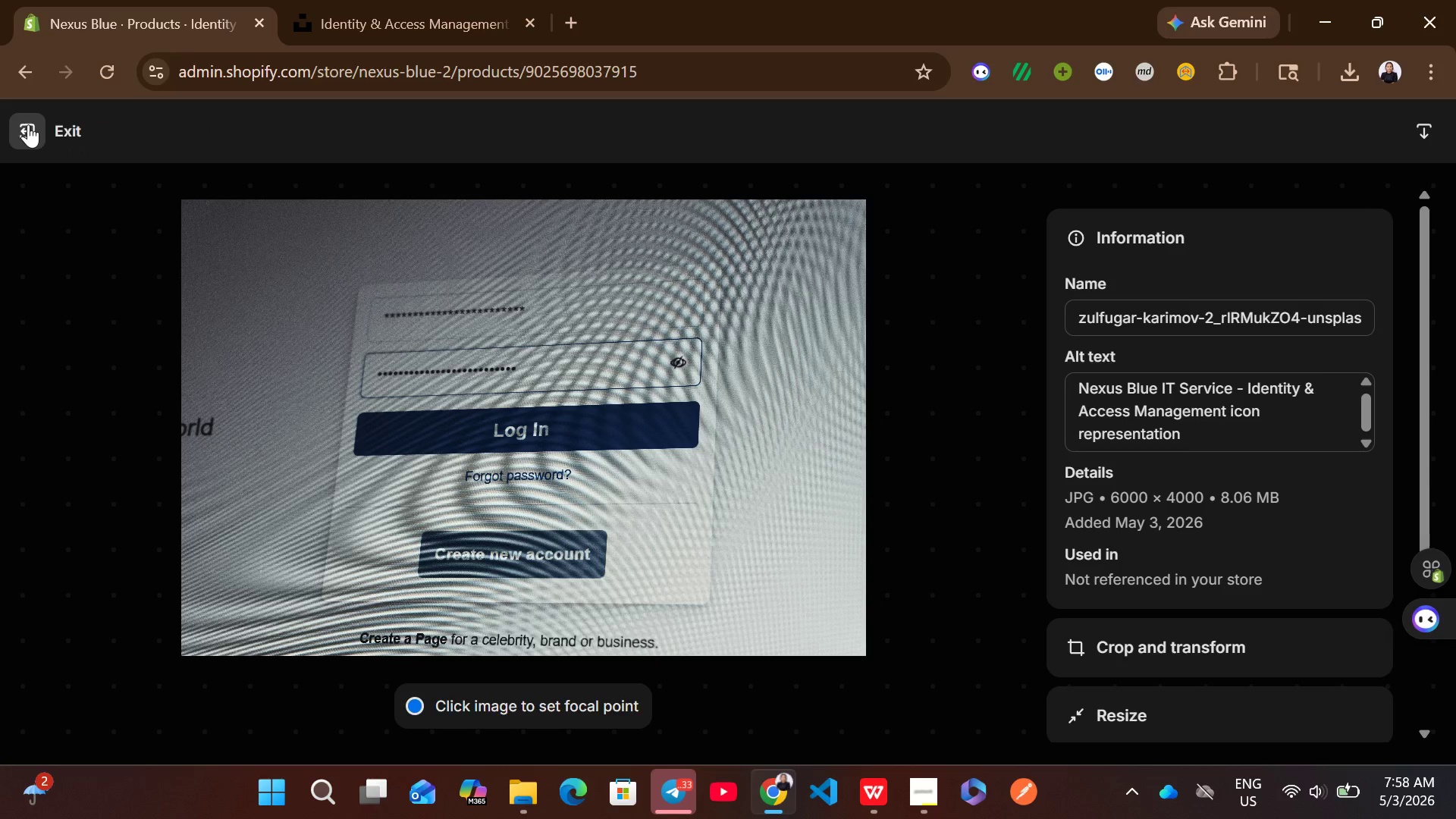 
left_click([28, 124])
 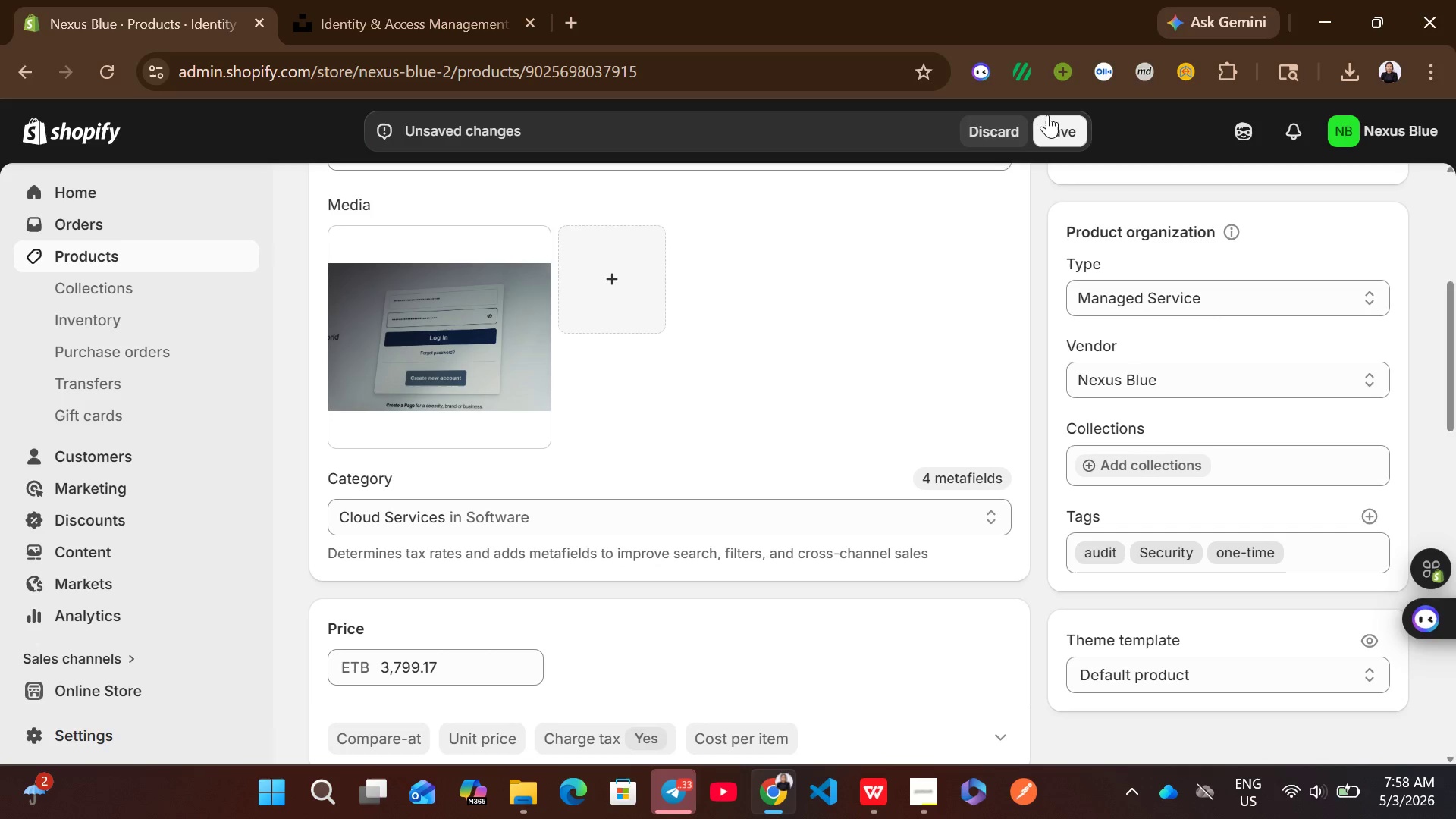 
left_click([1064, 127])
 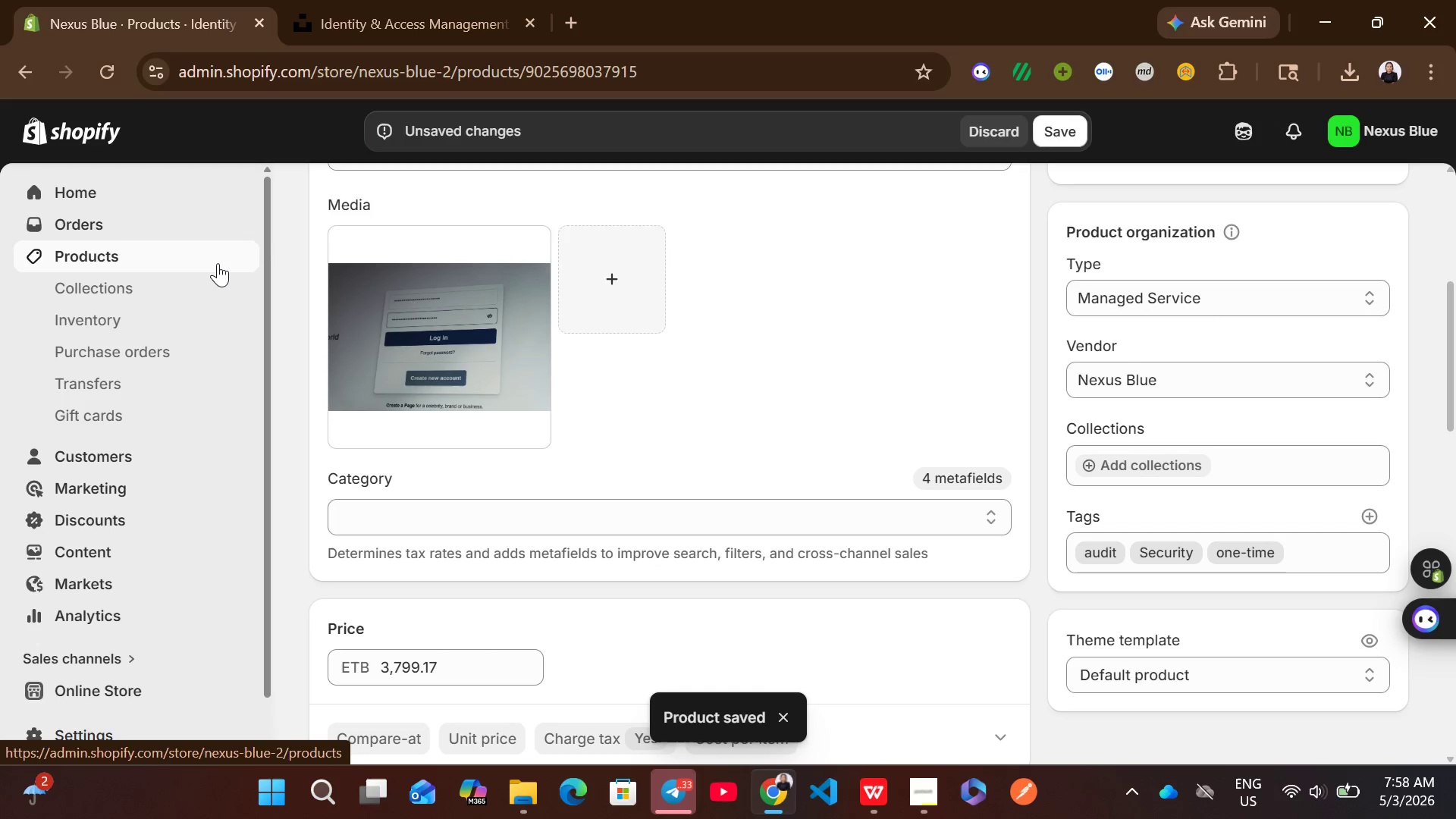 
wait(5.67)
 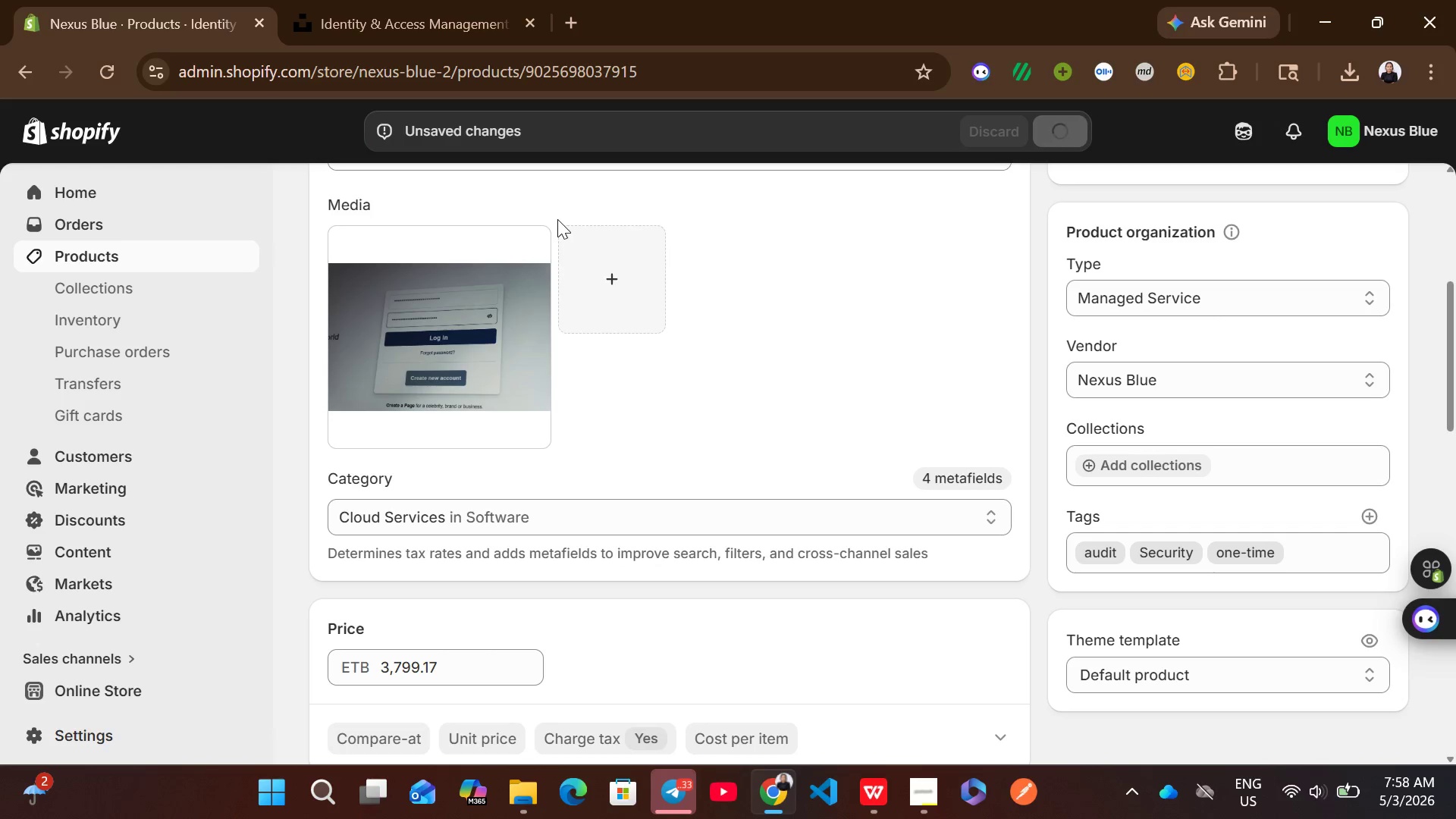 
left_click([218, 263])
 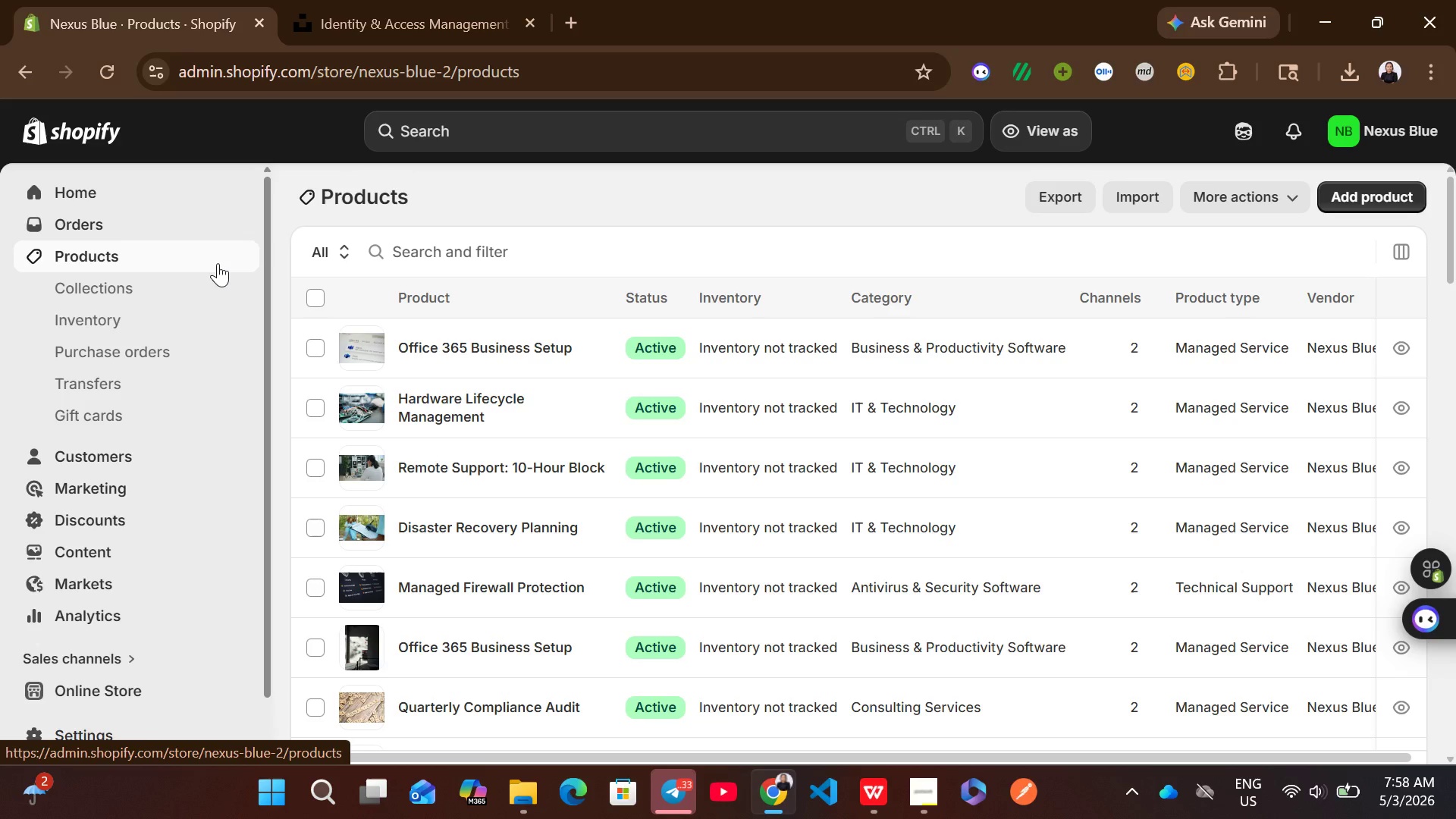 
wait(8.98)
 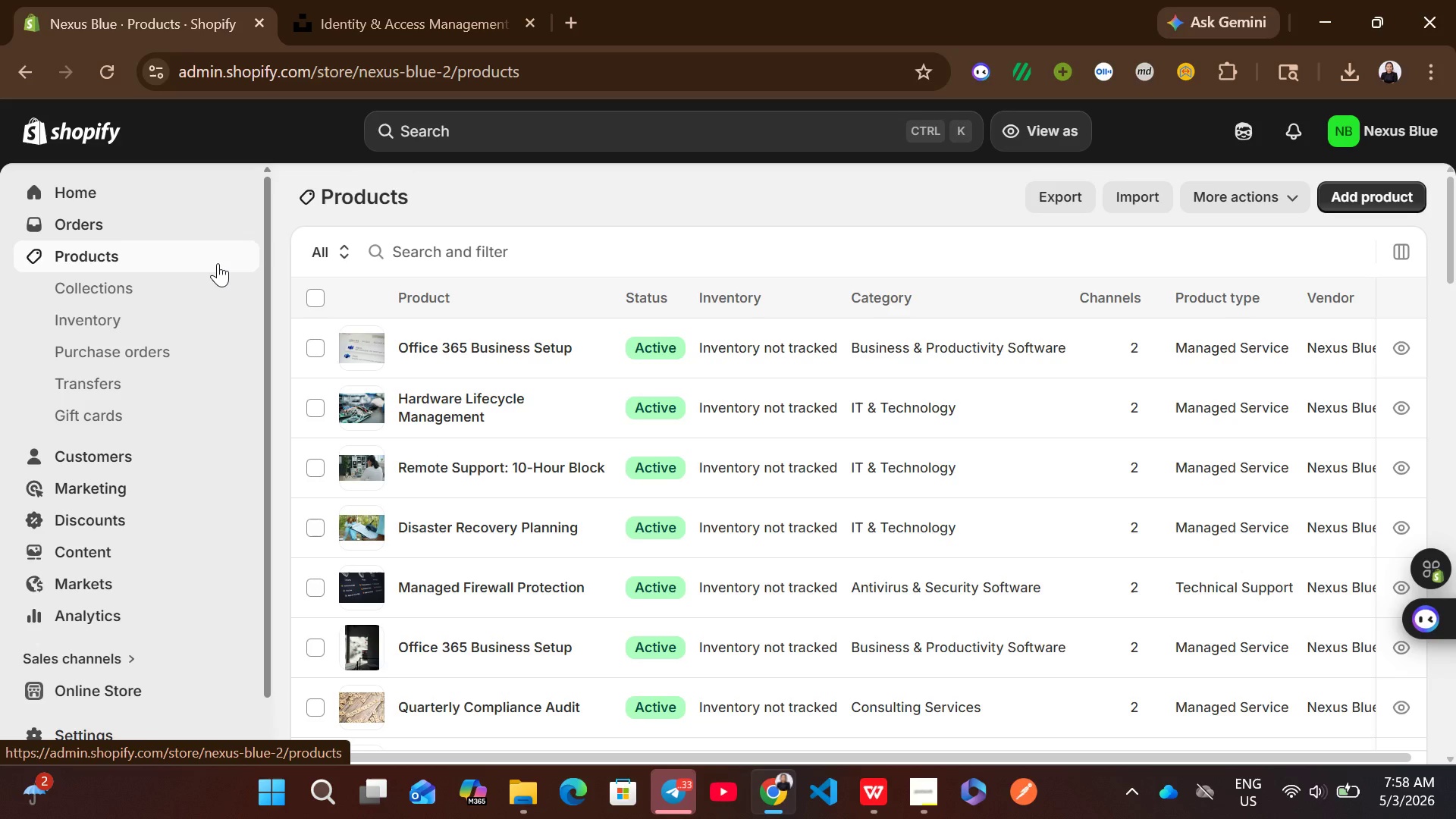 
left_click([905, 434])
 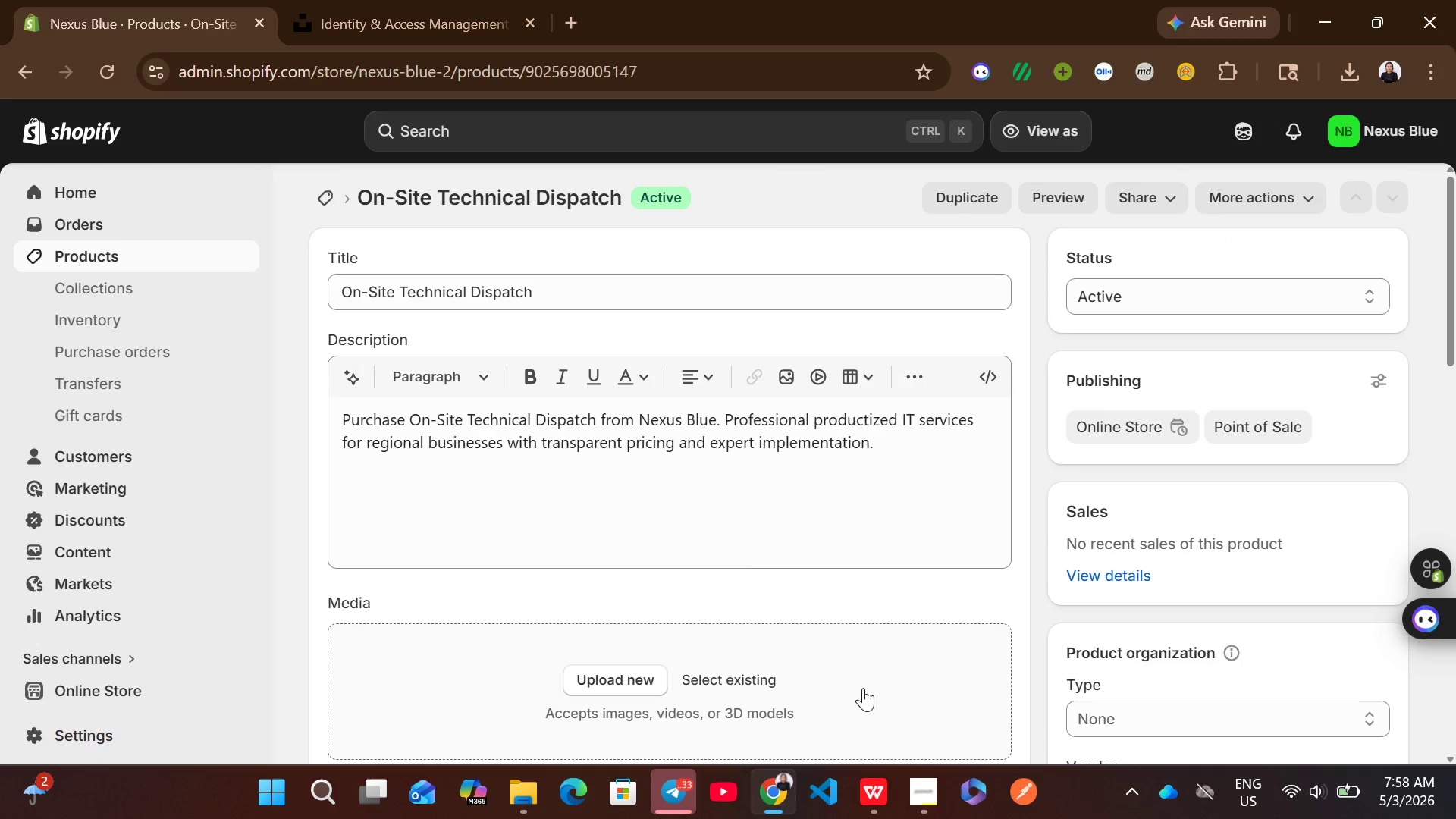 
left_click([869, 783])
 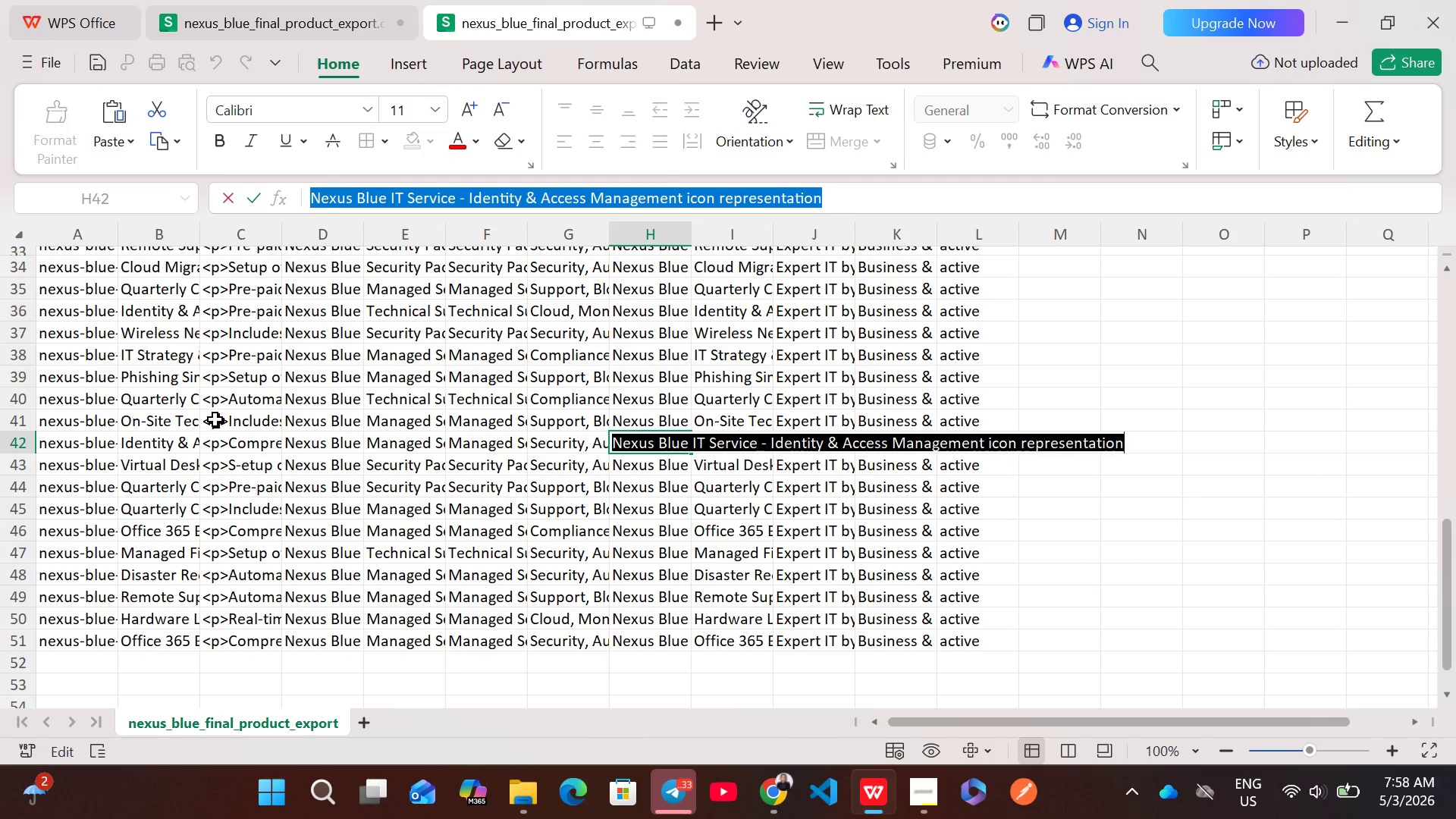 
double_click([229, 420])
 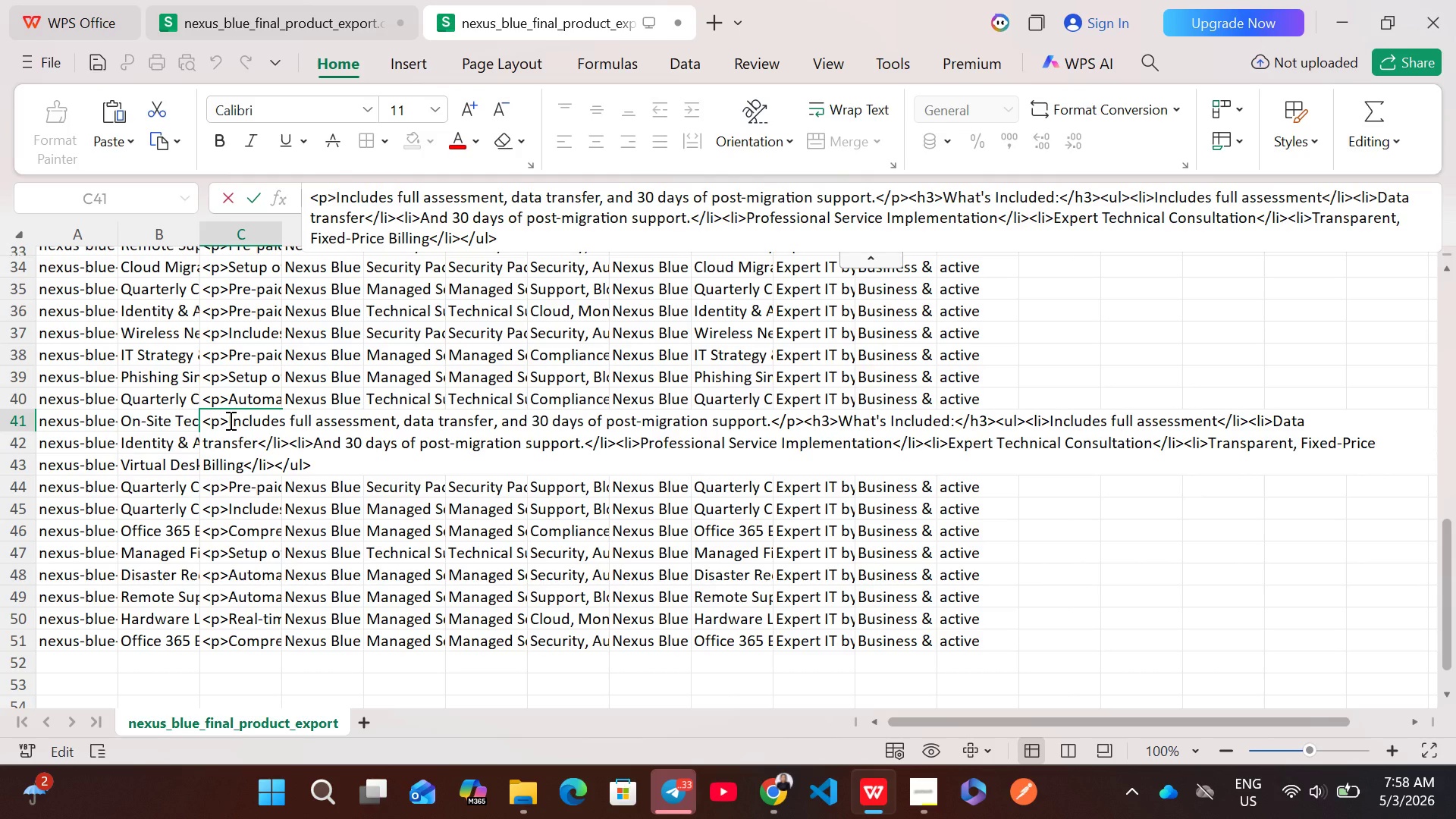 
key(Control+A)
 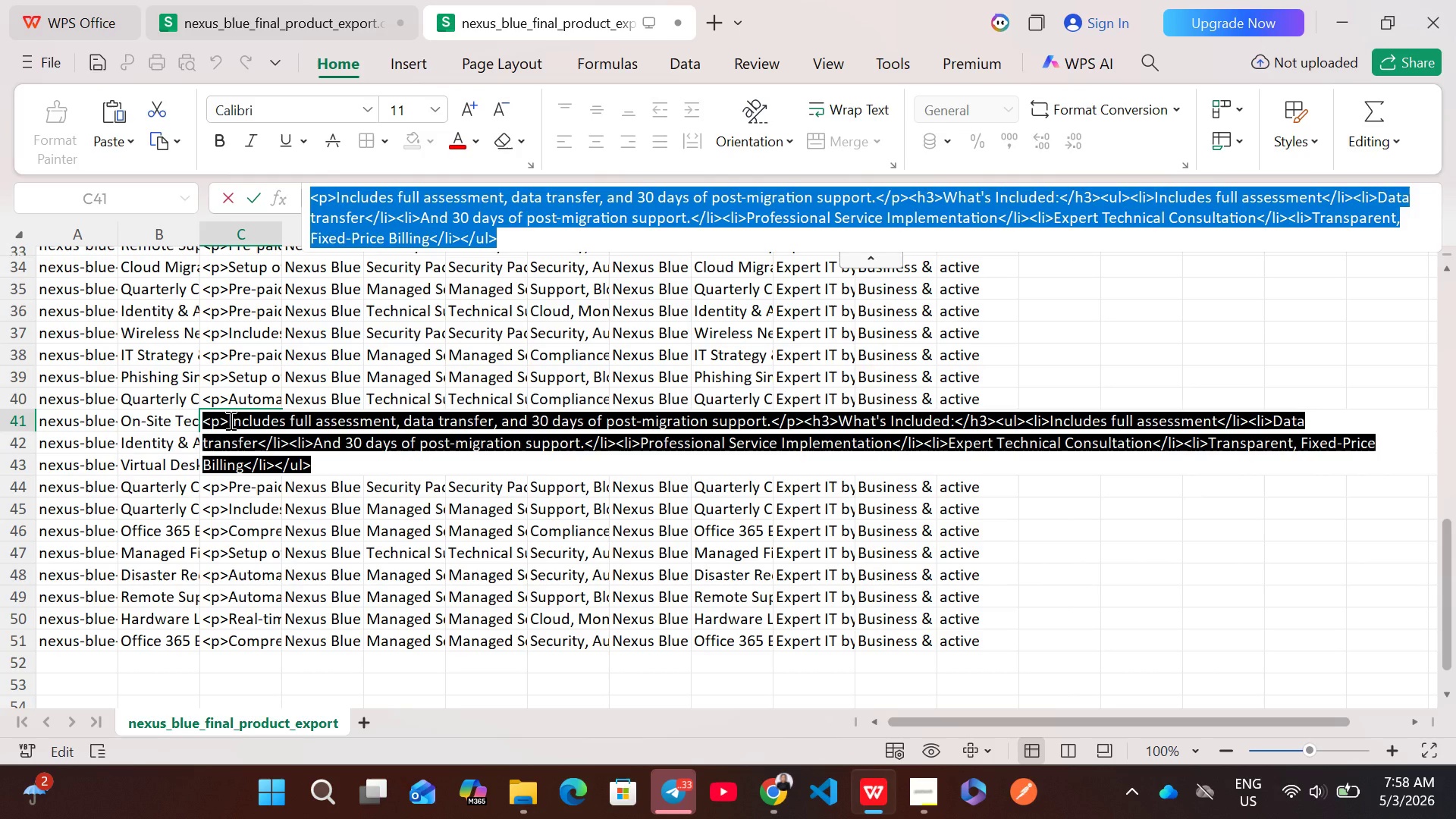 
key(Control+C)
 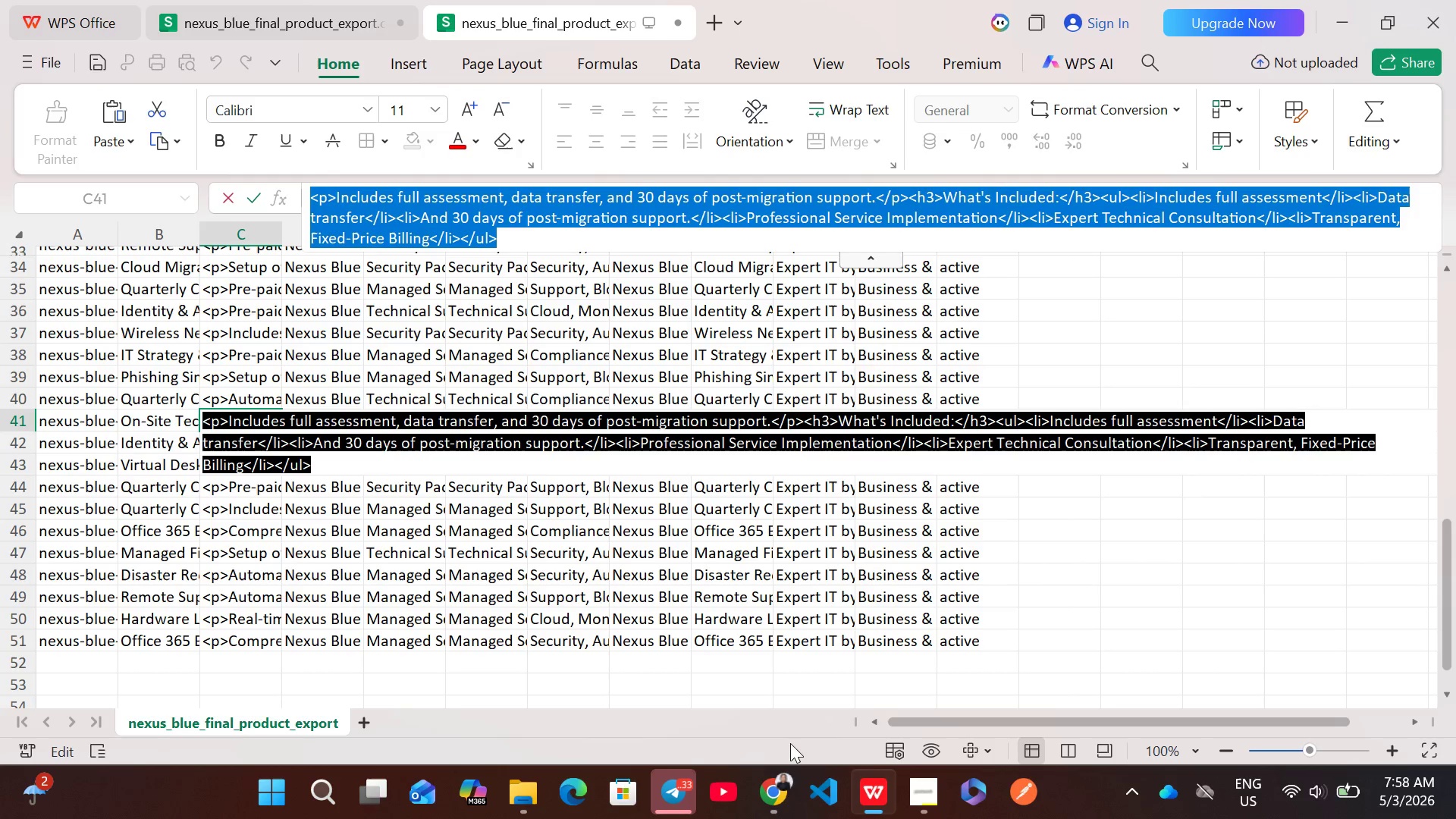 
left_click([768, 770])
 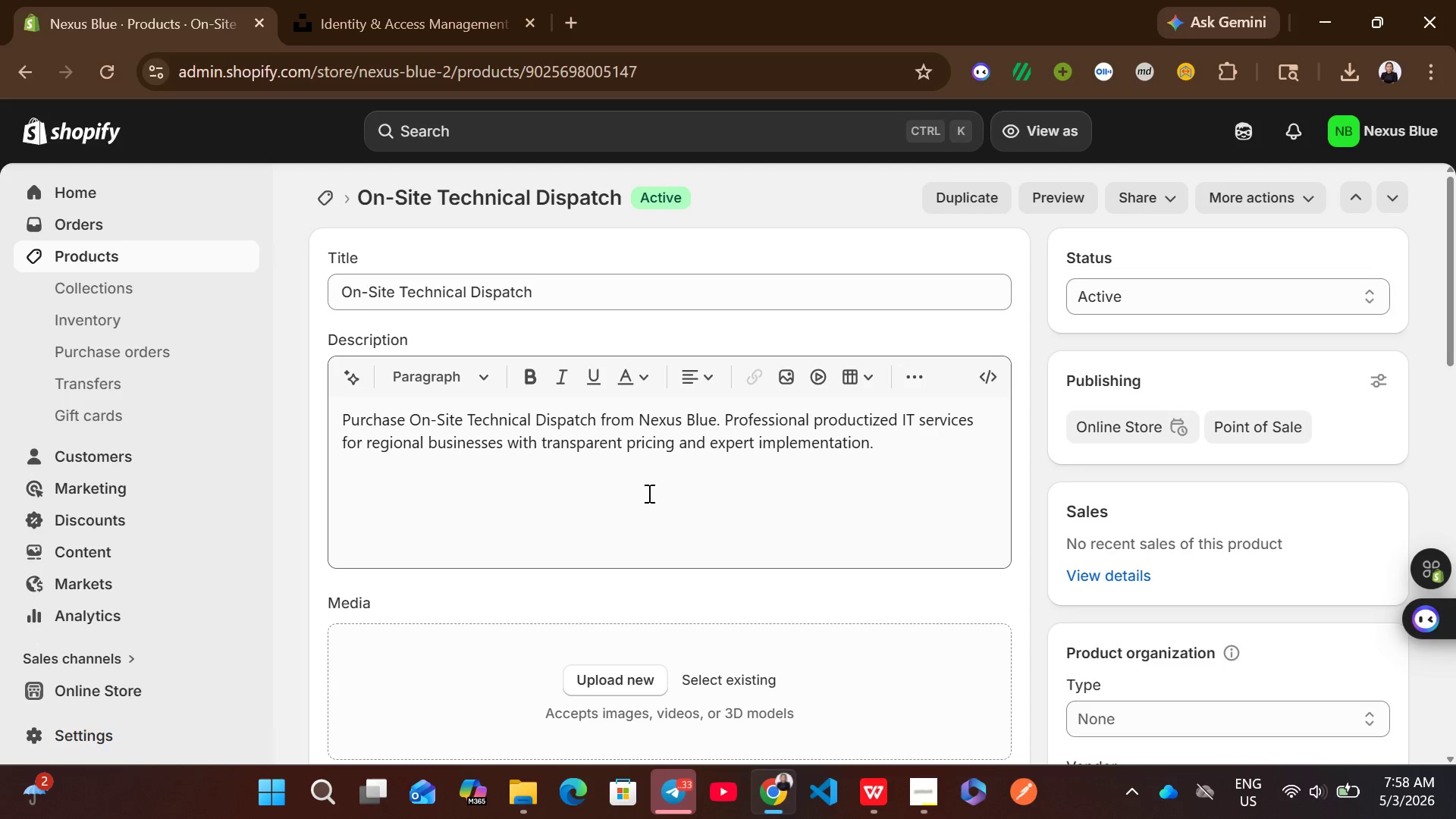 
left_click([652, 489])
 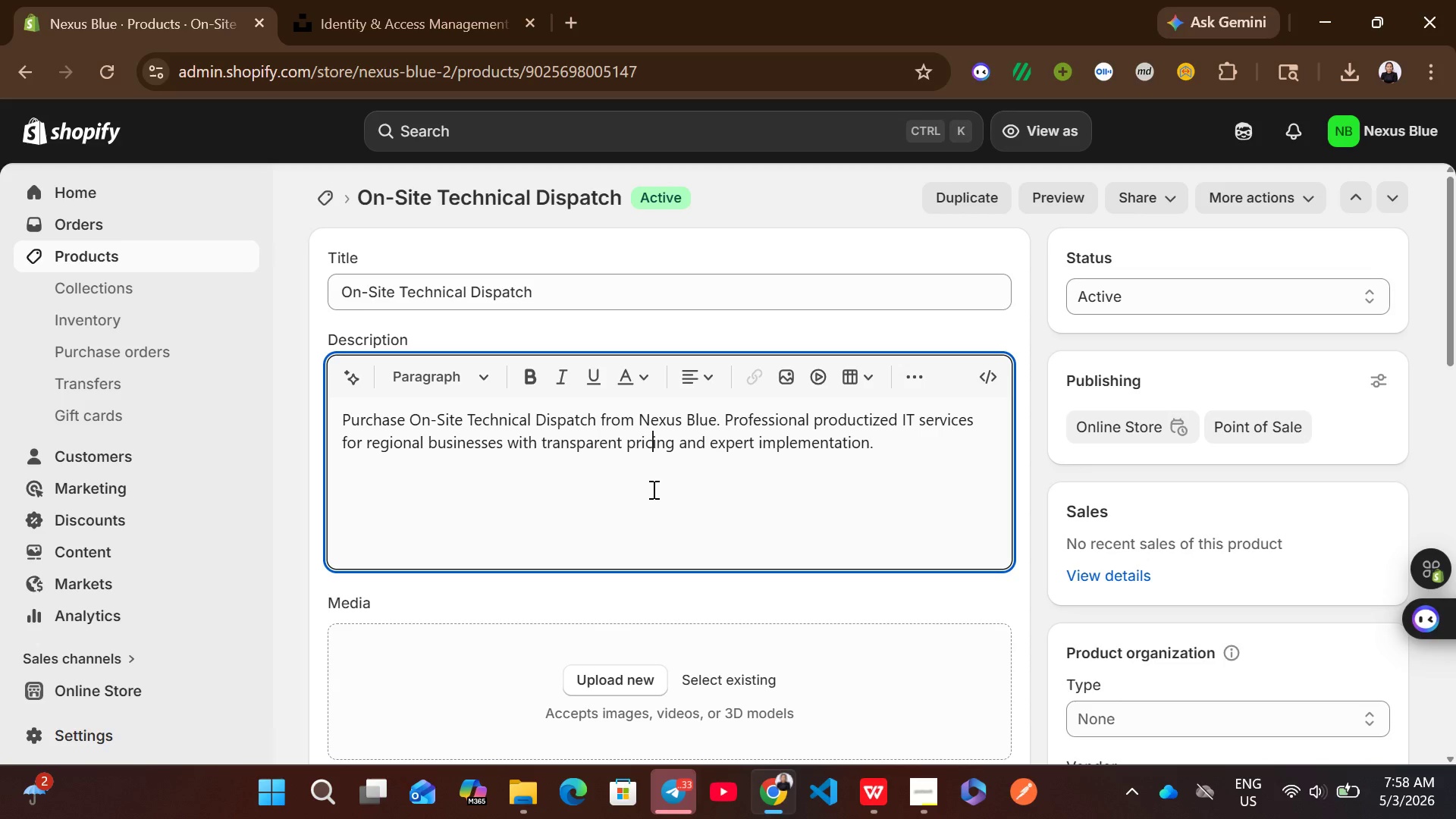 
key(Control+ControlLeft)
 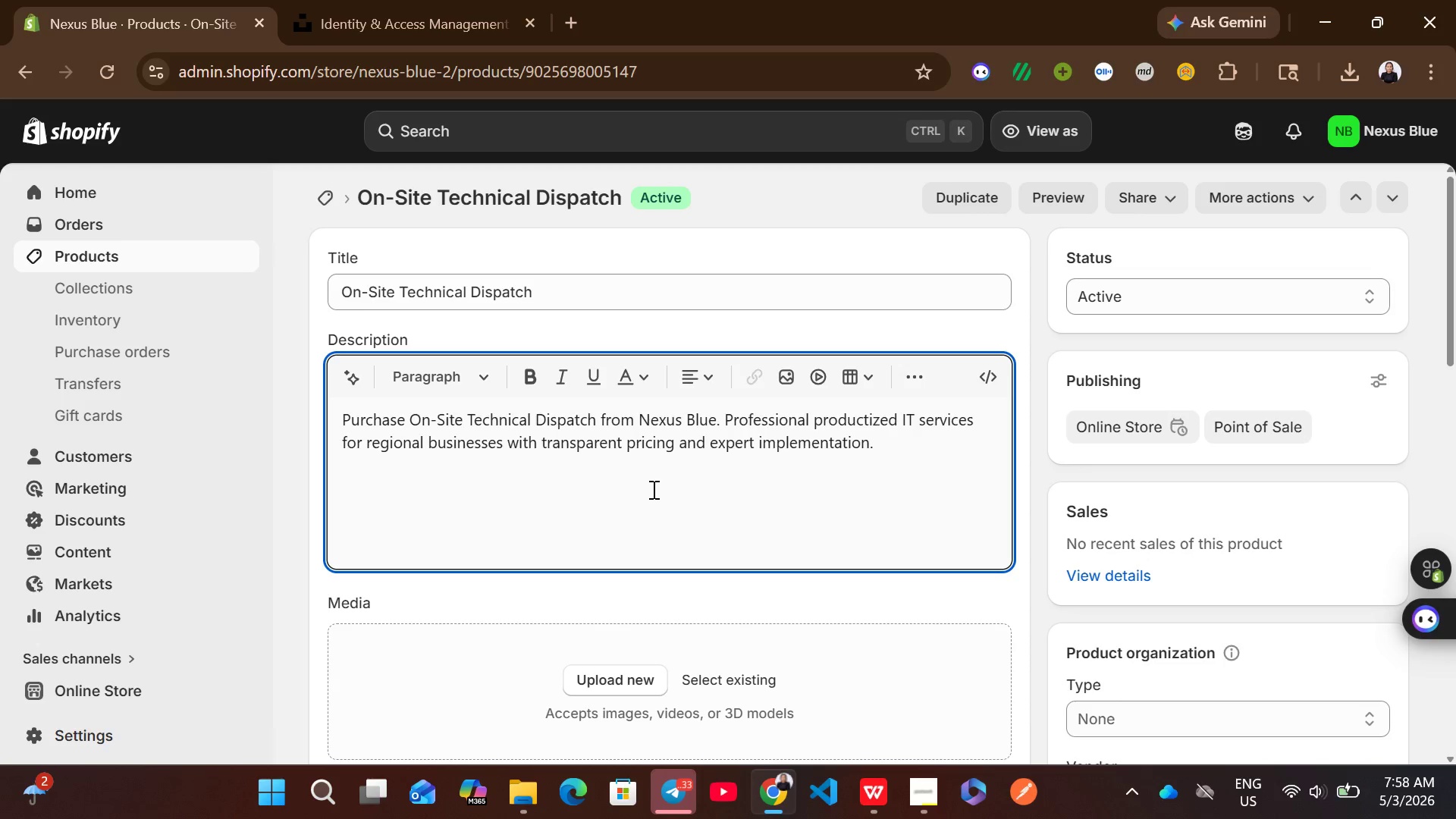 
key(Control+A)
 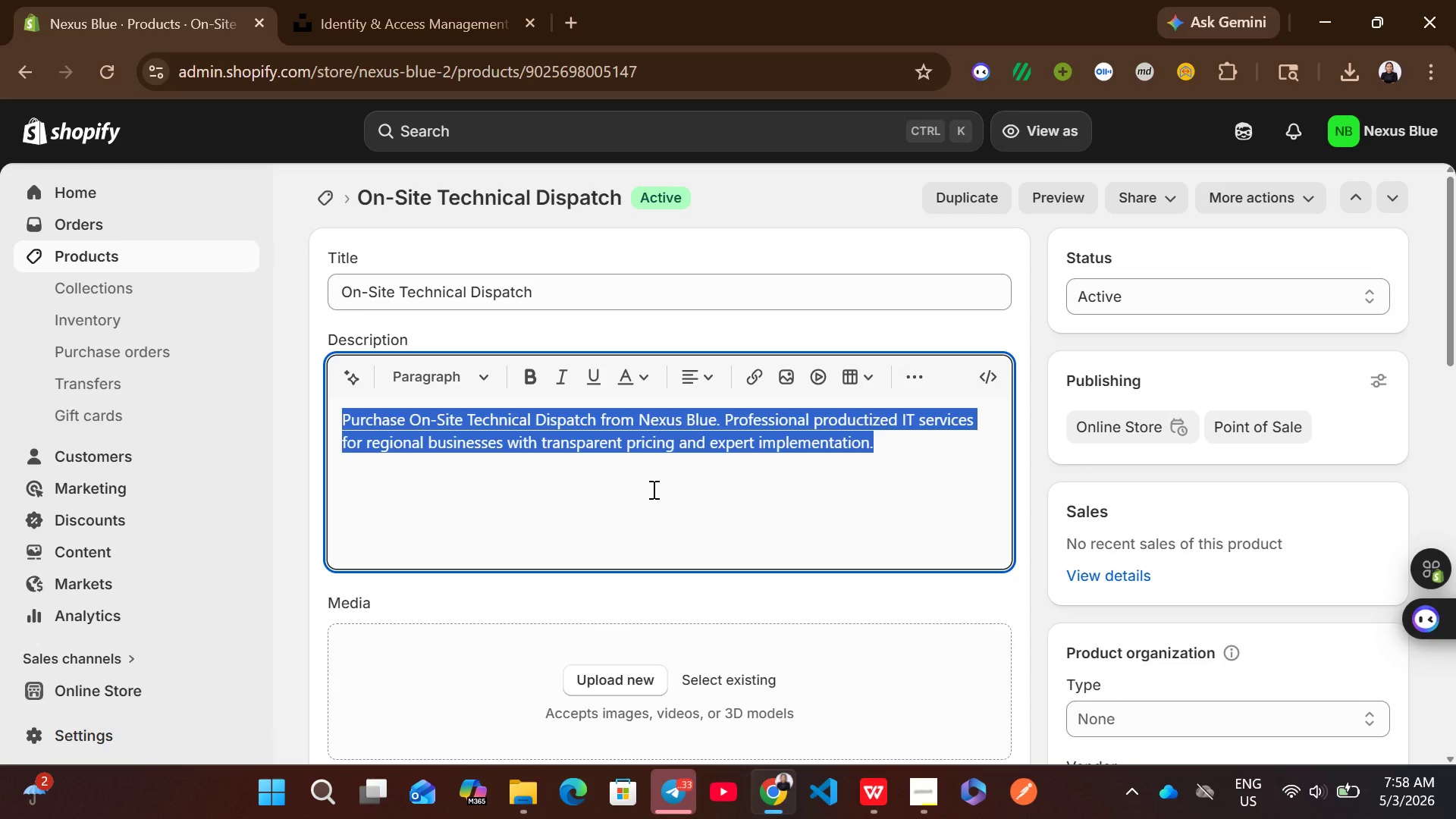 
key(Backslash)
 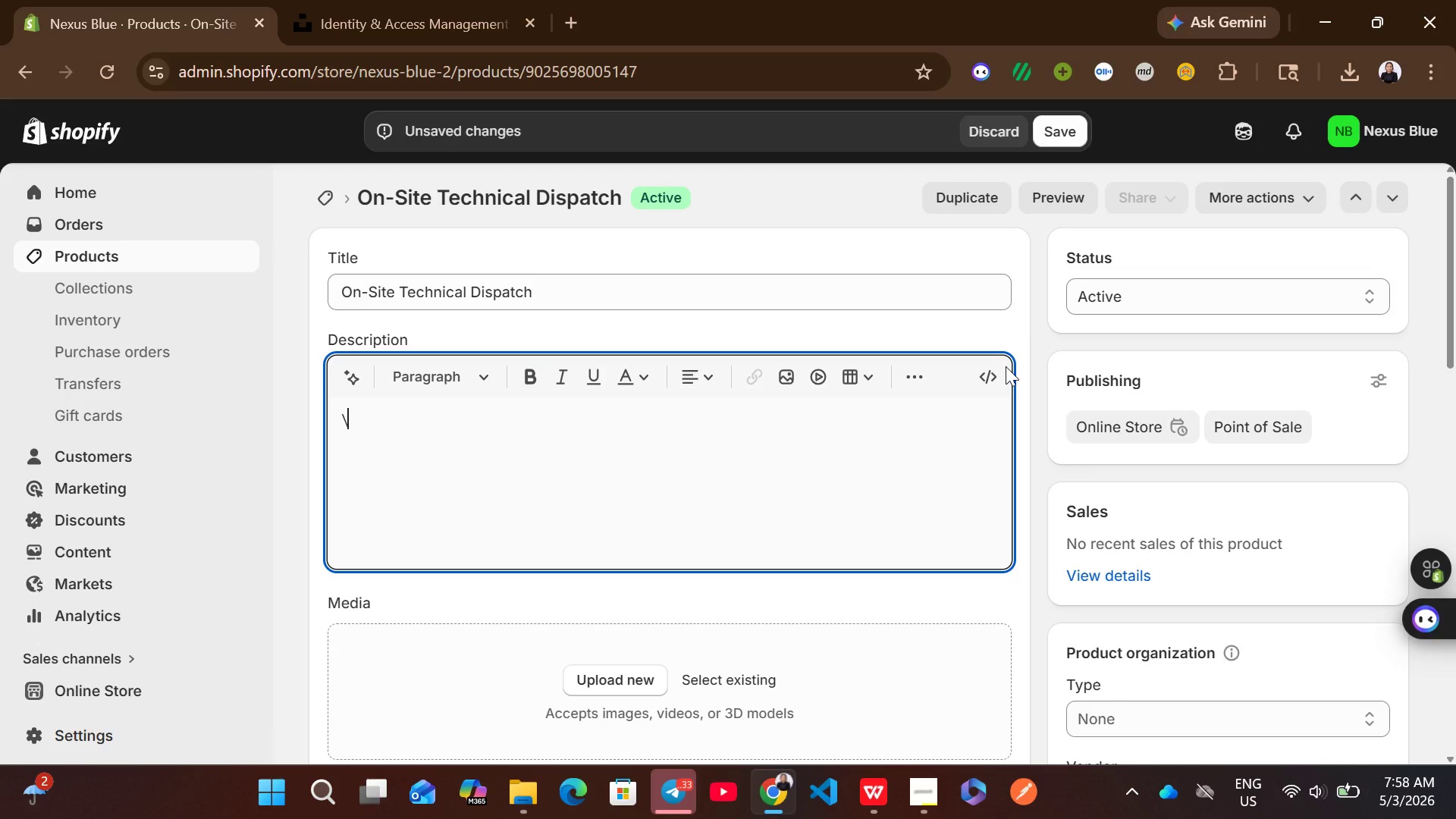 
left_click([995, 374])
 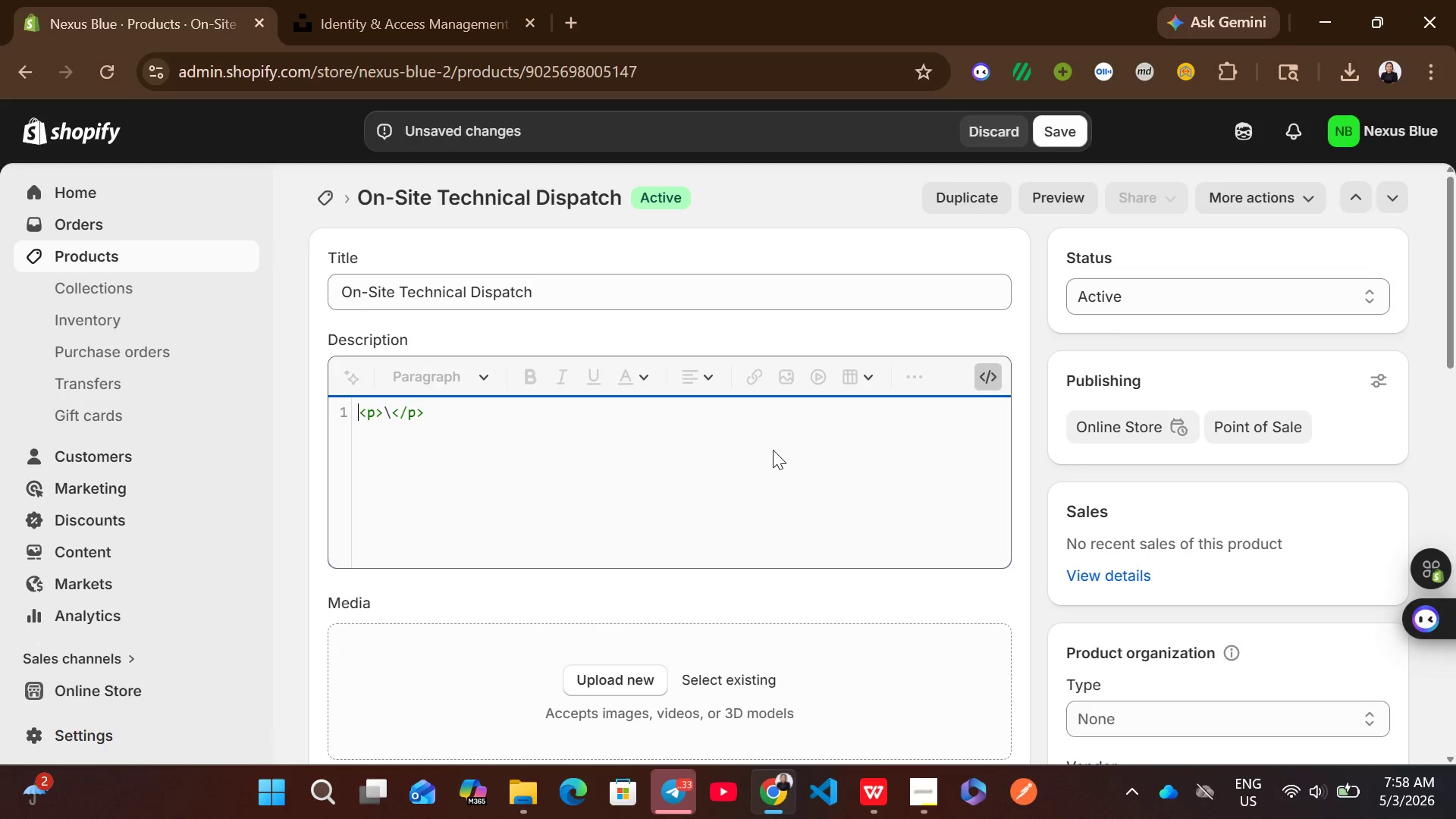 
left_click([773, 450])
 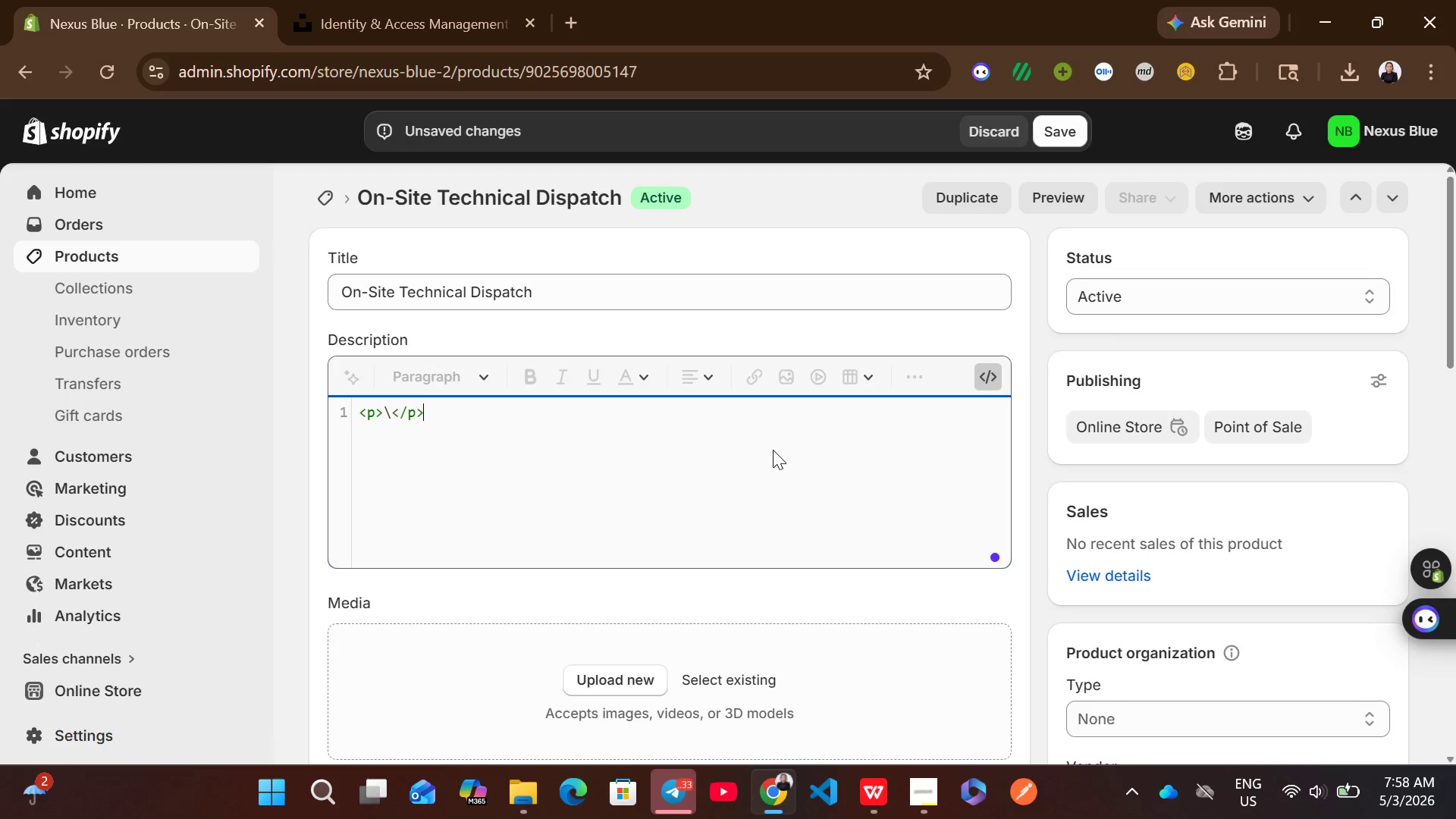 
key(Control+A)
 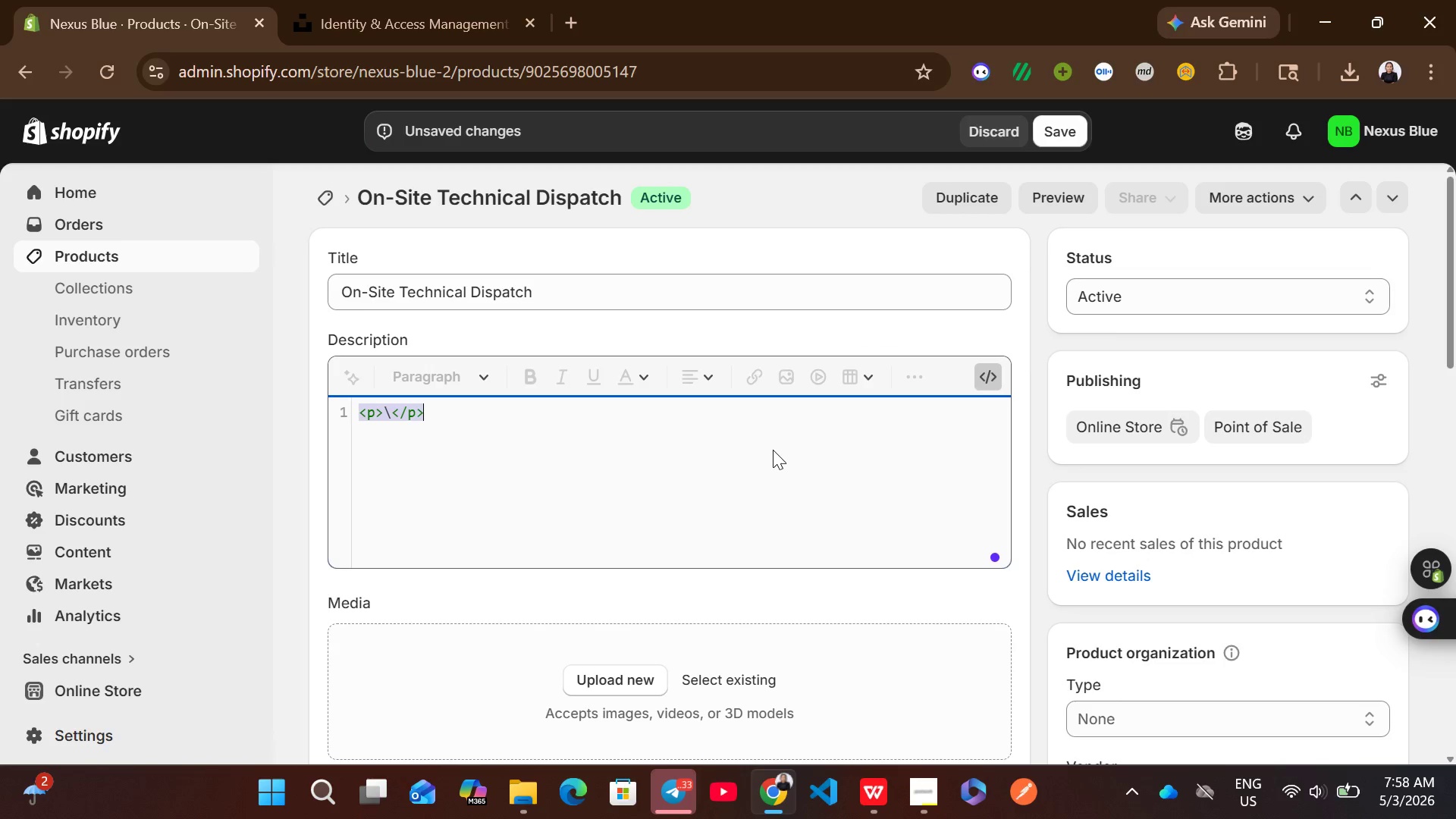 
key(Control+X)
 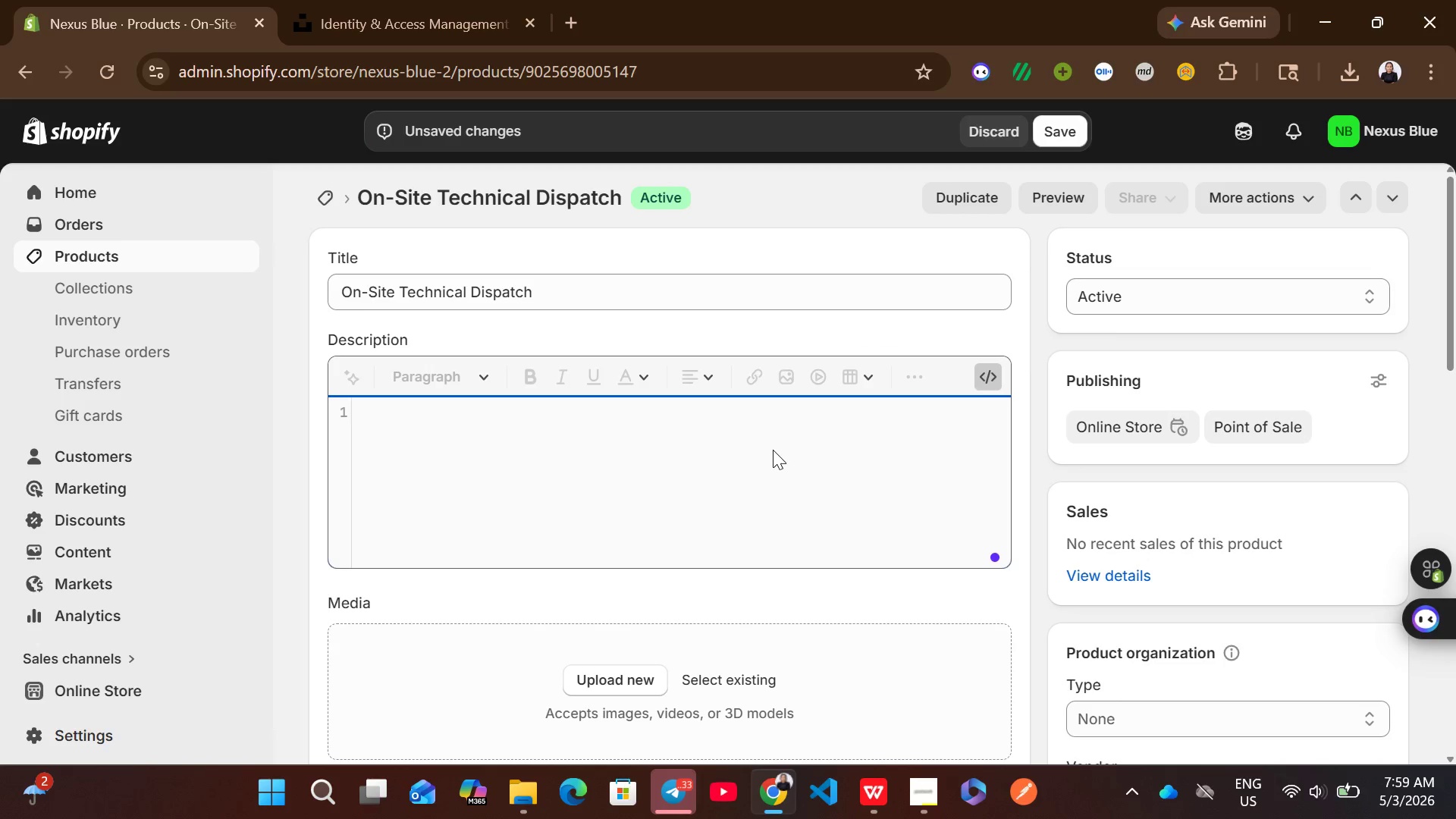 
key(Control+V)
 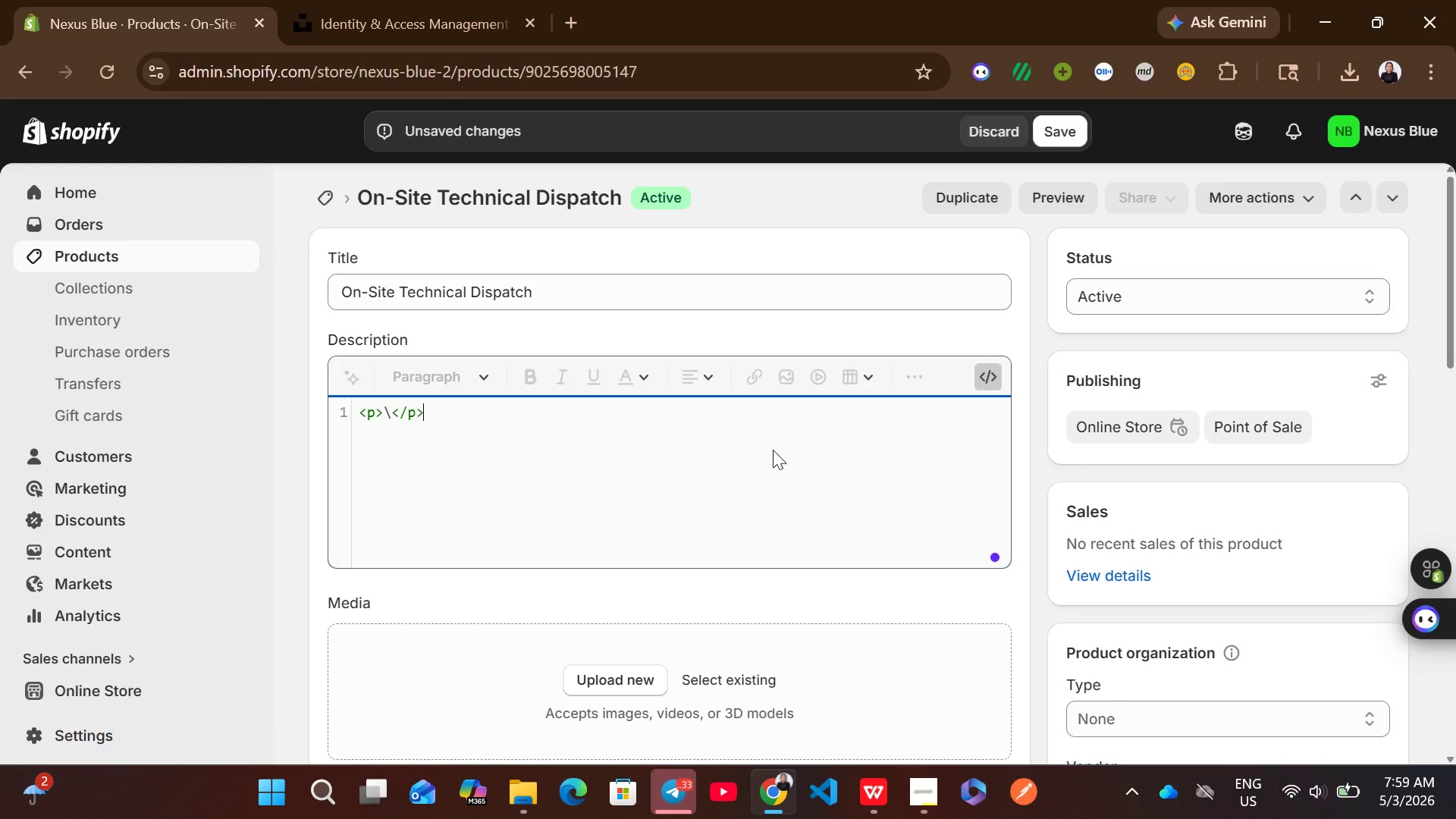 
hold_key(key=Backspace, duration=1.5)
 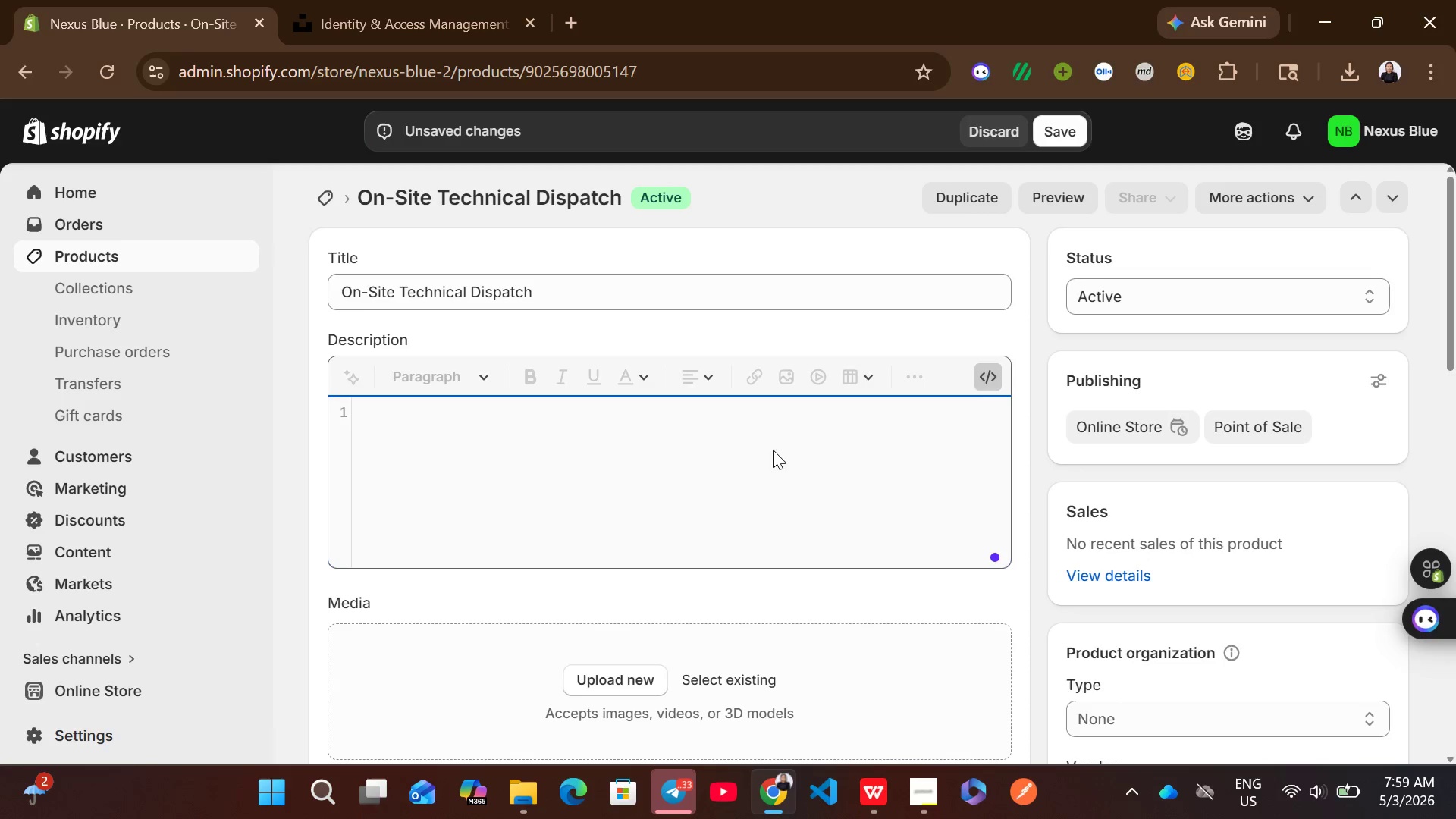 
key(Backspace)
 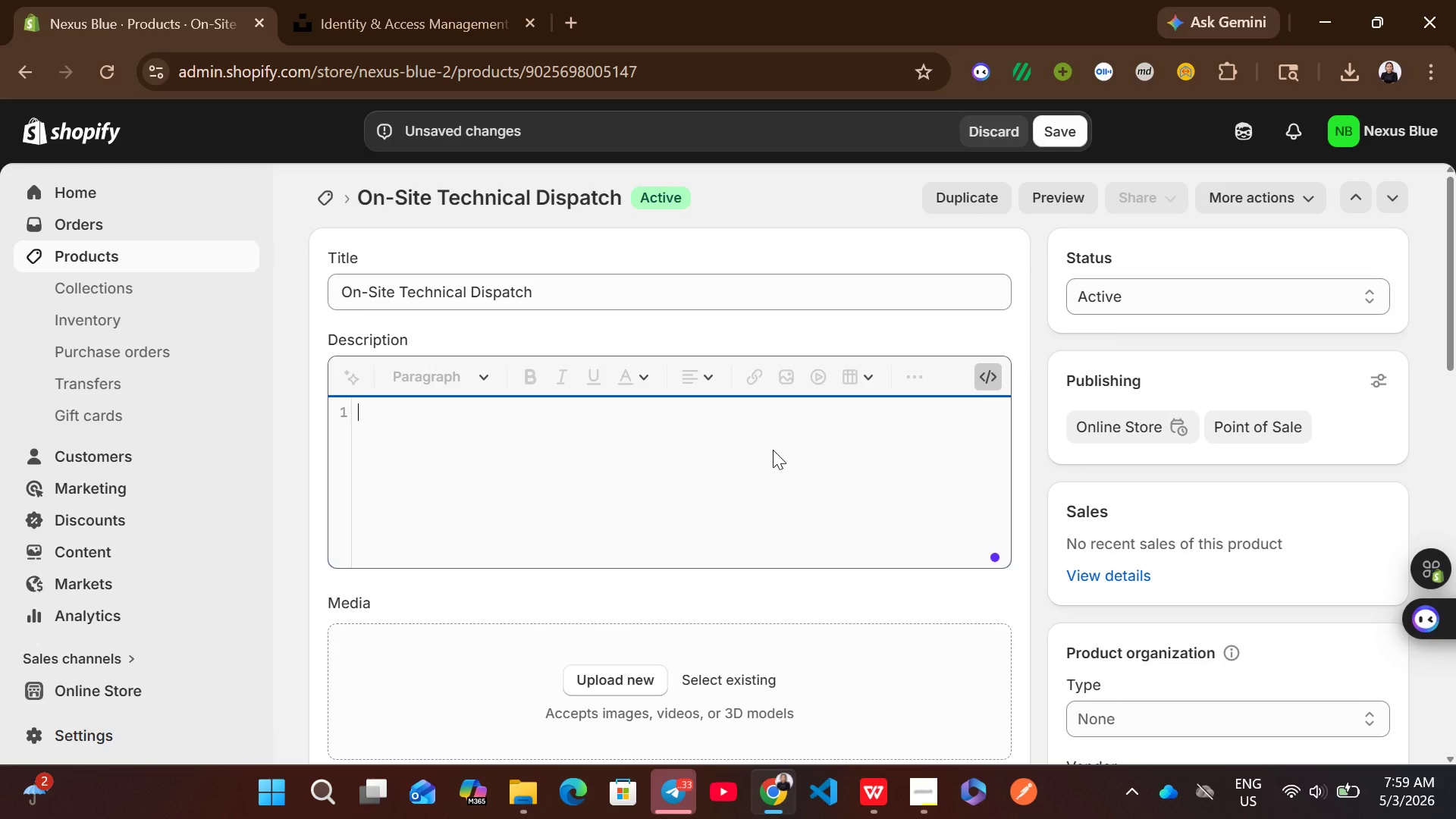 
key(Backspace)
 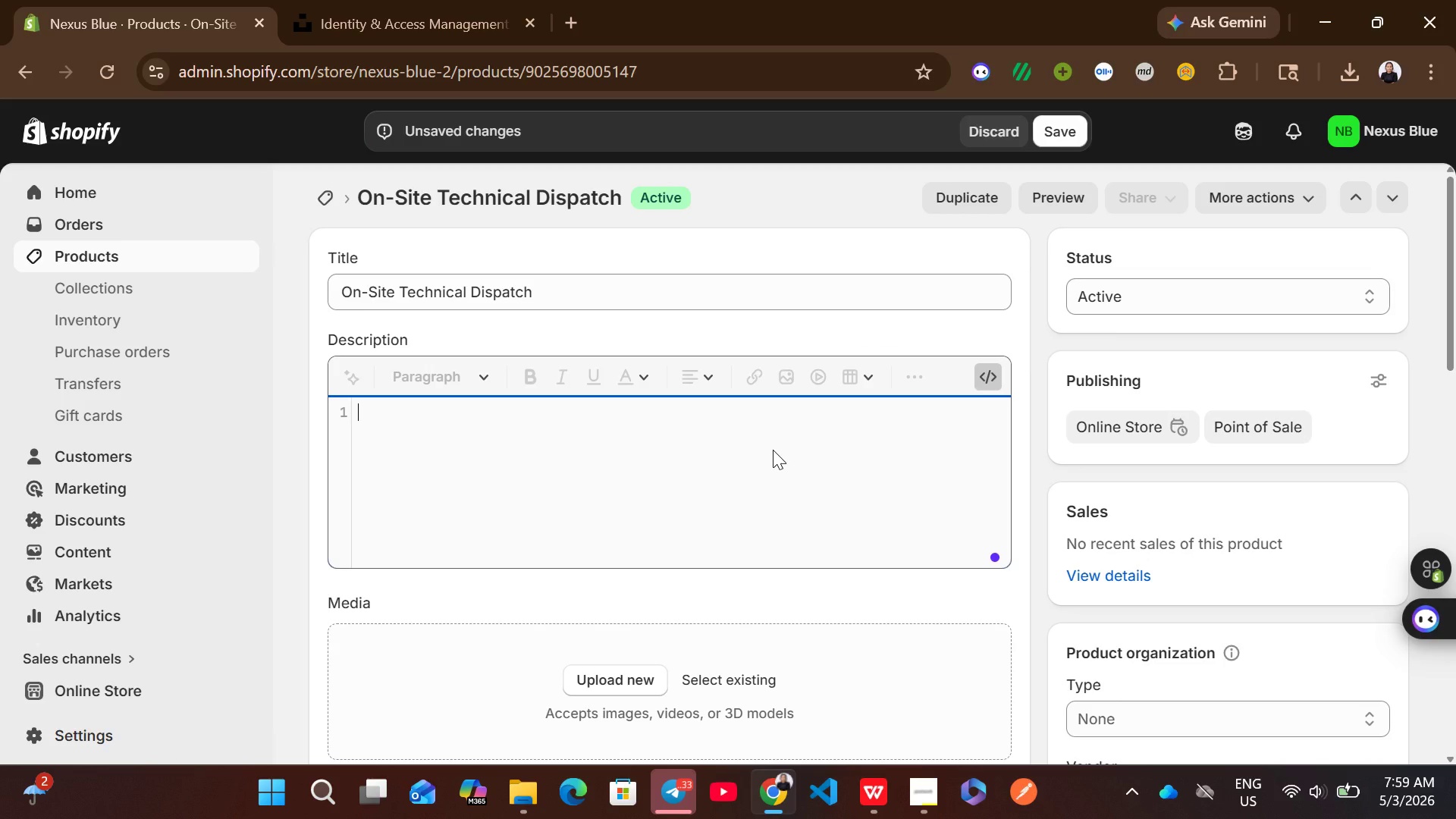 
key(Backspace)
 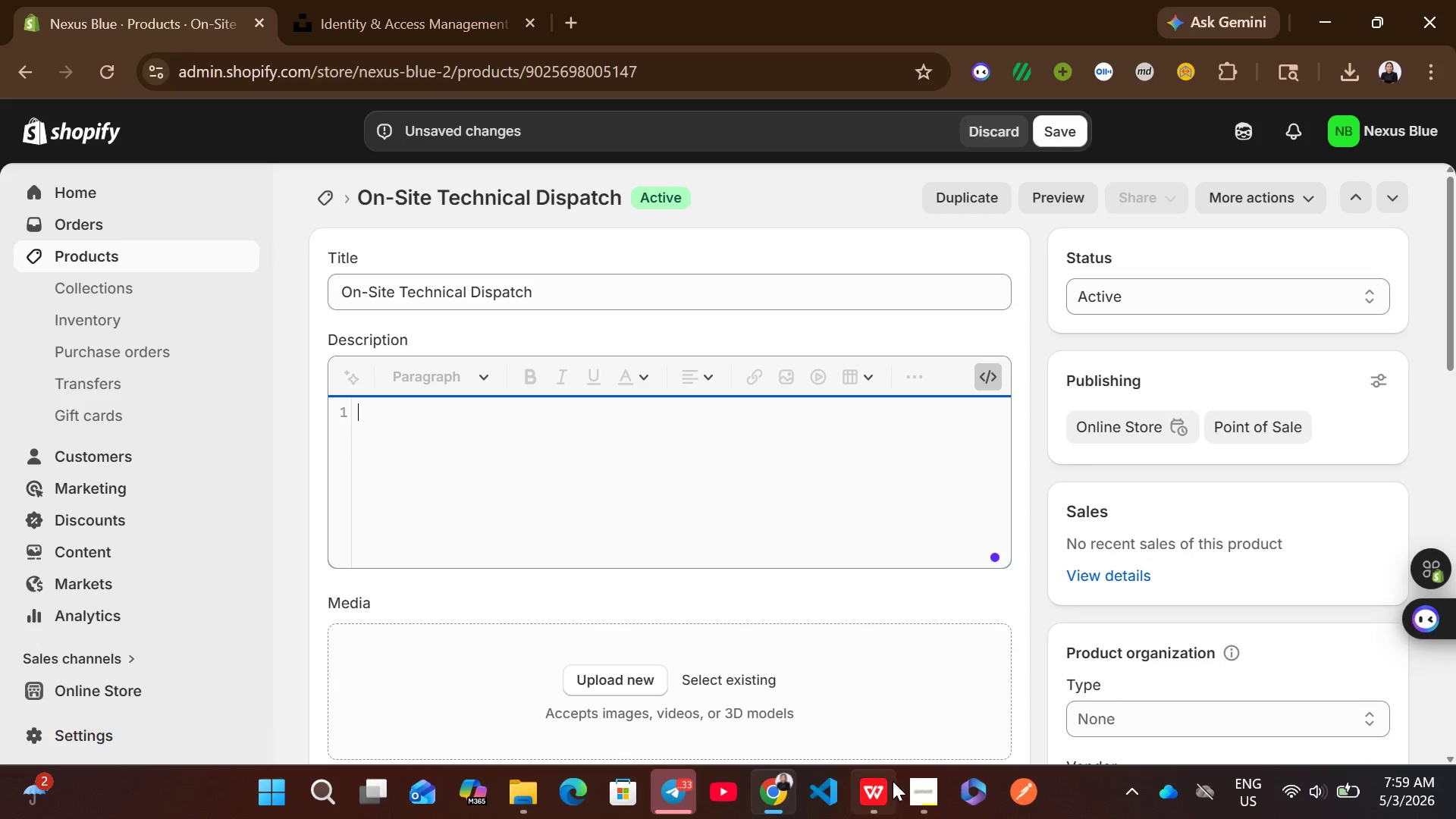 
left_click([877, 798])
 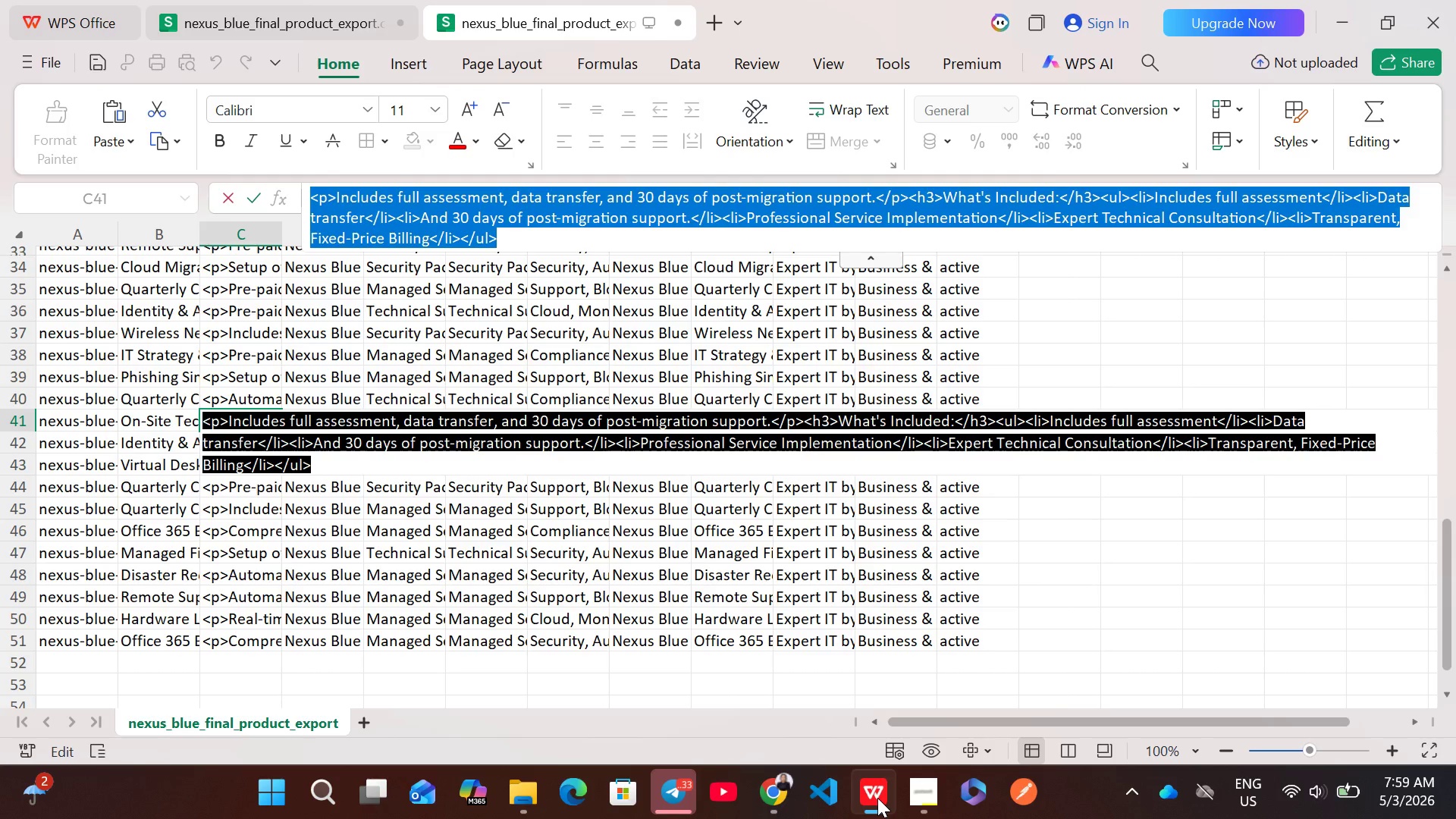 
key(Control+C)
 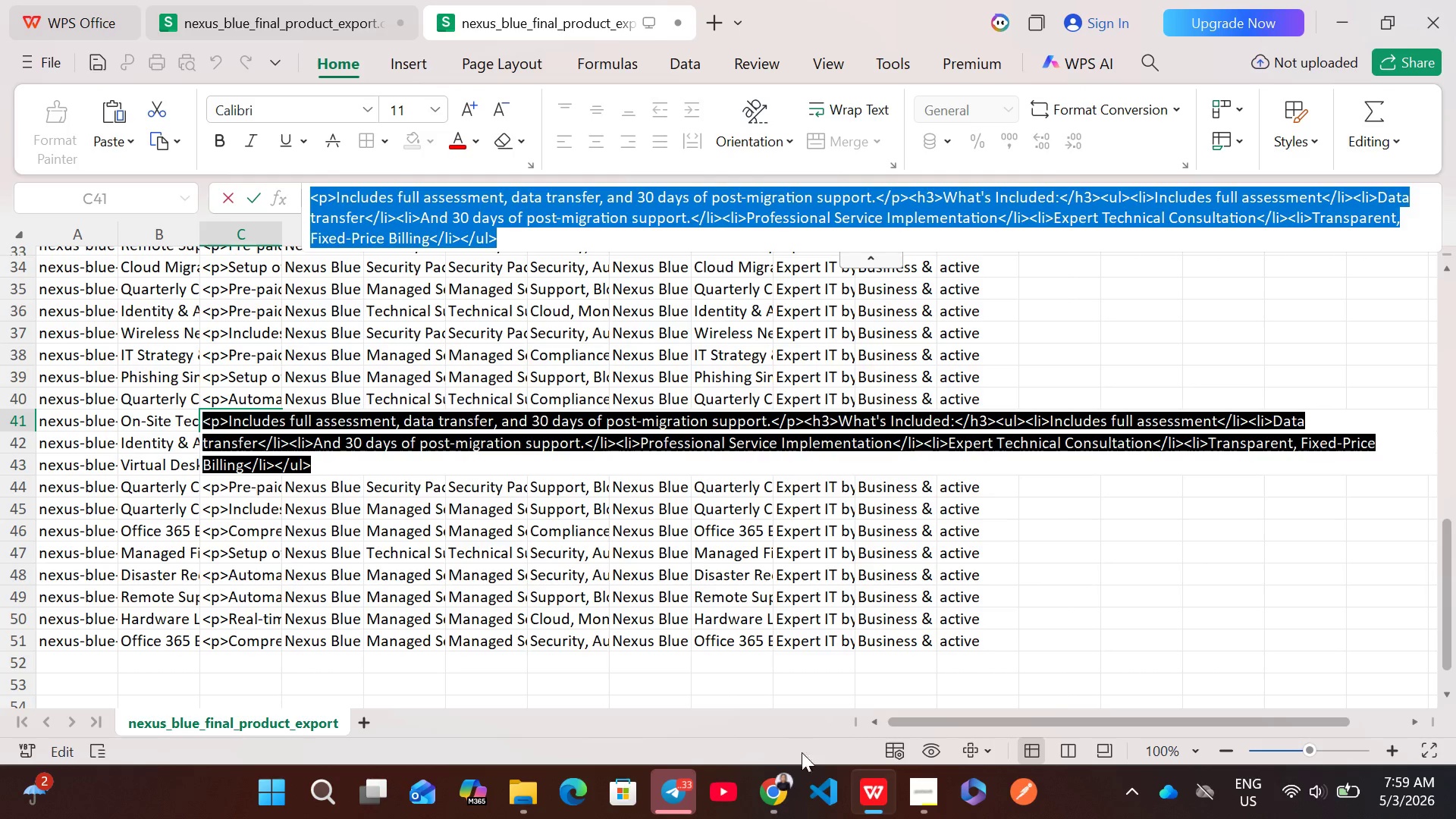 
left_click([775, 792])
 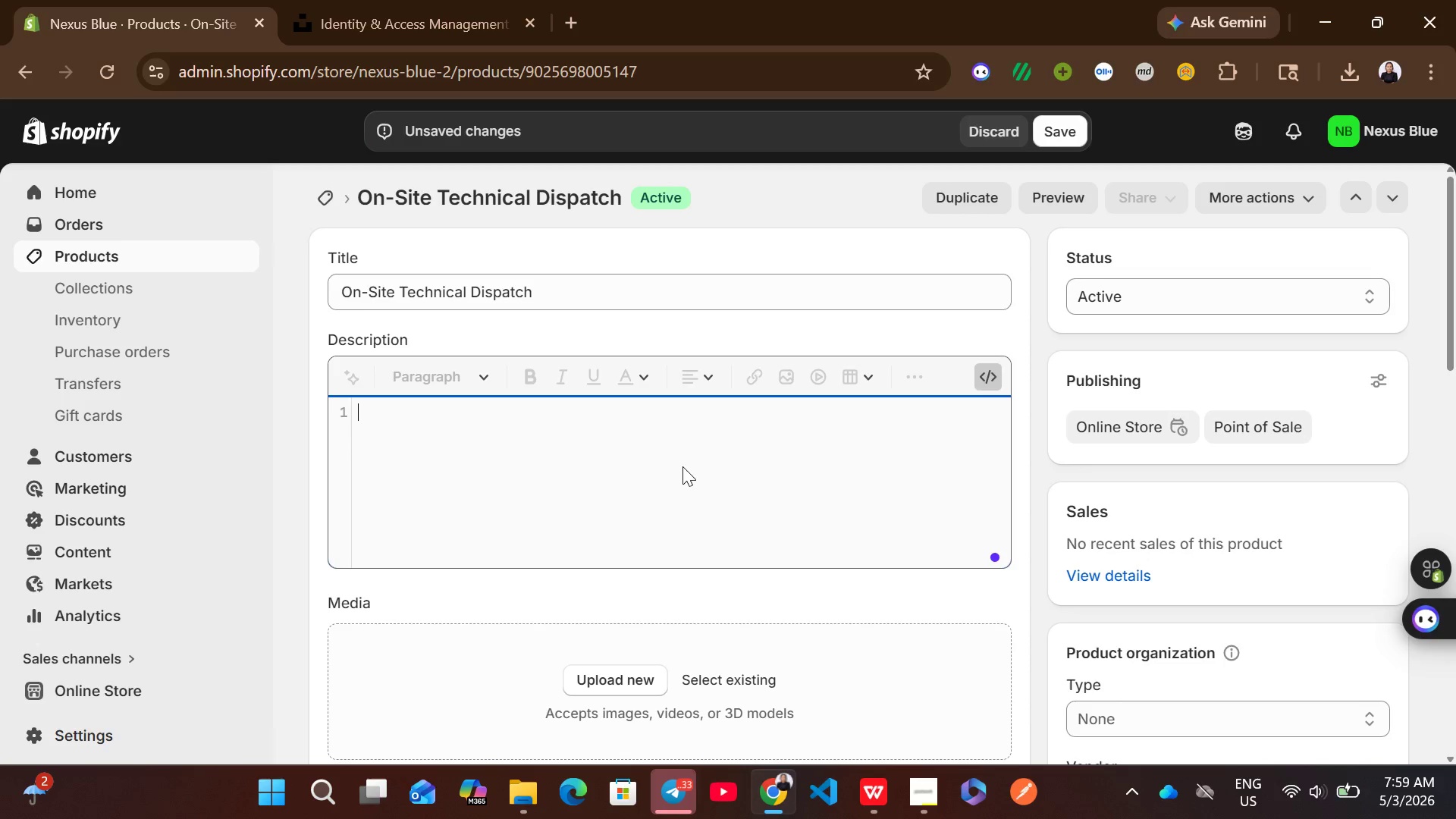 
key(Control+V)
 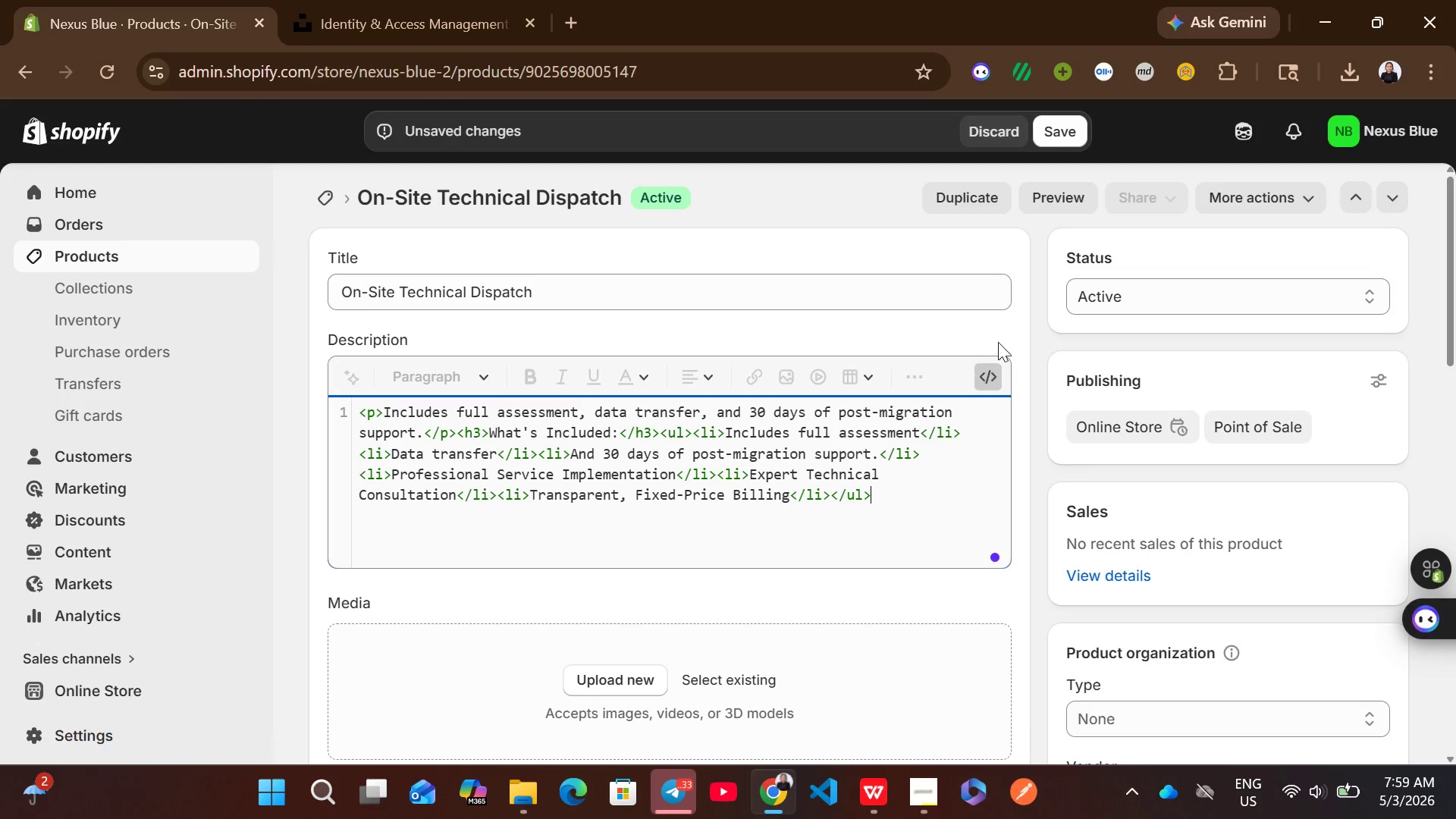 
left_click([984, 383])
 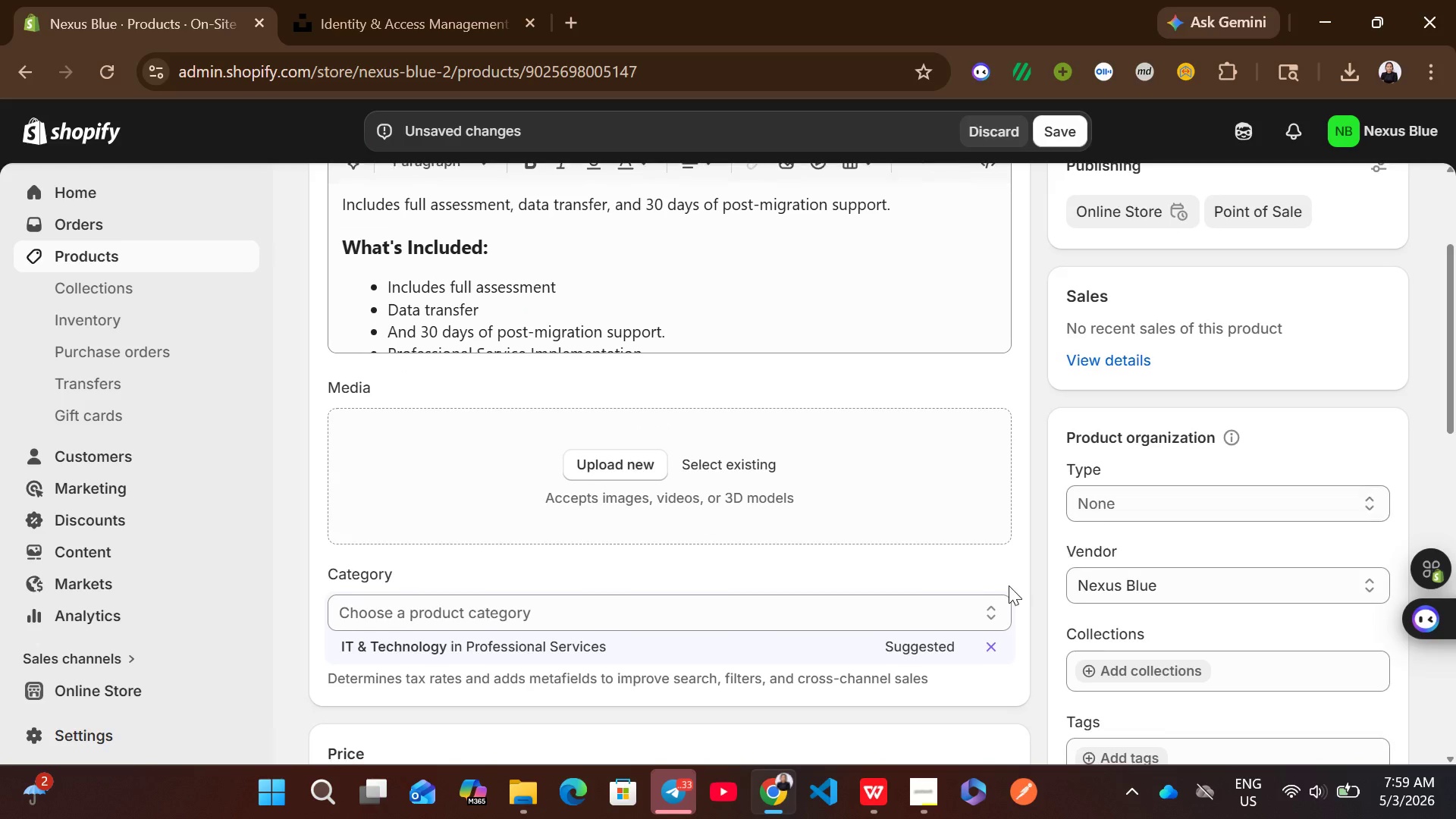 
left_click([867, 796])
 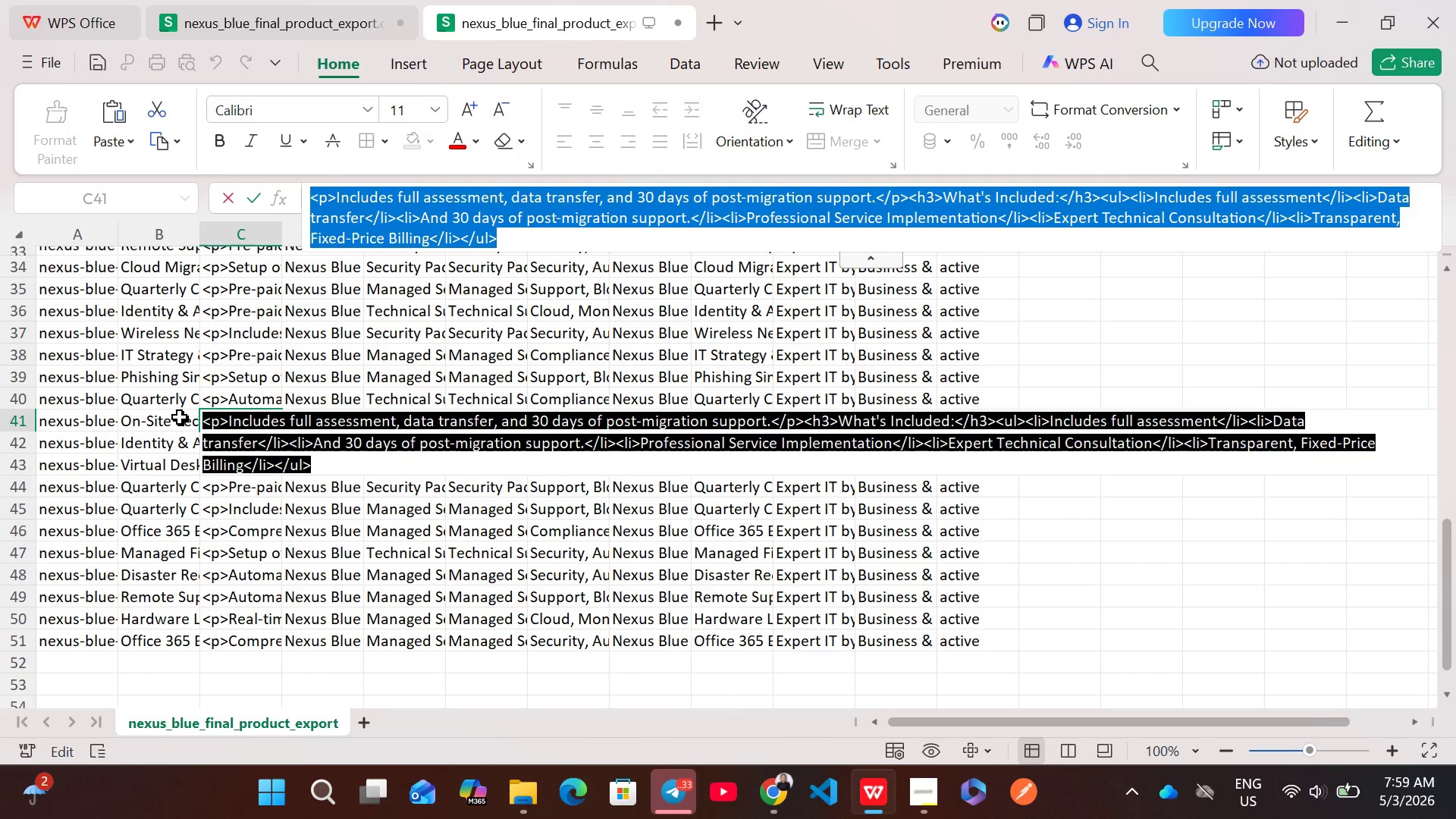 
left_click([180, 424])
 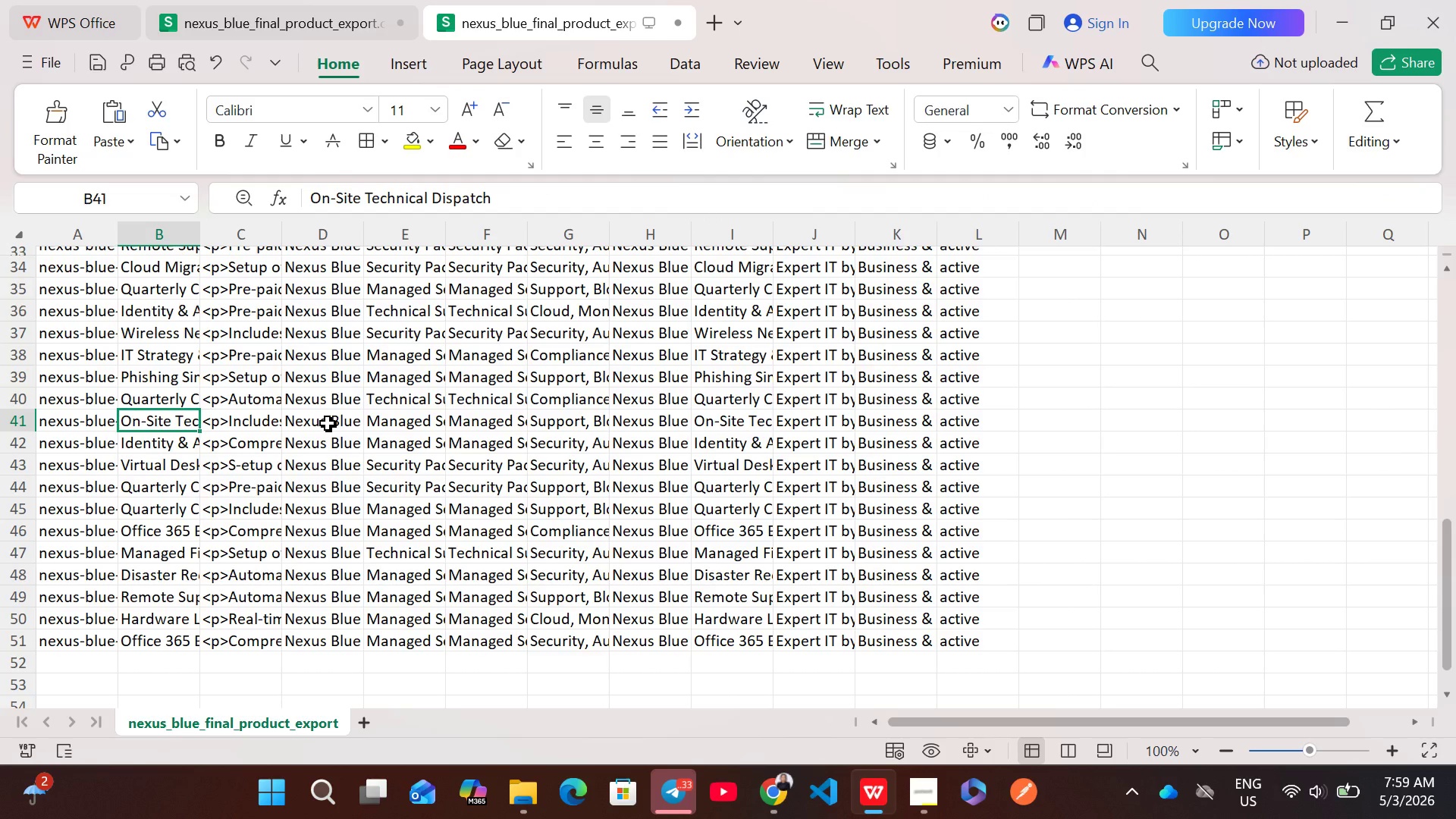 
left_click([413, 419])
 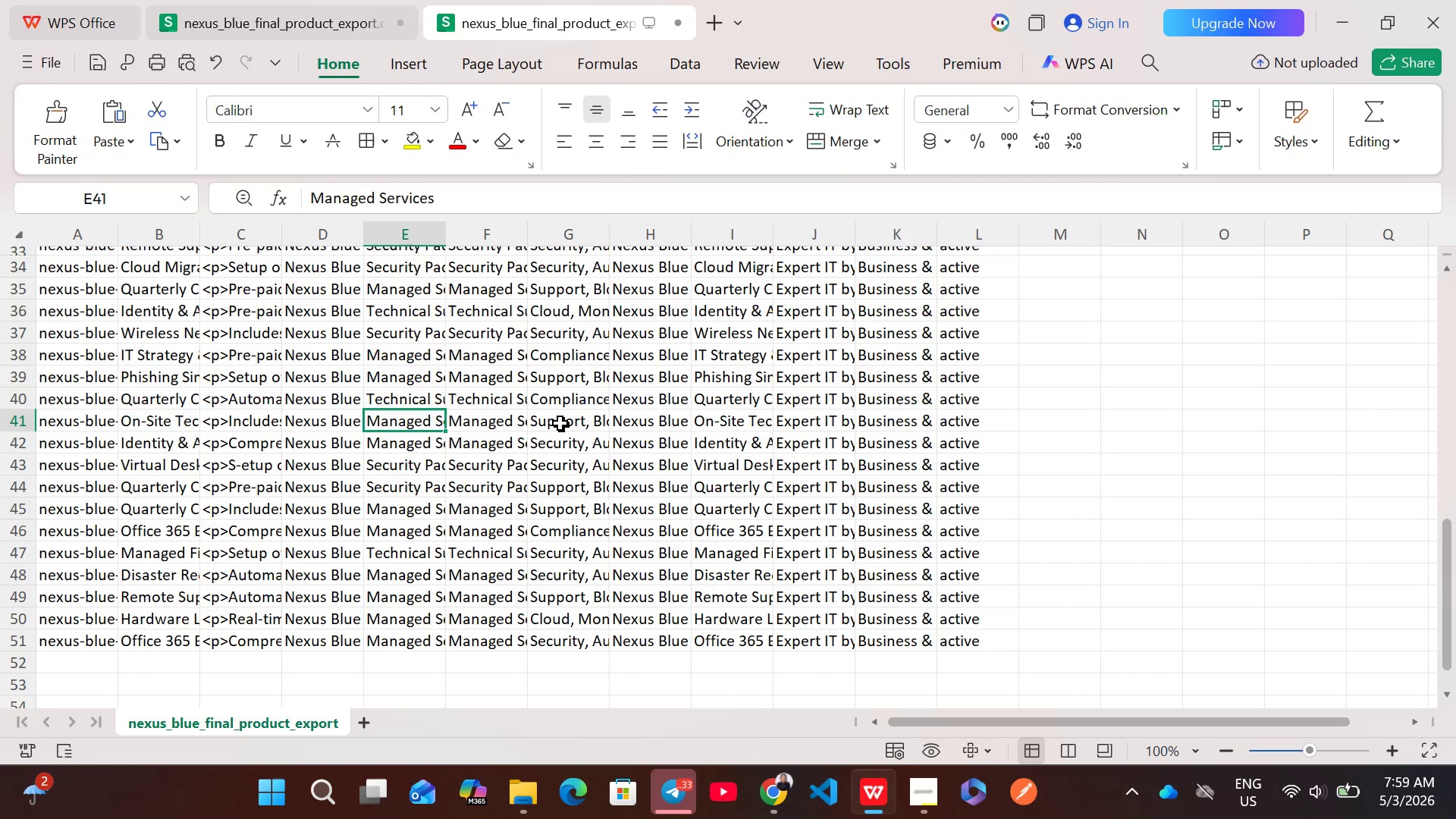 
left_click([564, 425])
 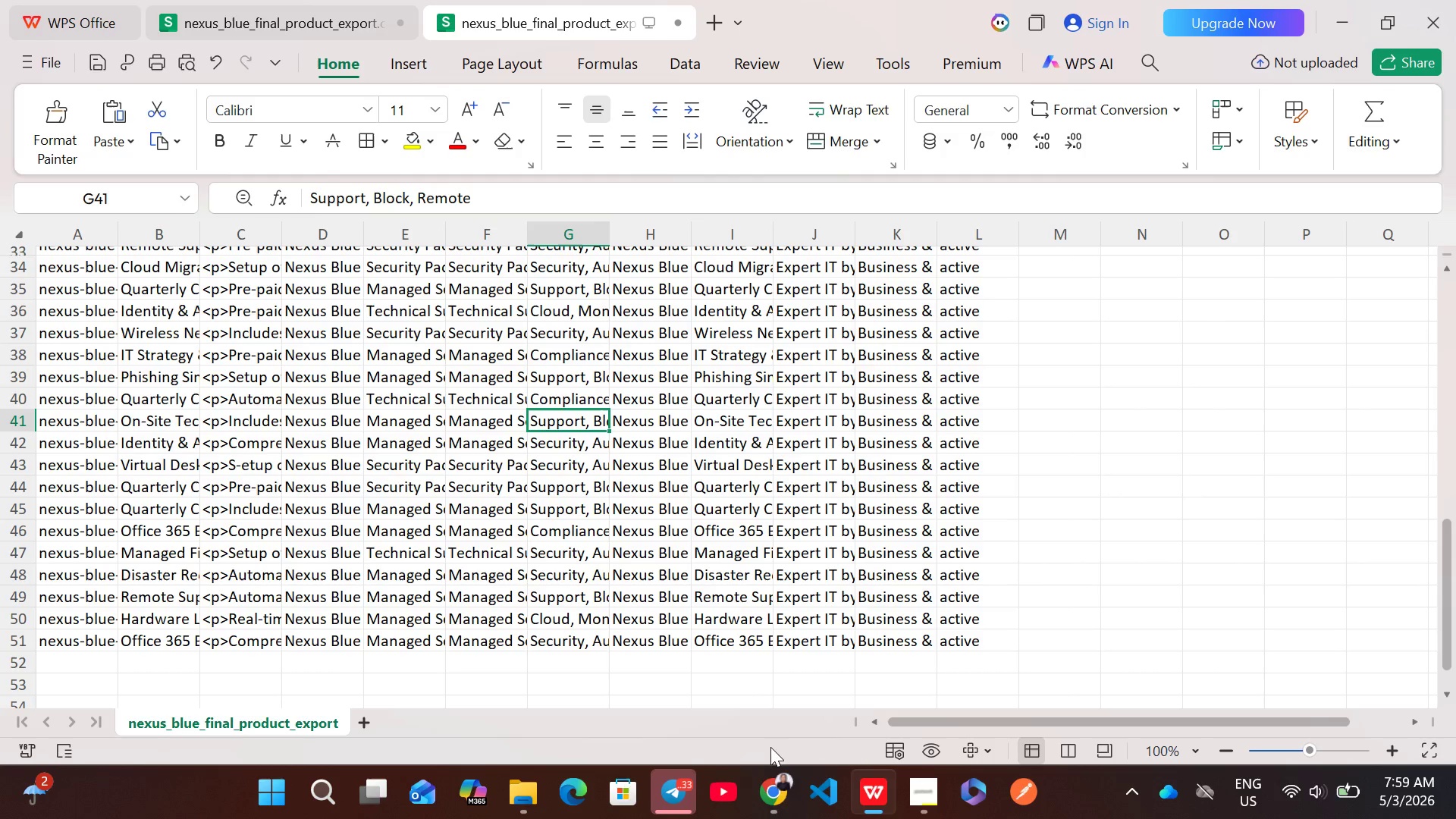 
left_click([776, 801])
 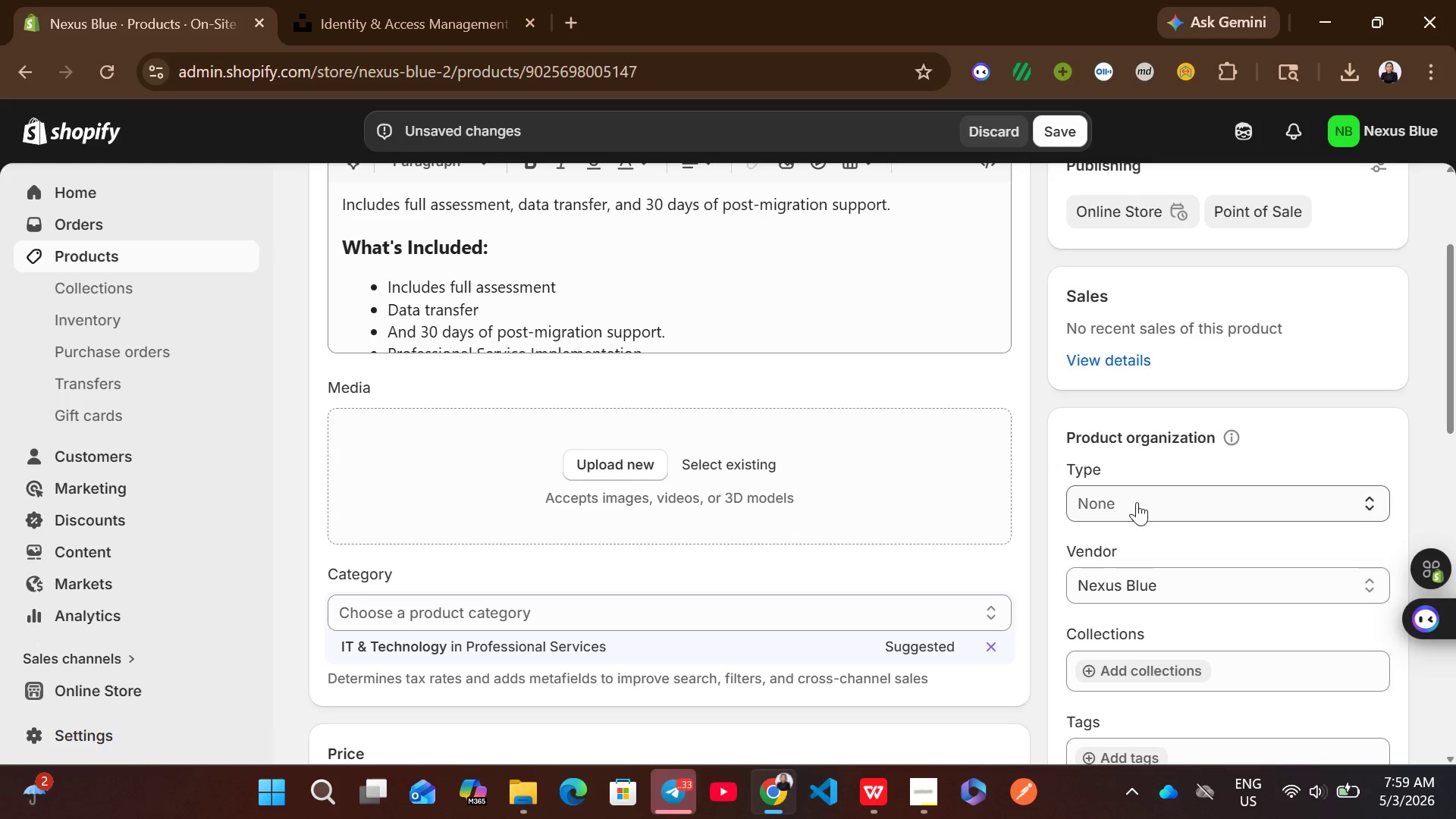 
left_click([1138, 500])
 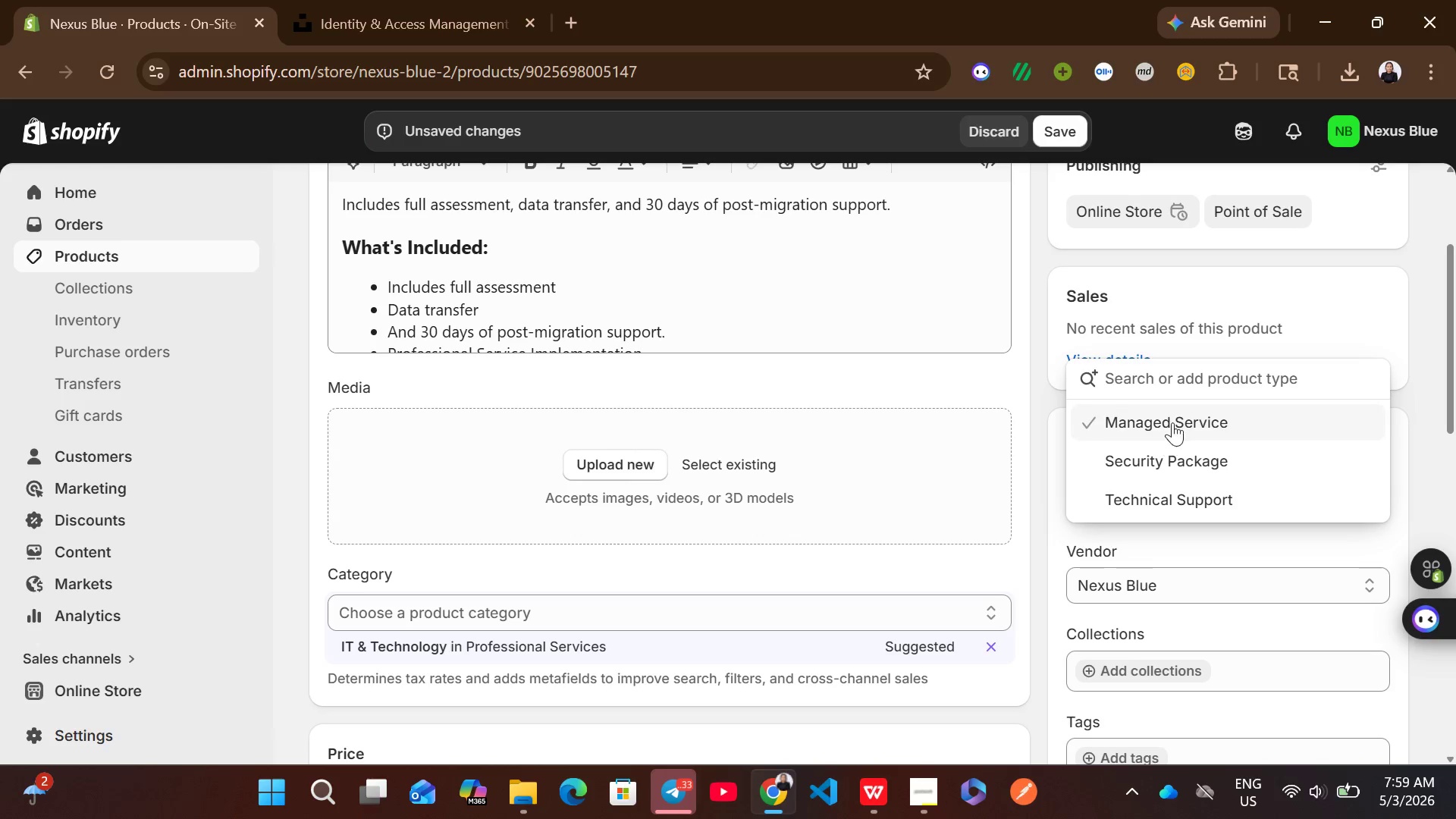 
left_click([1174, 421])
 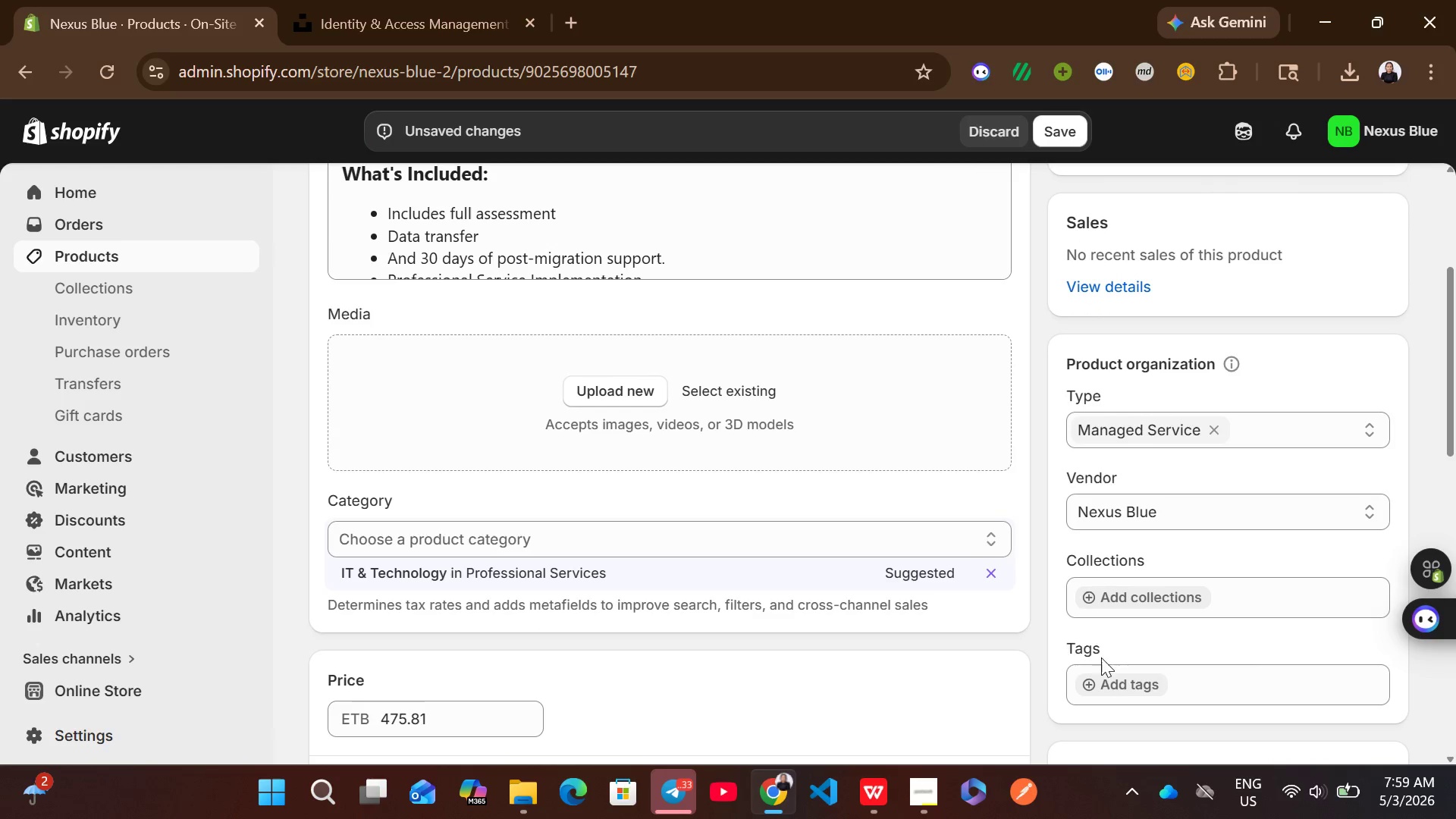 
left_click_drag(start_coordinate=[1105, 699], to_coordinate=[1119, 682])
 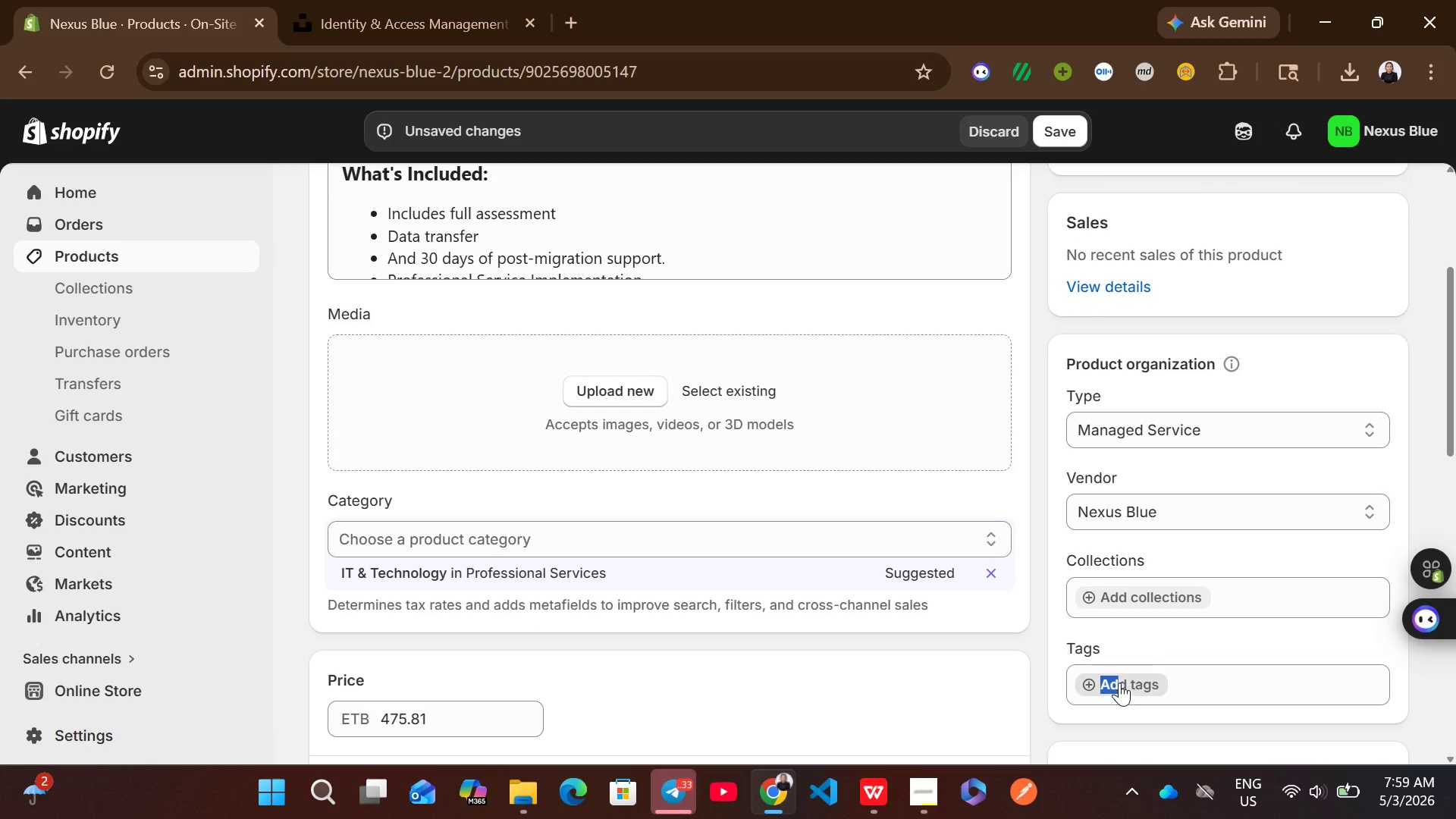 
left_click([1119, 682])
 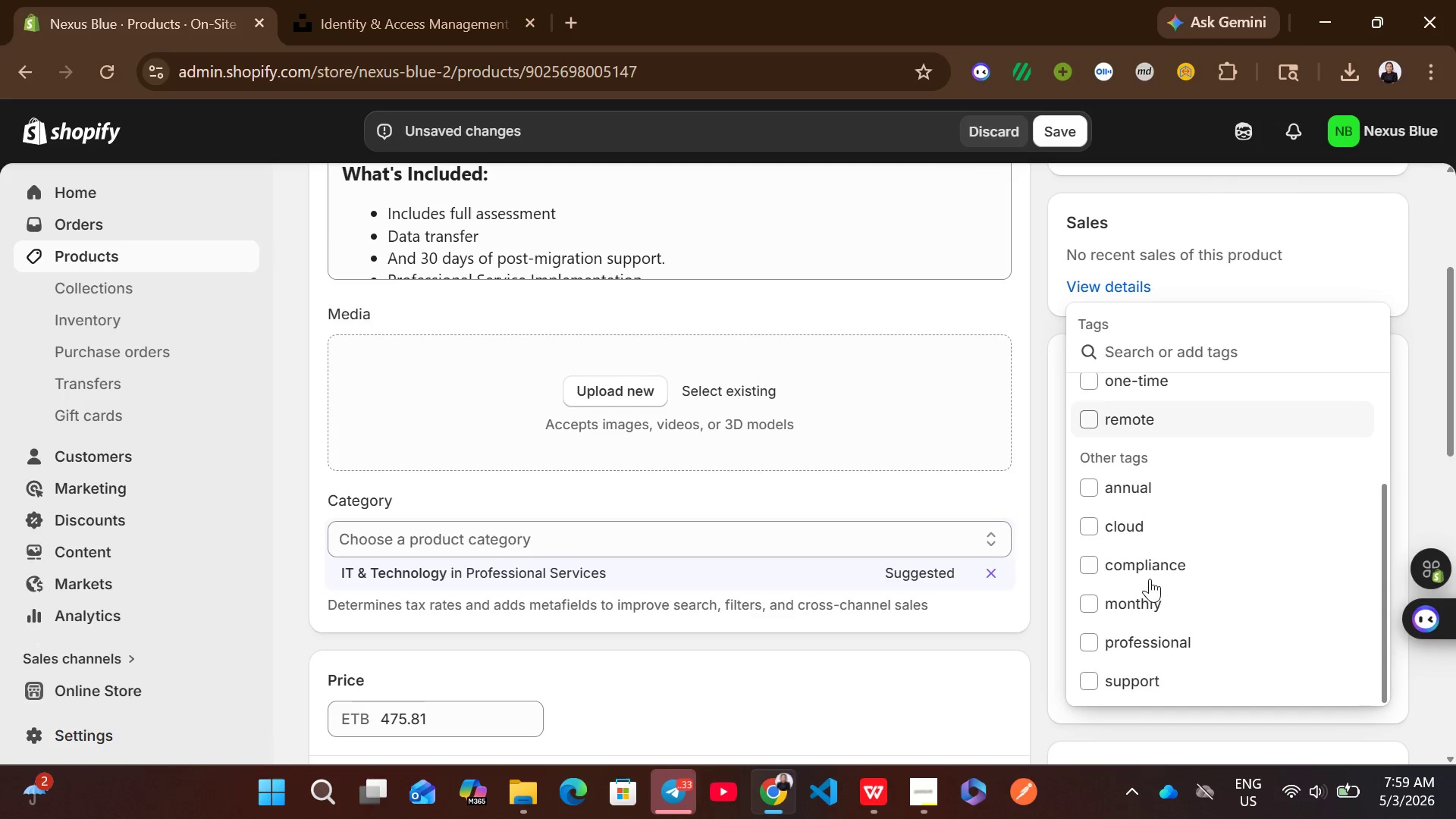 
left_click([1146, 665])
 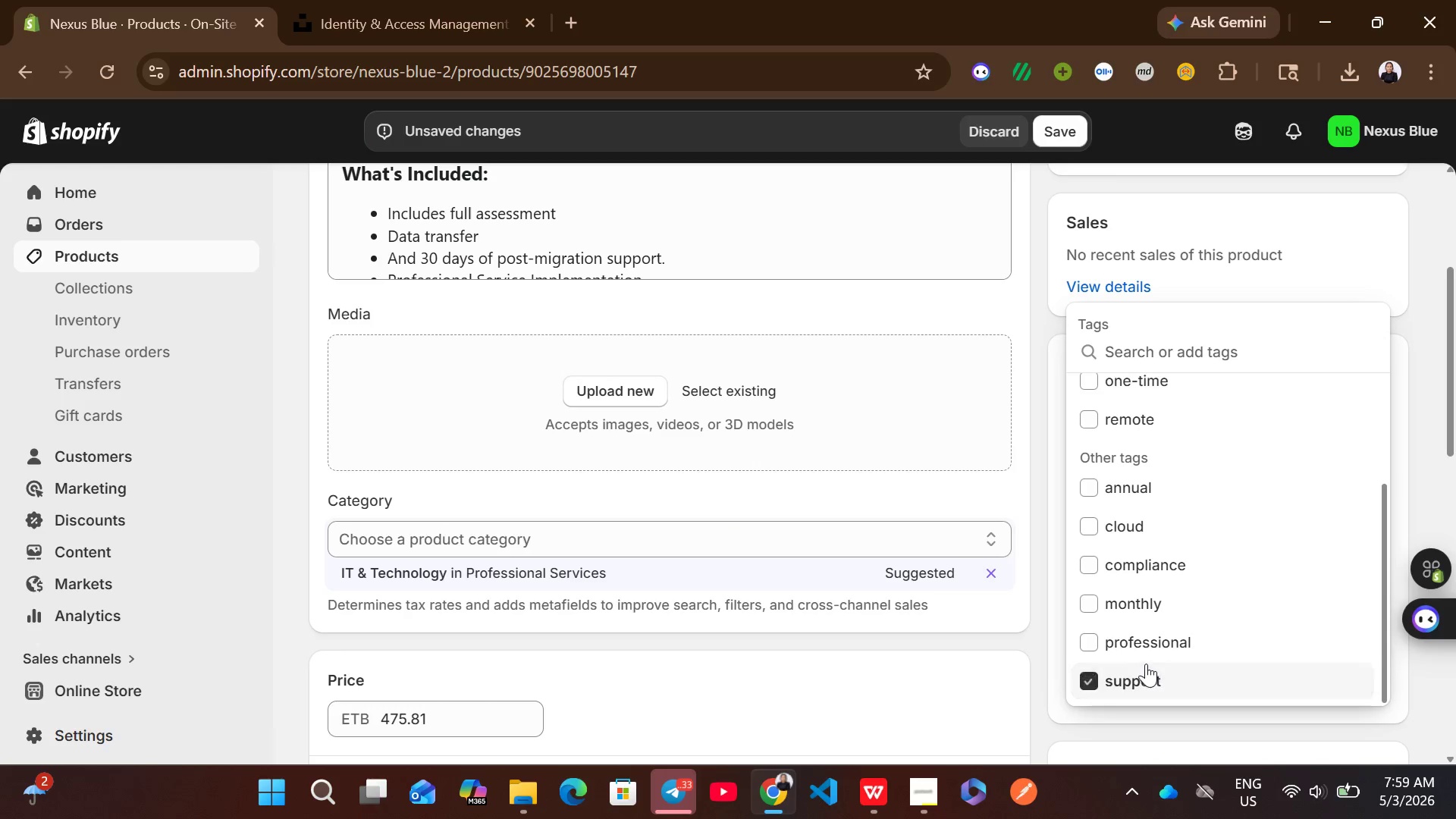 
mouse_move([1150, 540])
 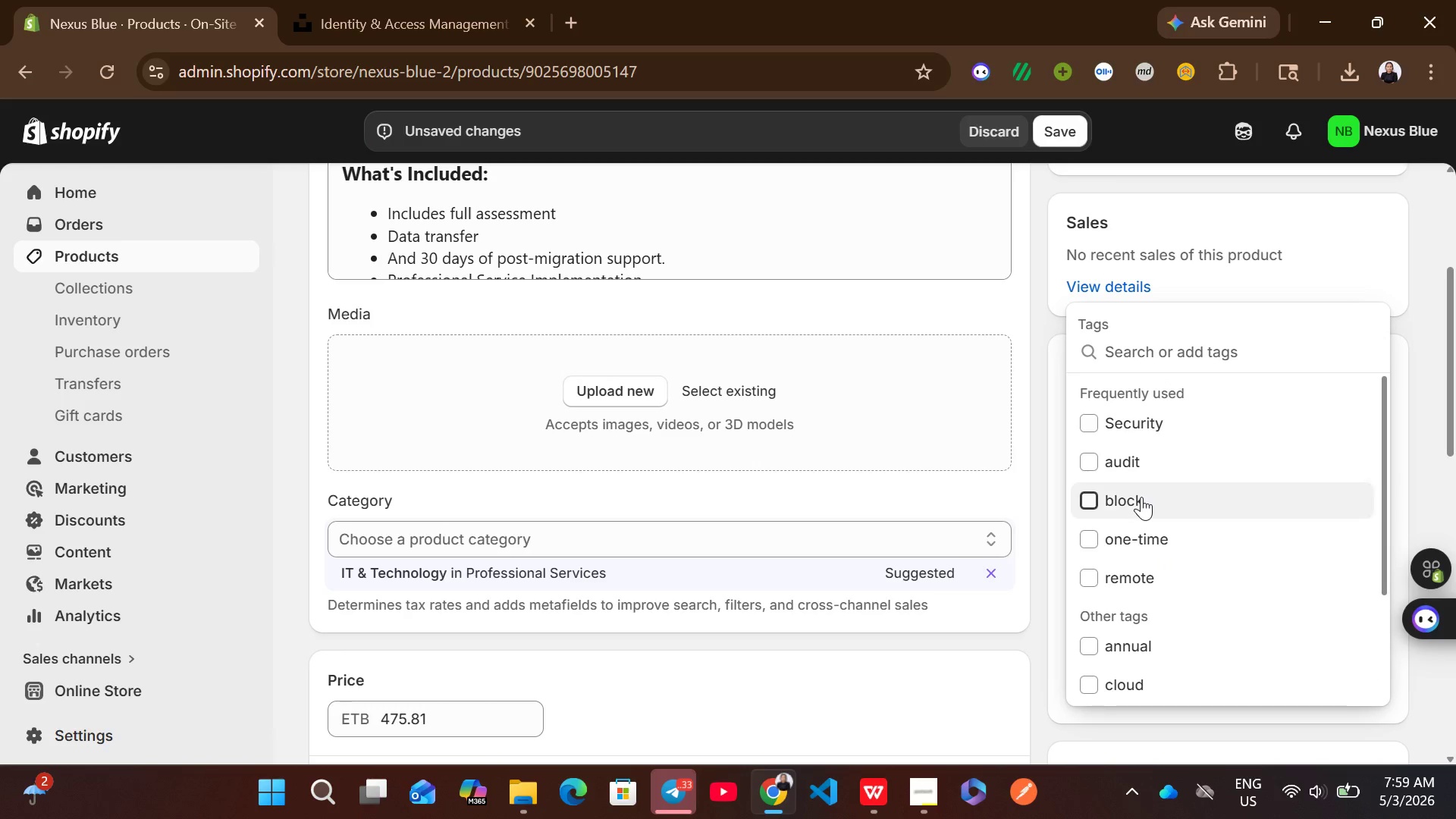 
left_click([1141, 497])
 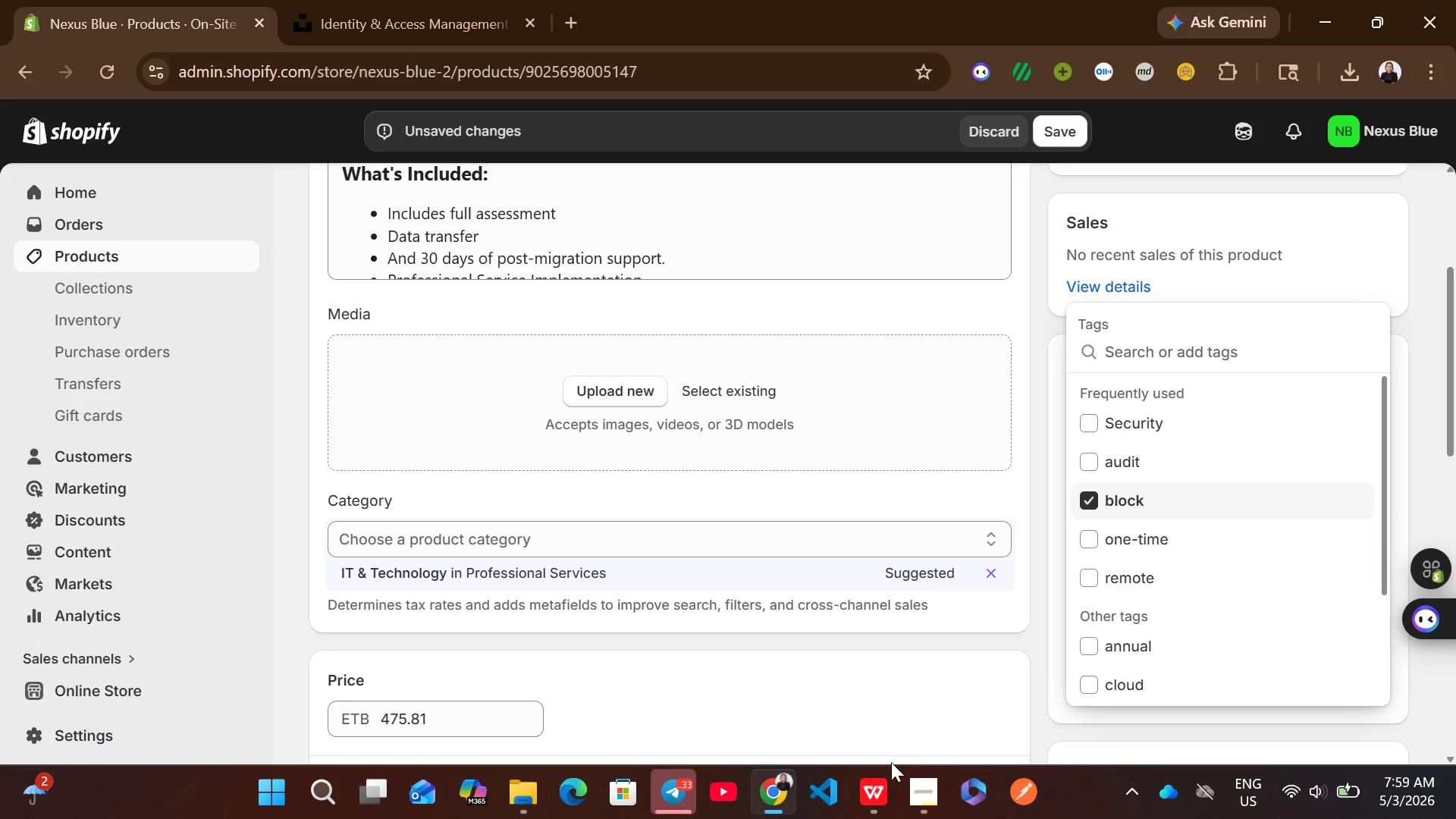 
left_click([876, 777])
 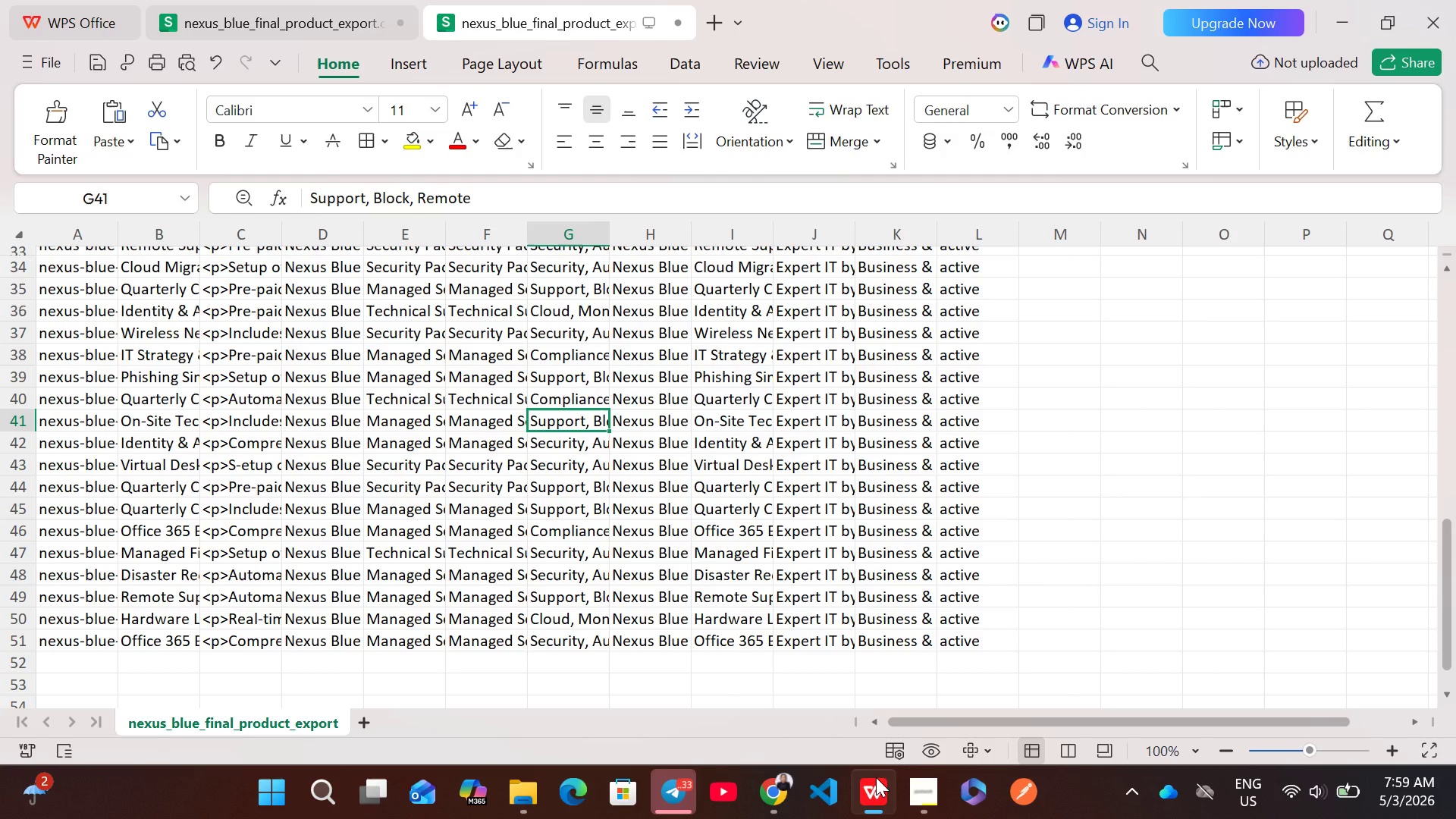 
left_click([876, 777])
 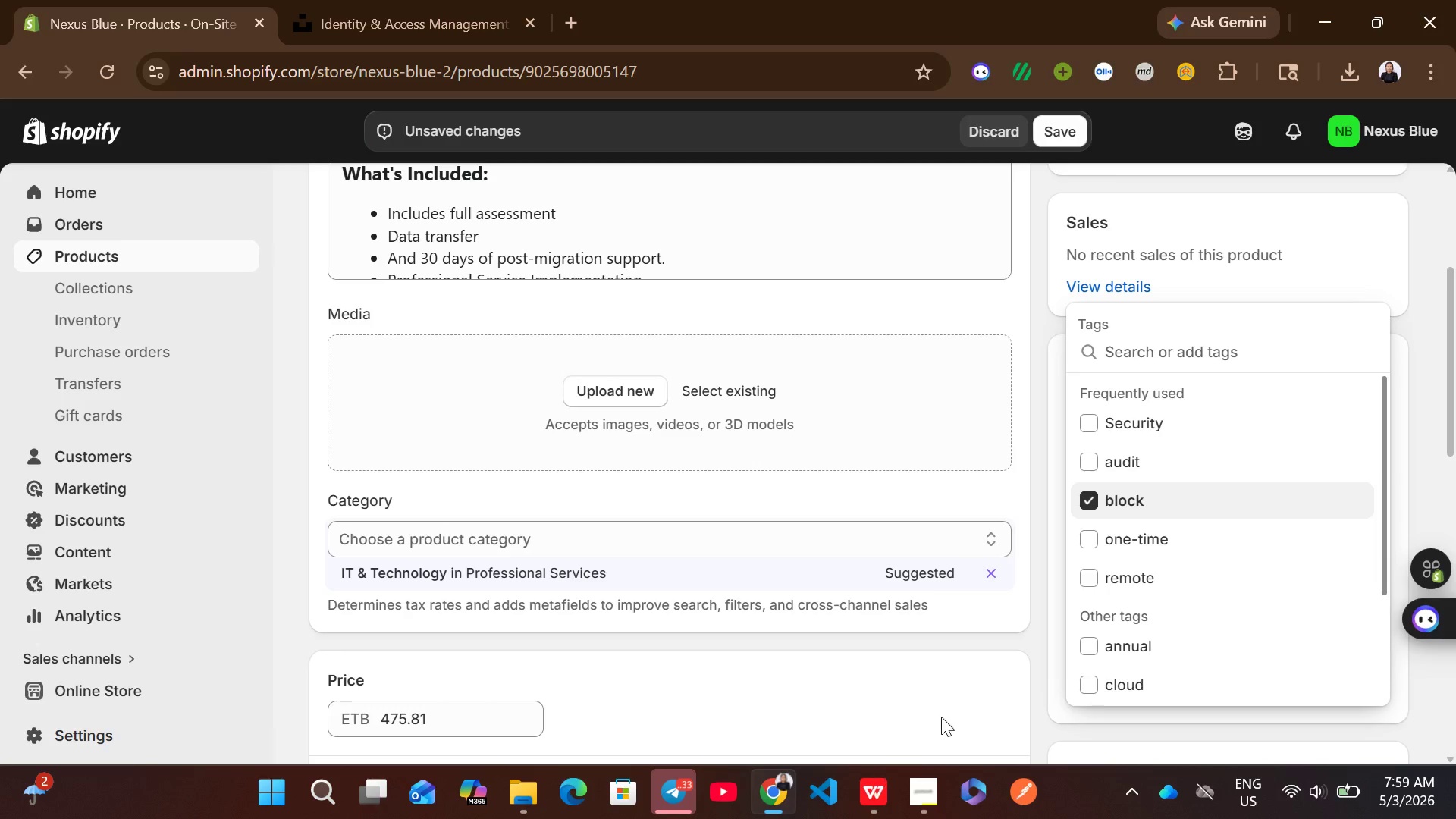 
mouse_move([1128, 629])
 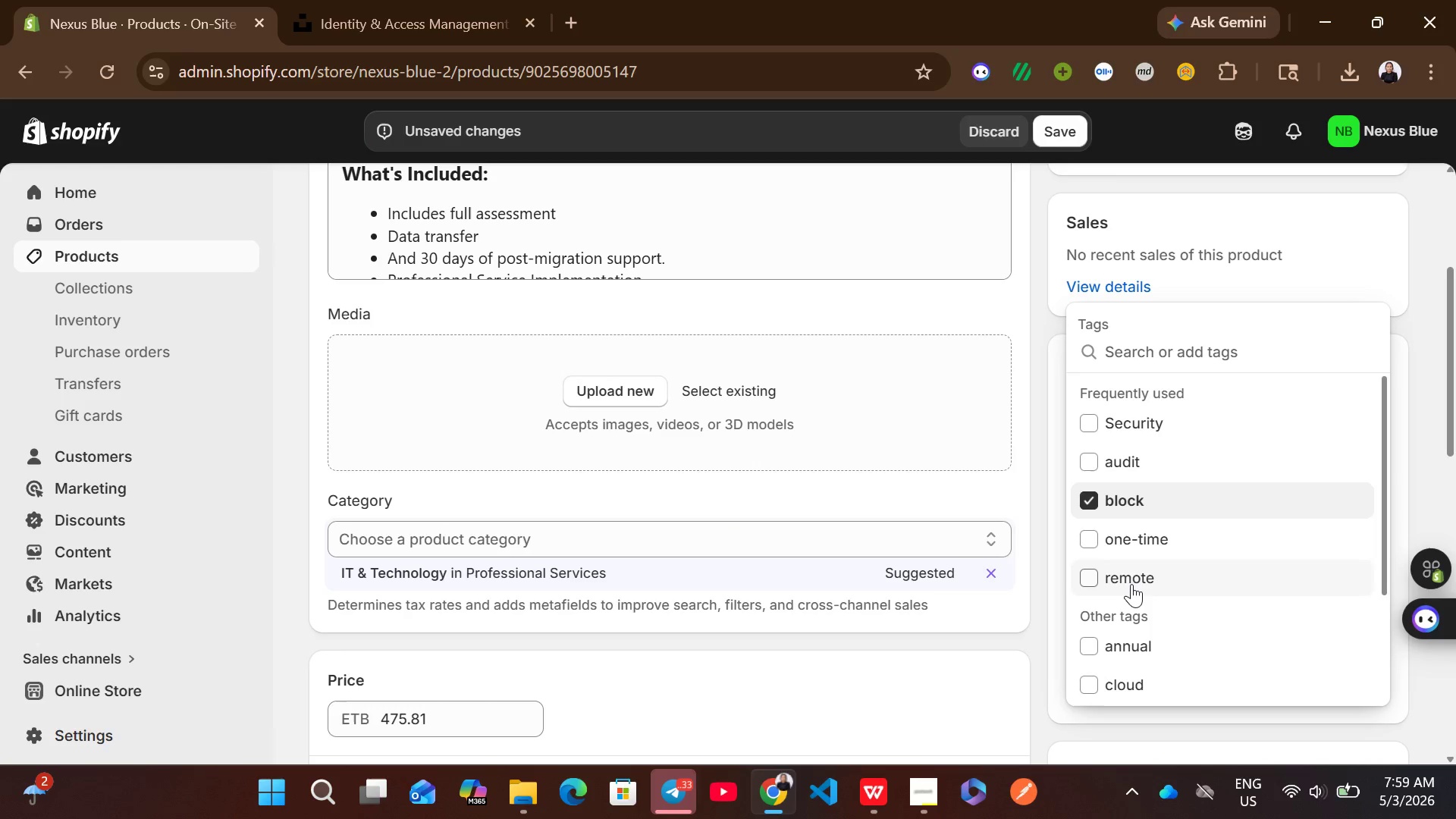 
left_click([1131, 584])
 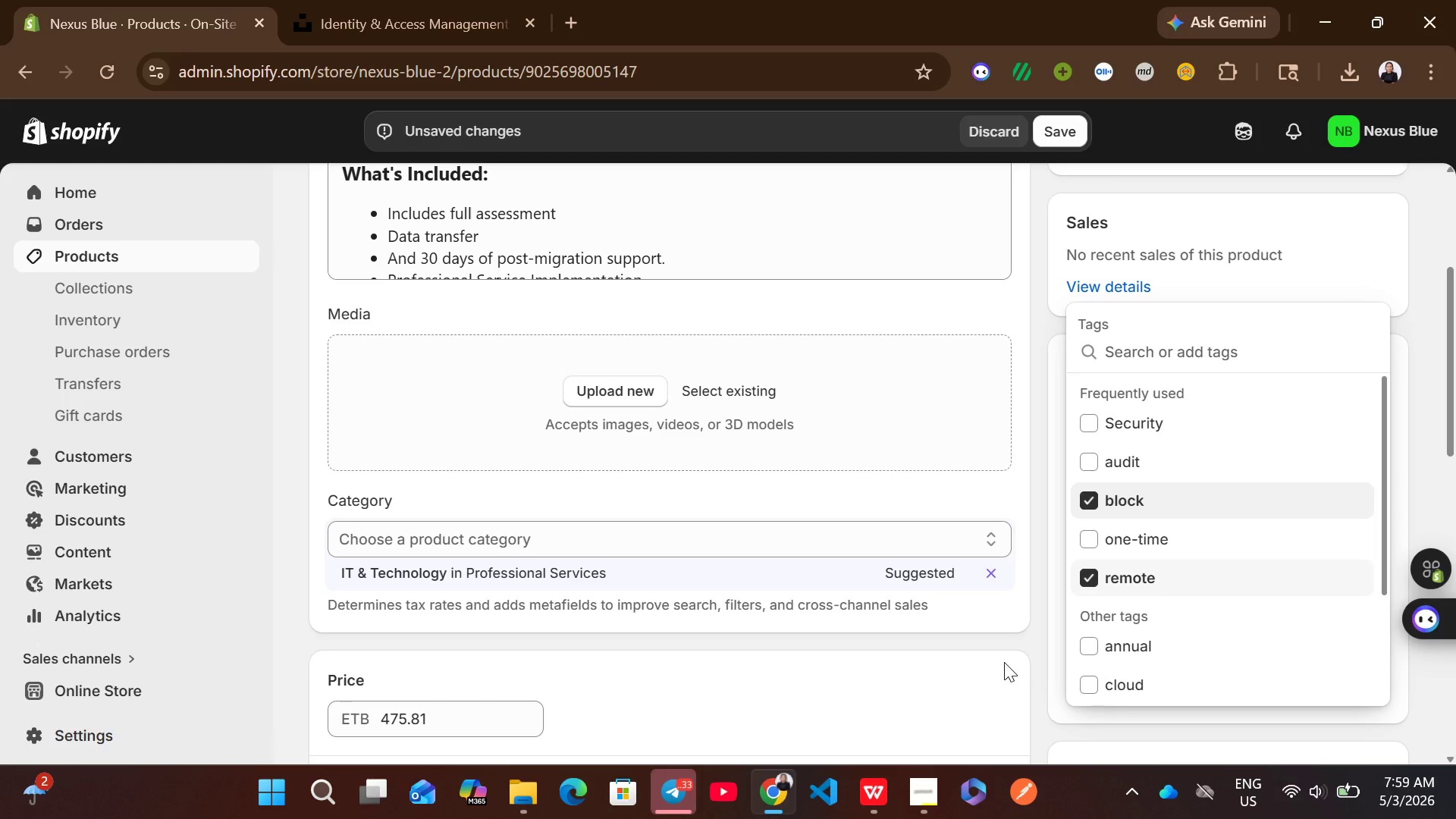 
left_click([1004, 657])
 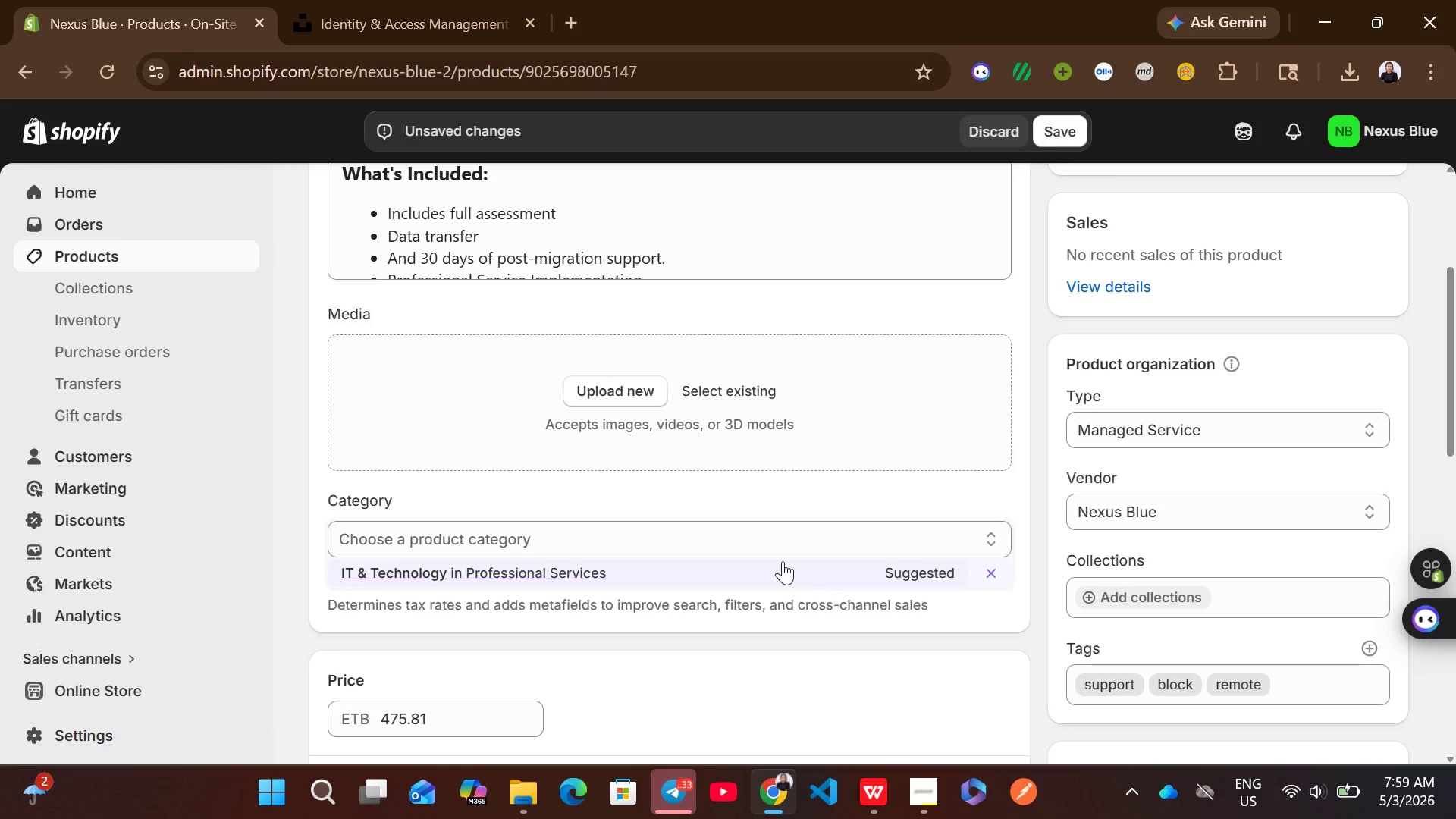 
left_click([783, 561])
 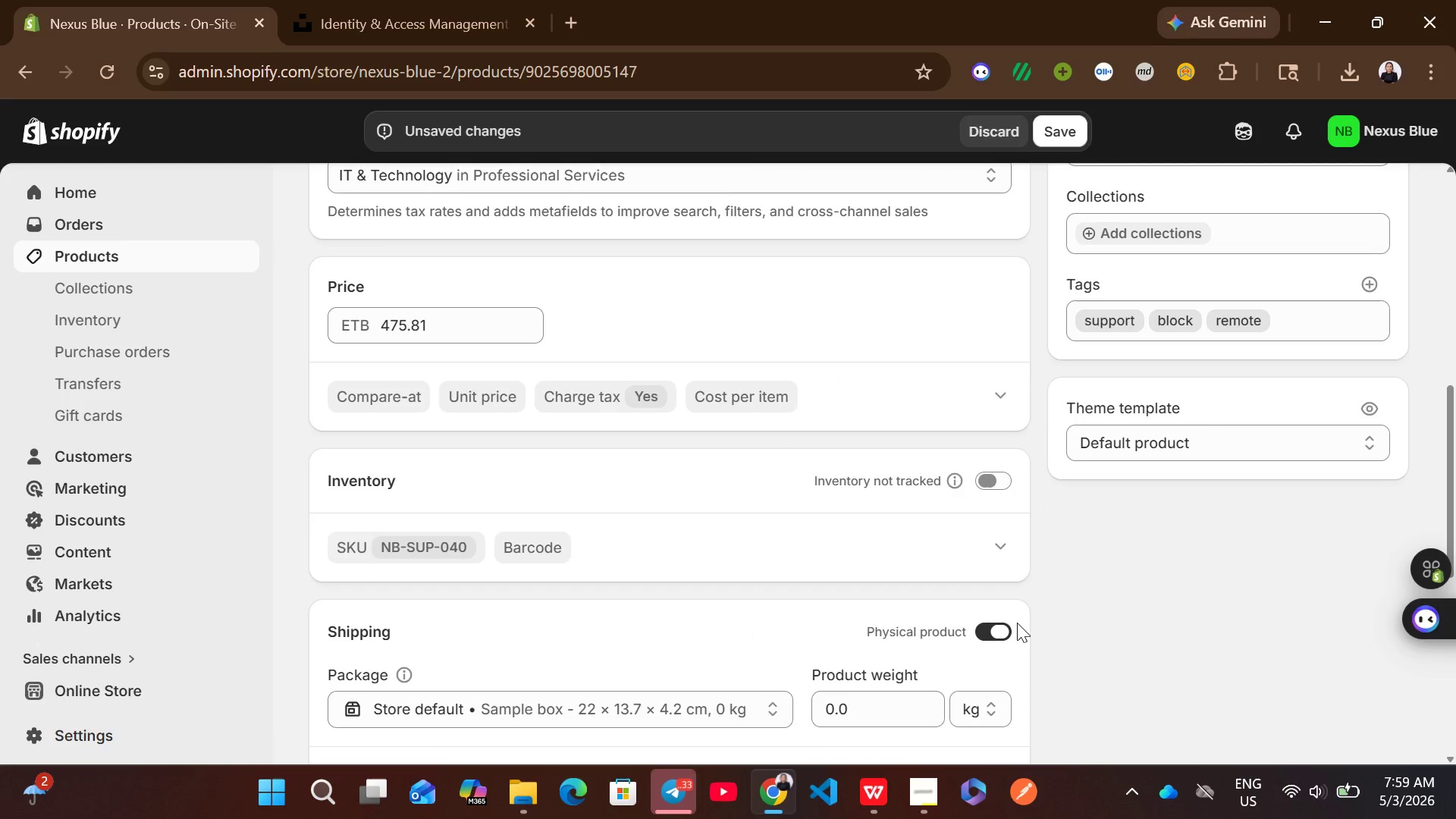 
left_click([995, 626])
 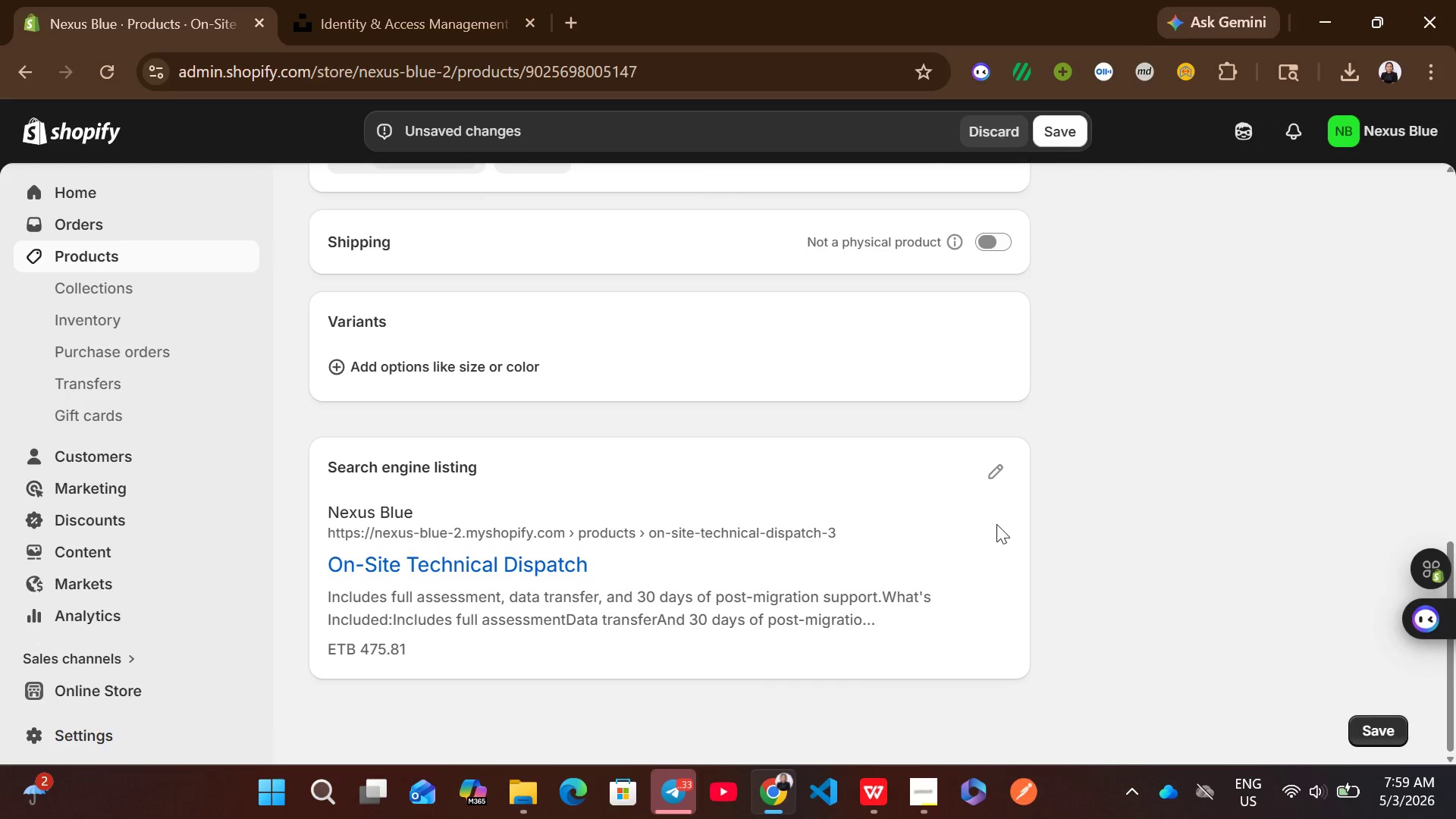 
left_click([997, 462])
 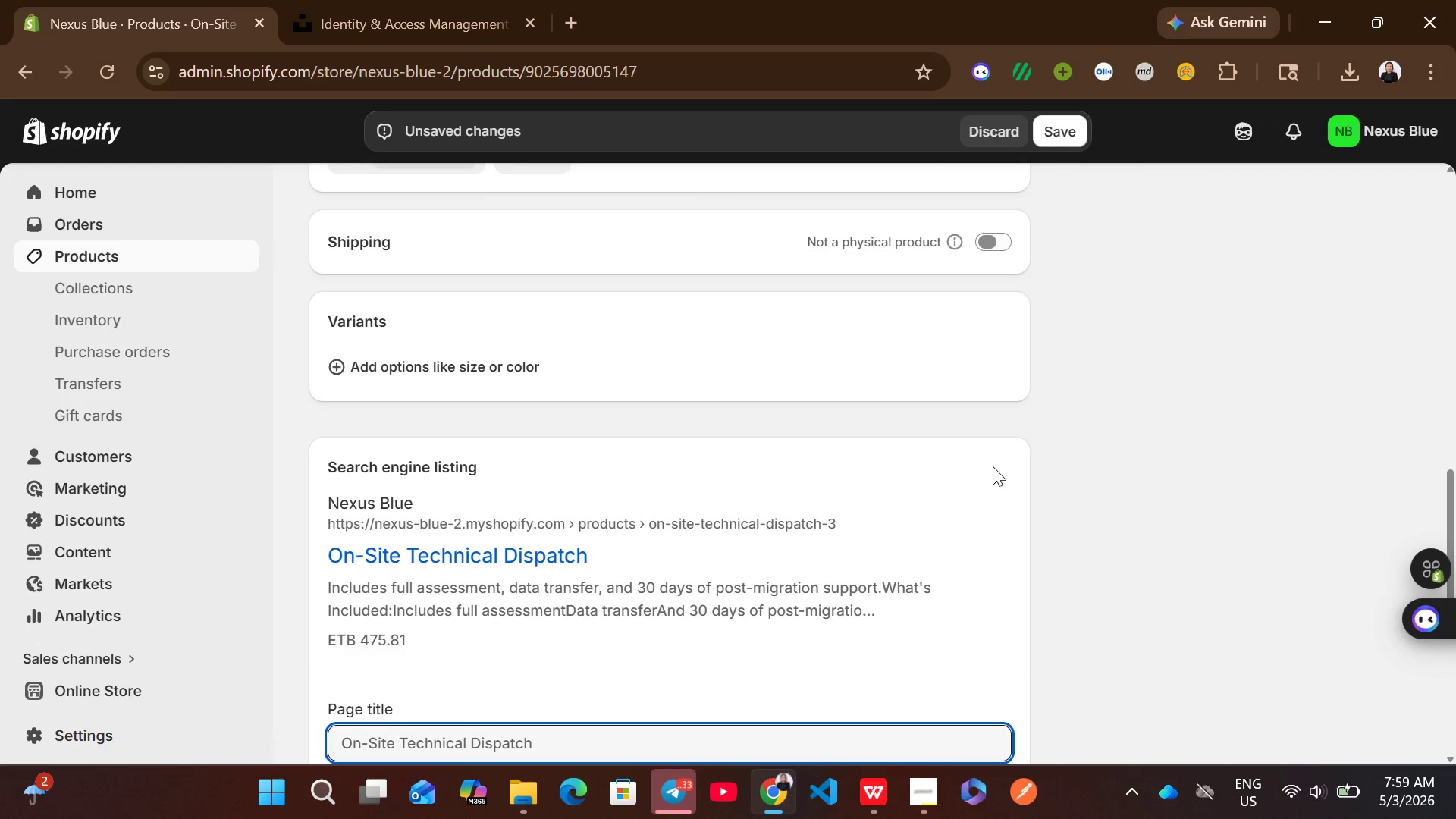 
mouse_move([896, 551])
 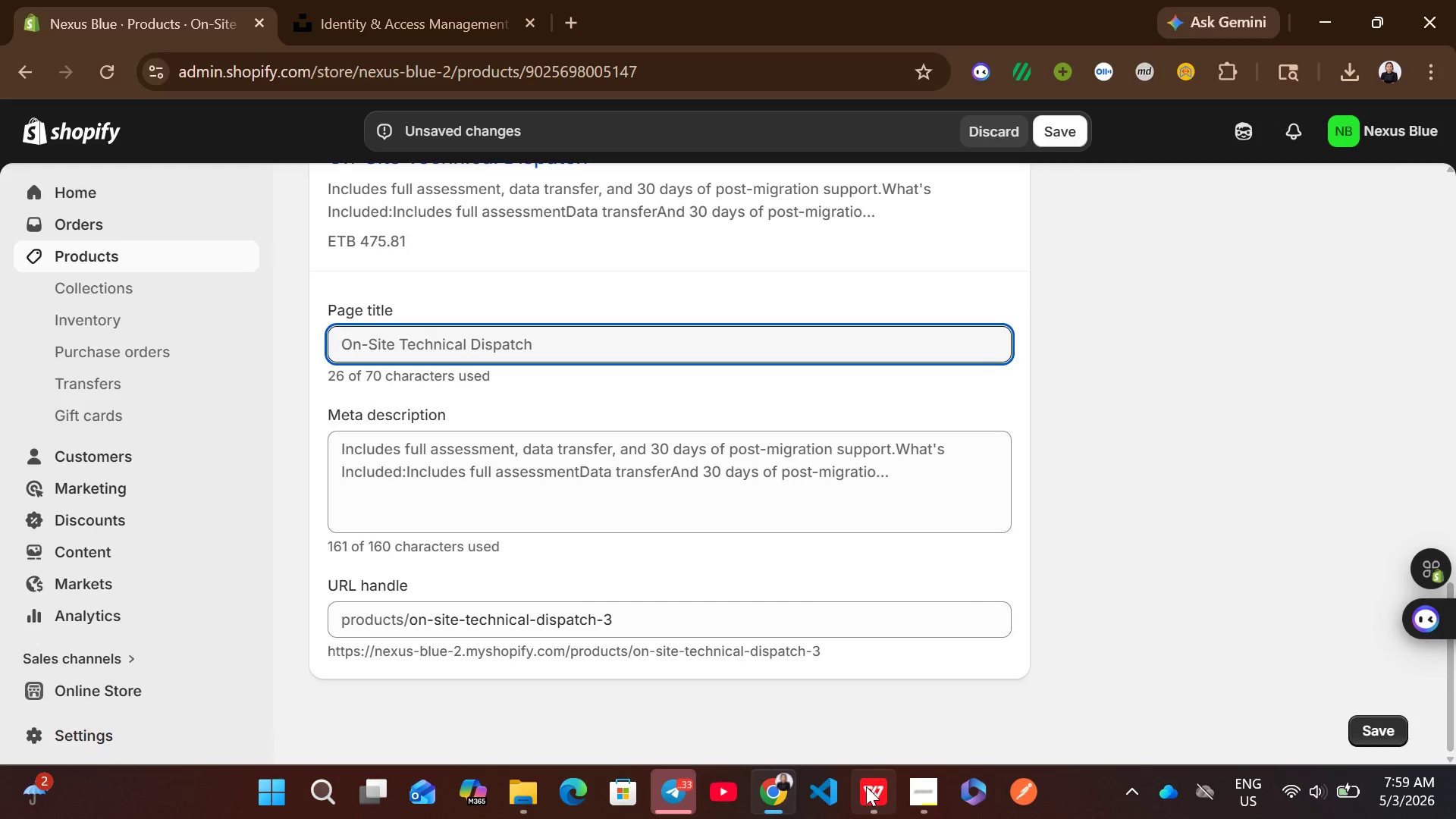 
left_click([869, 802])
 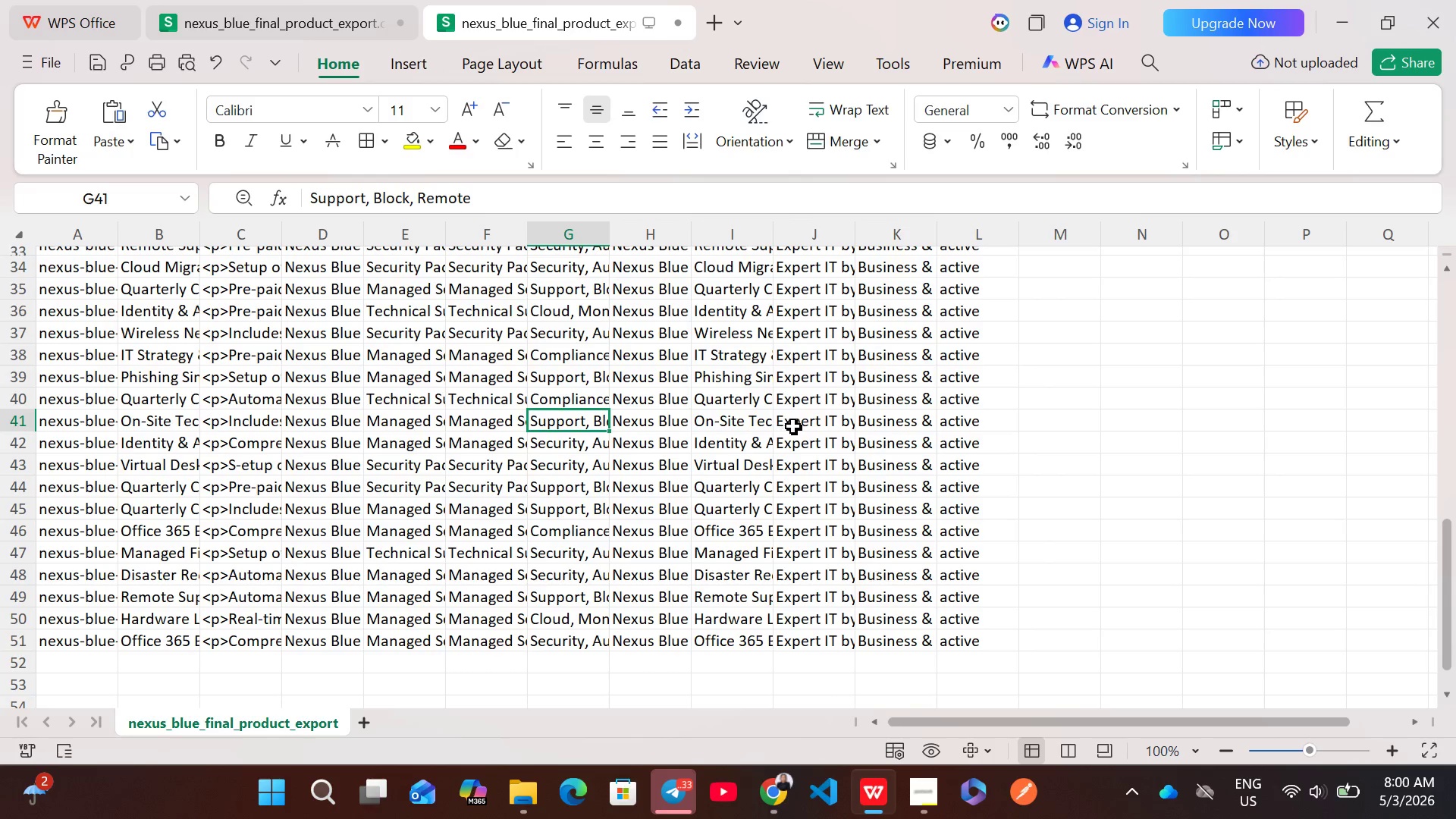 
double_click([800, 426])
 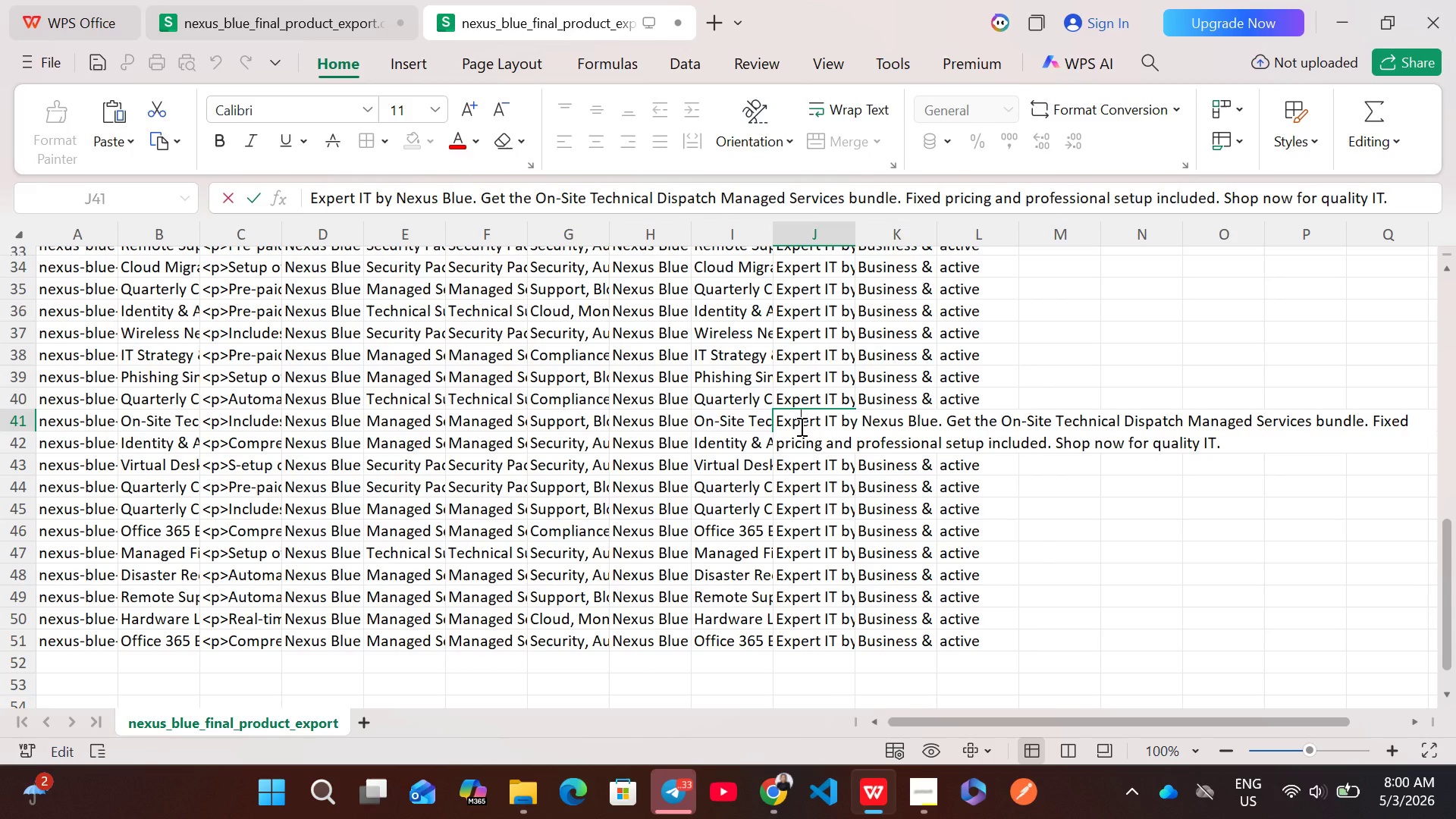 
key(Control+A)
 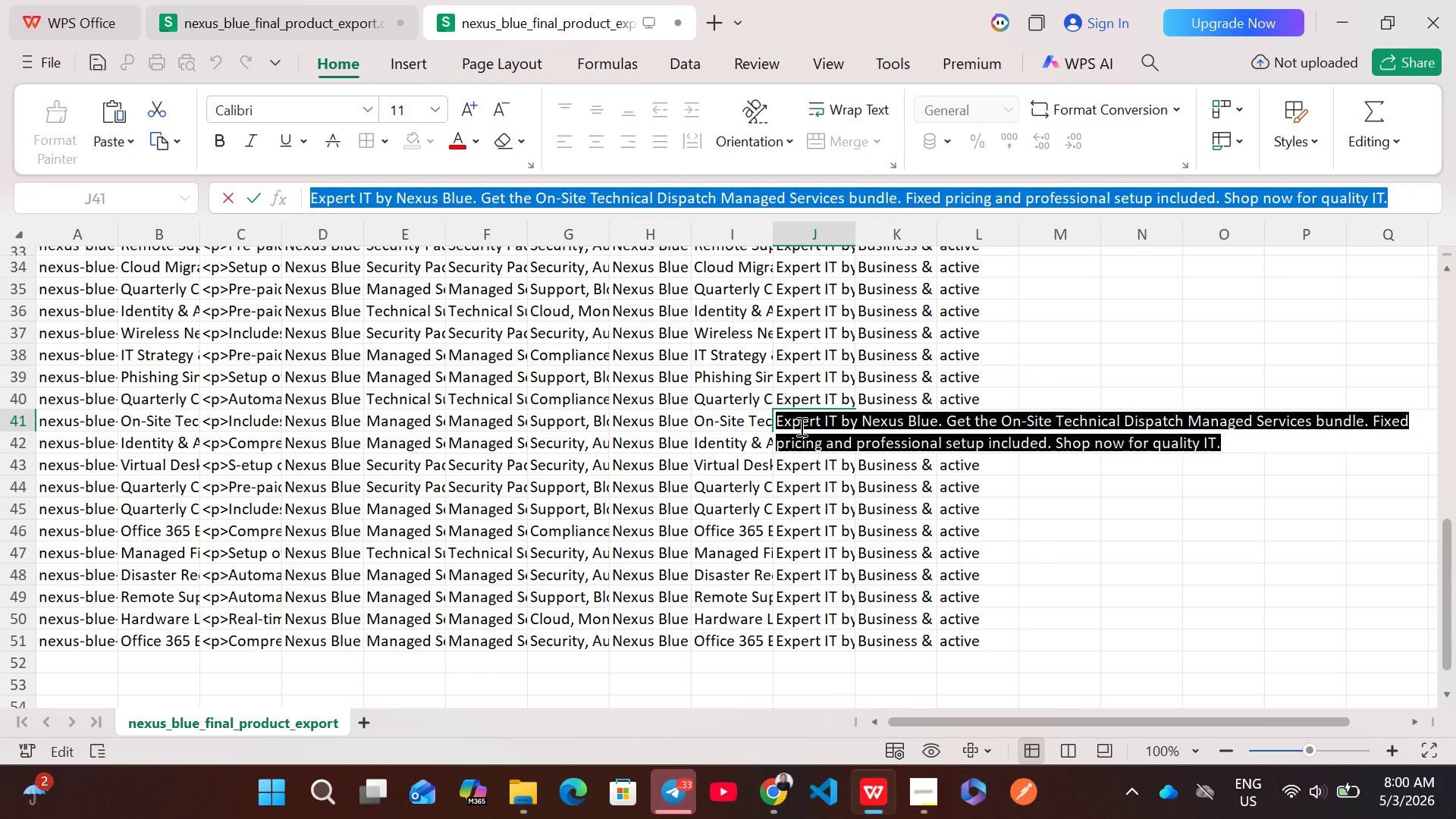 
key(Control+C)
 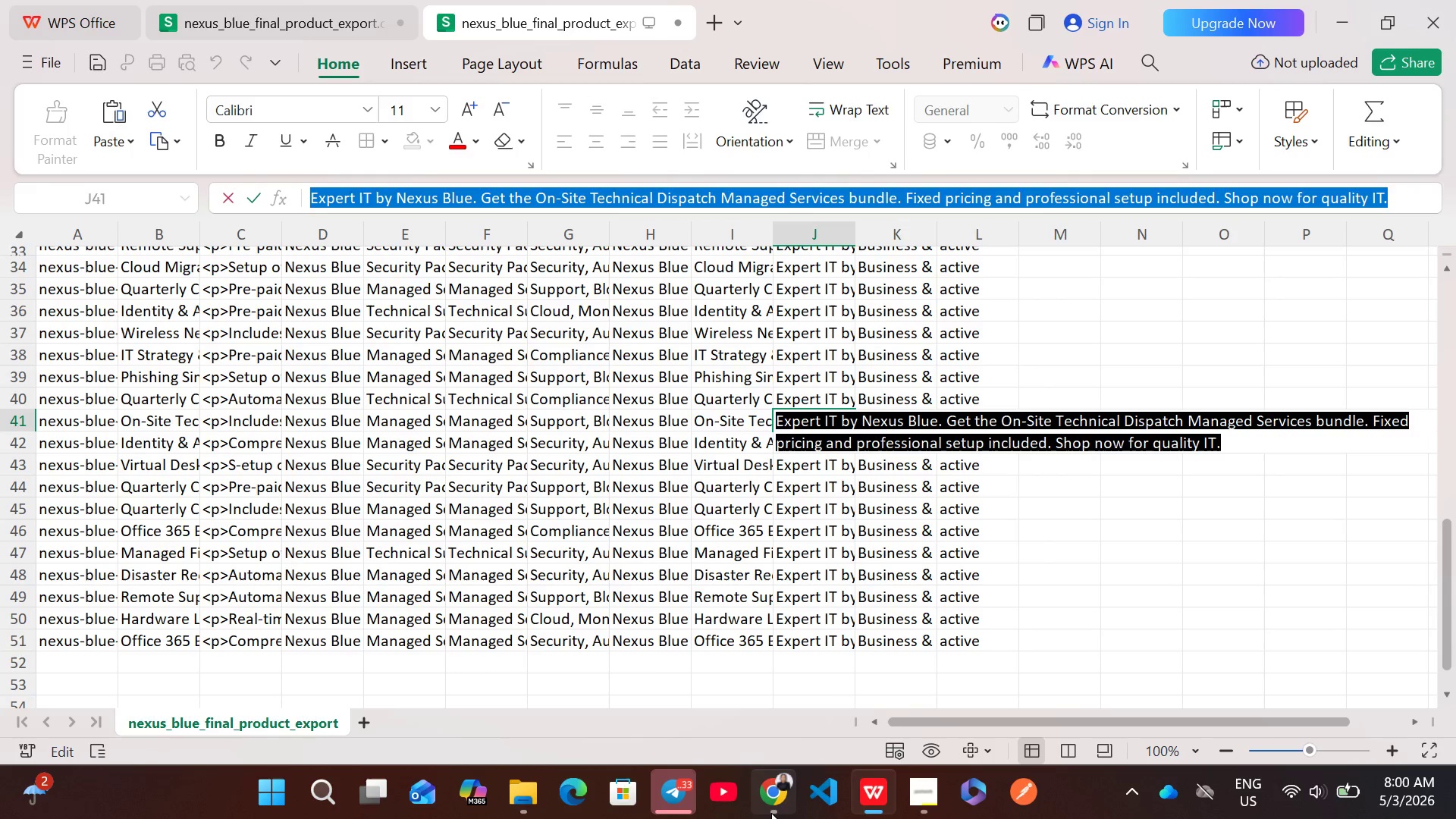 
left_click([774, 813])
 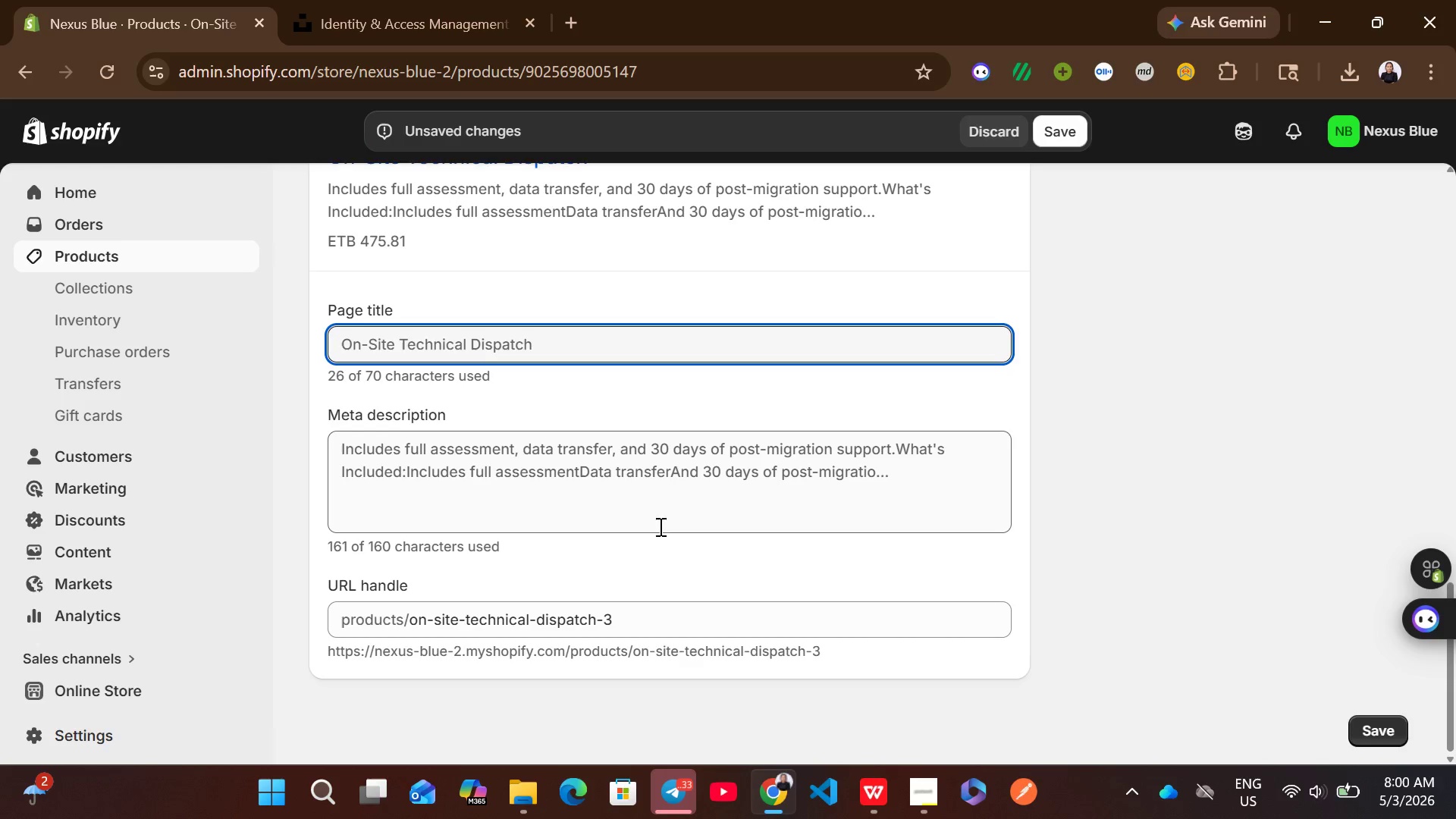 
left_click([648, 512])
 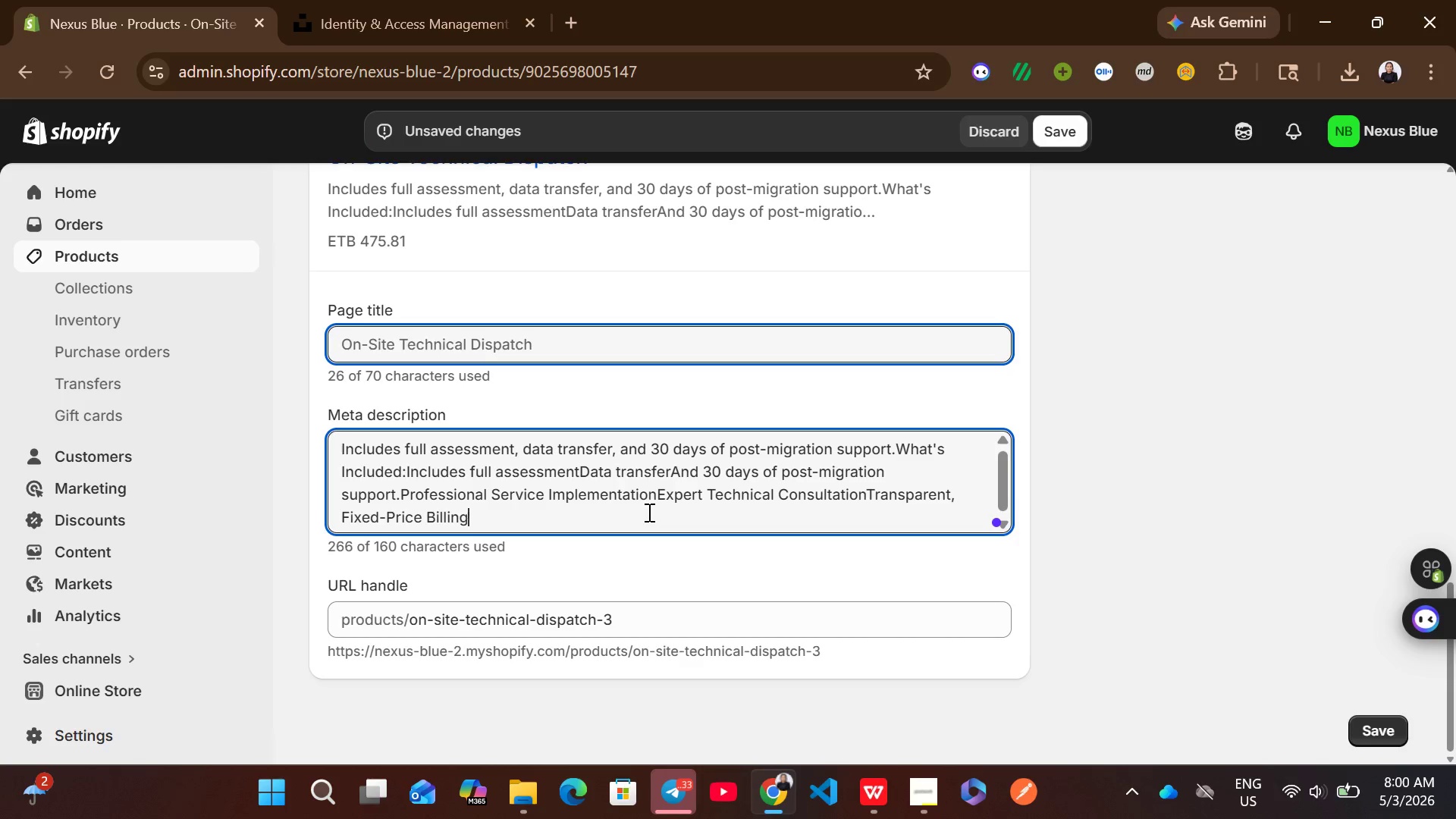 
key(Control+A)
 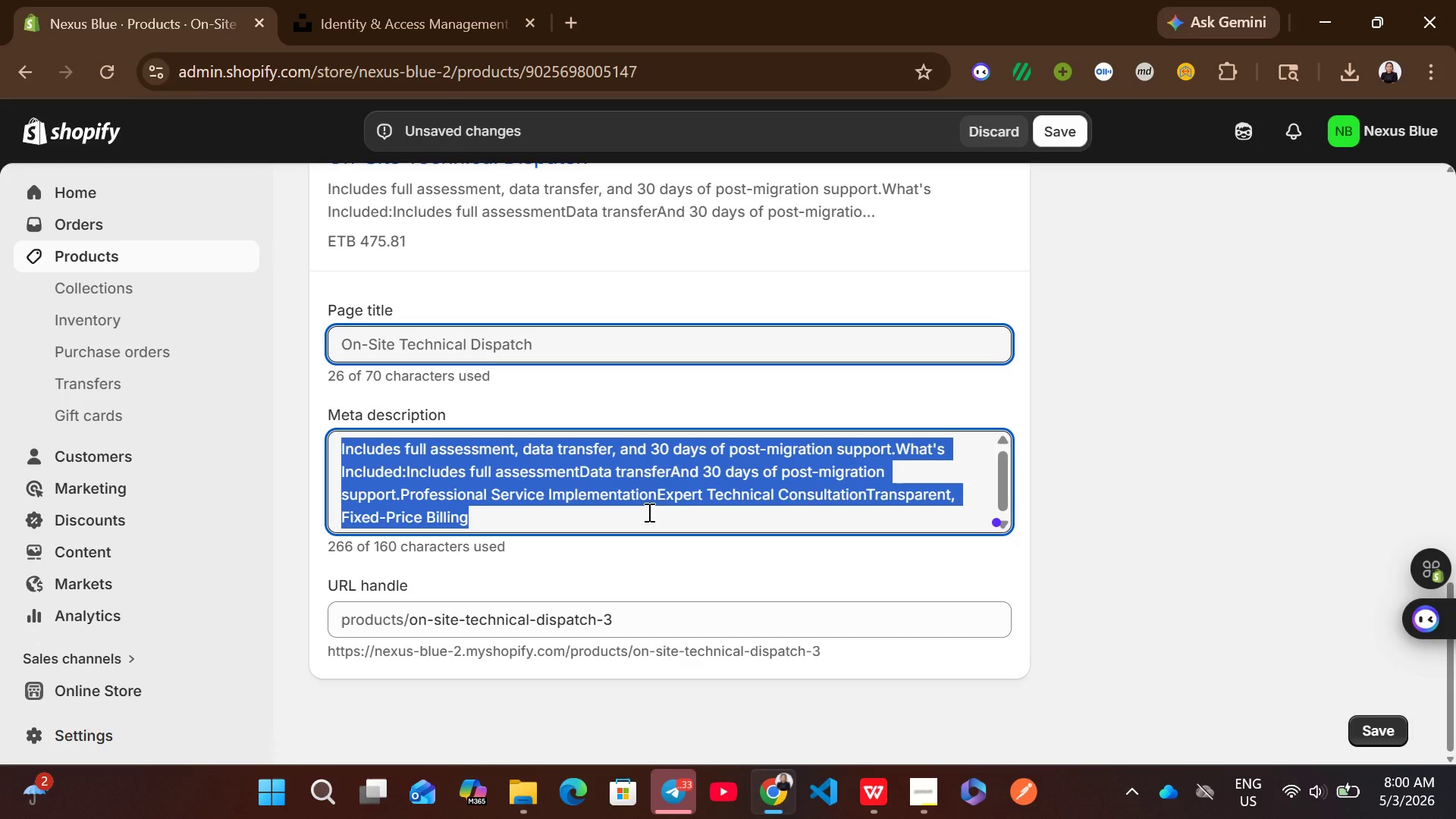 
key(Control+ControlLeft)
 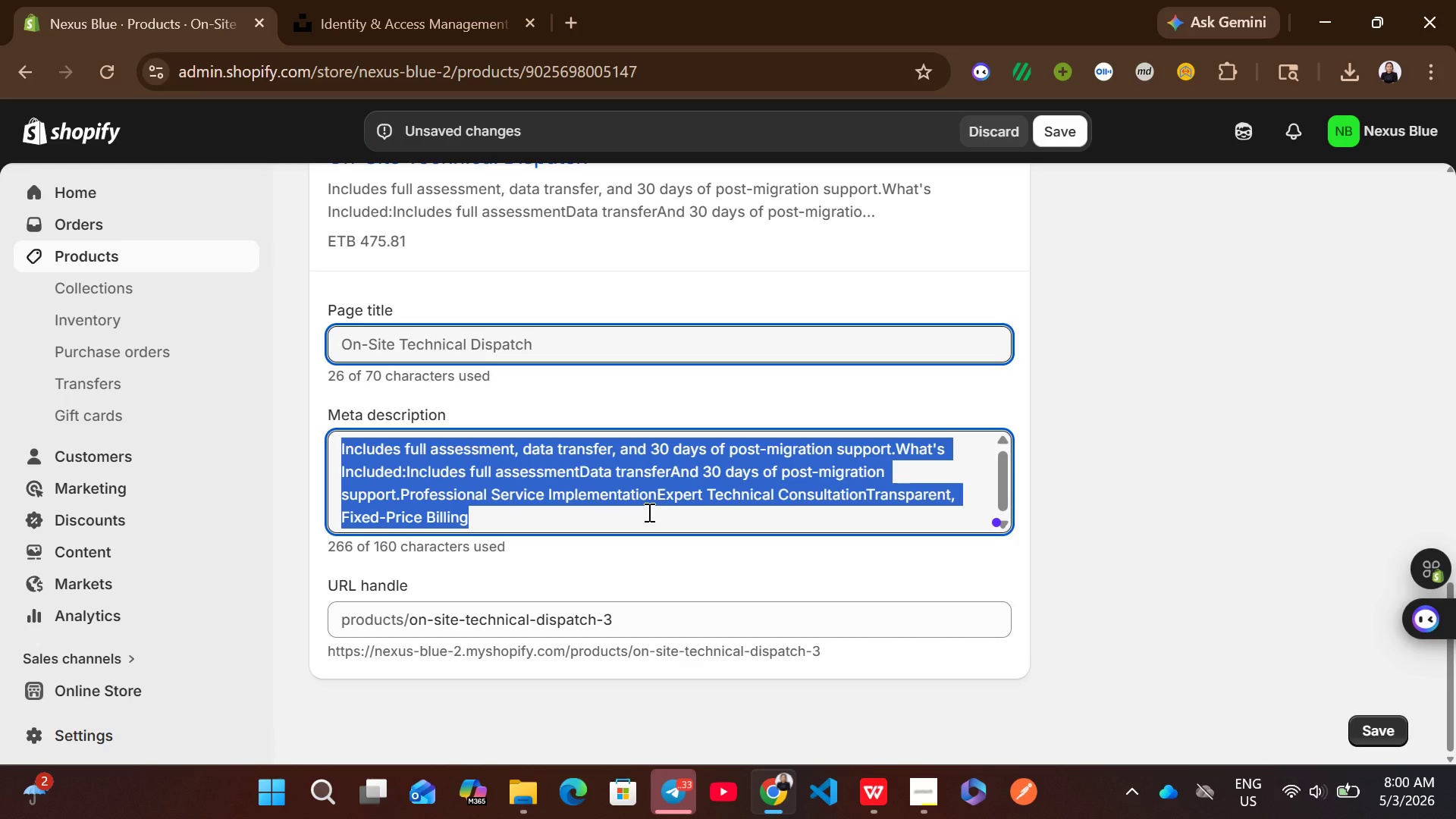 
key(Control+V)
 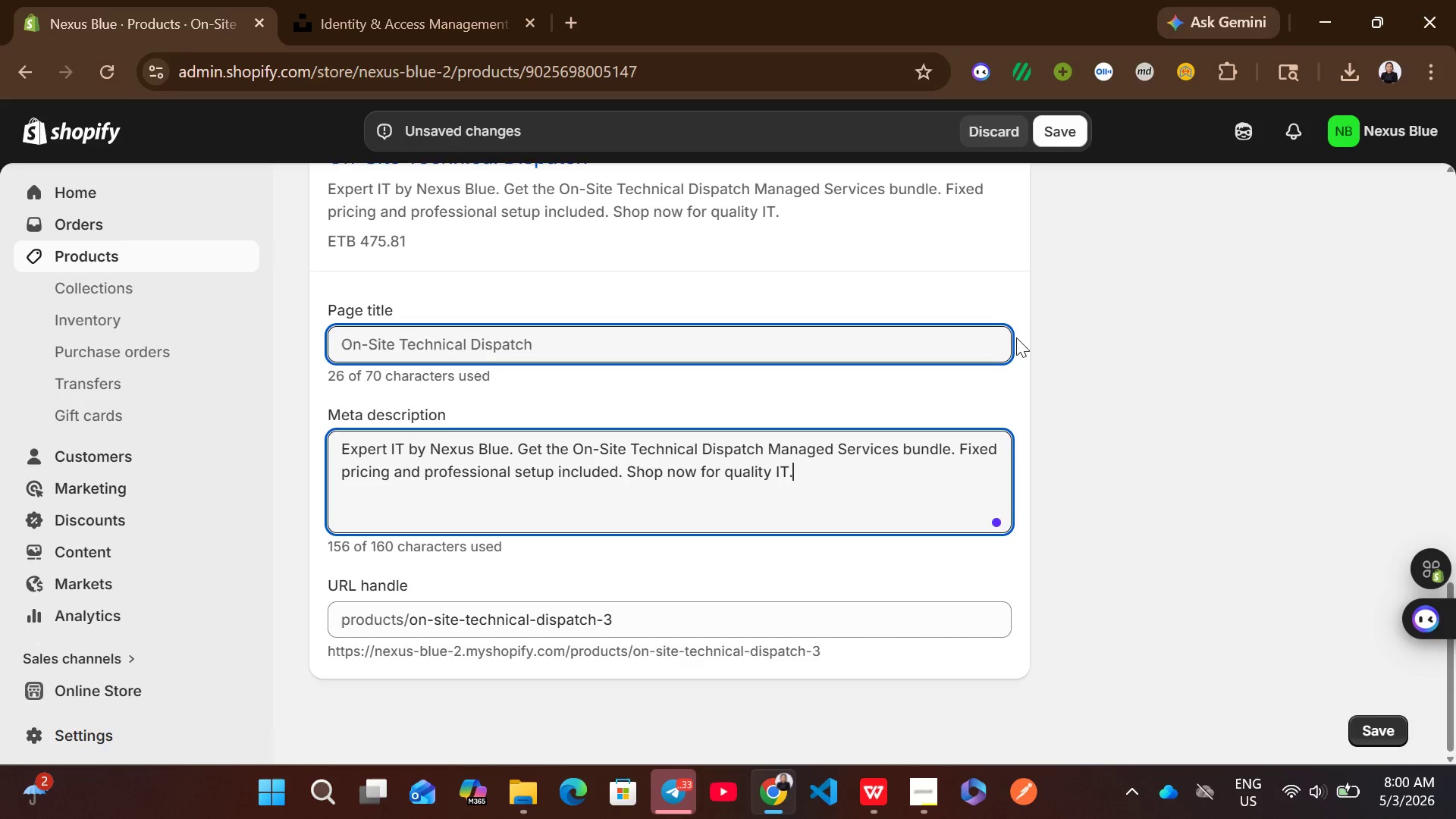 
left_click([1069, 135])
 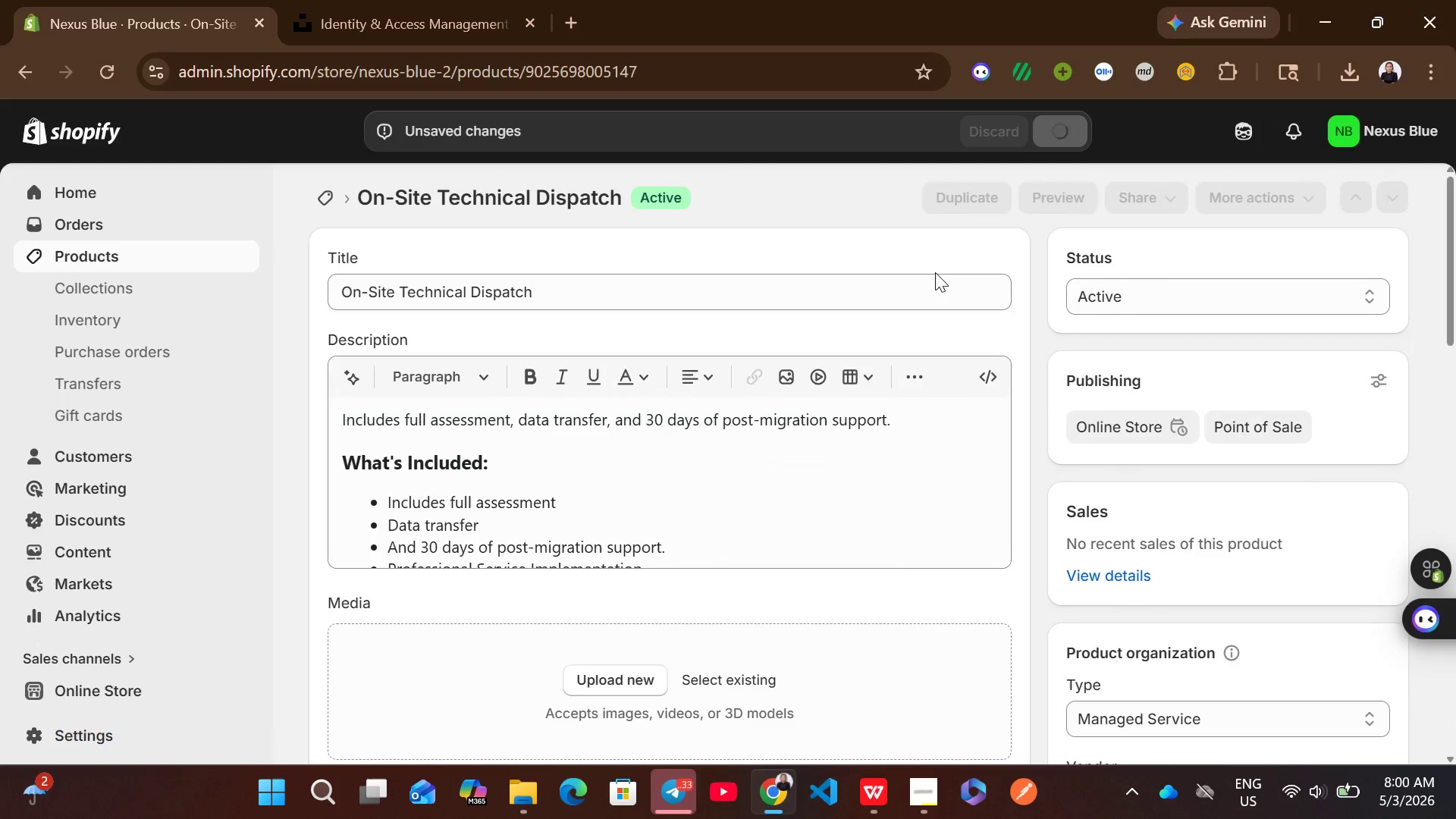 
left_click([651, 333])
 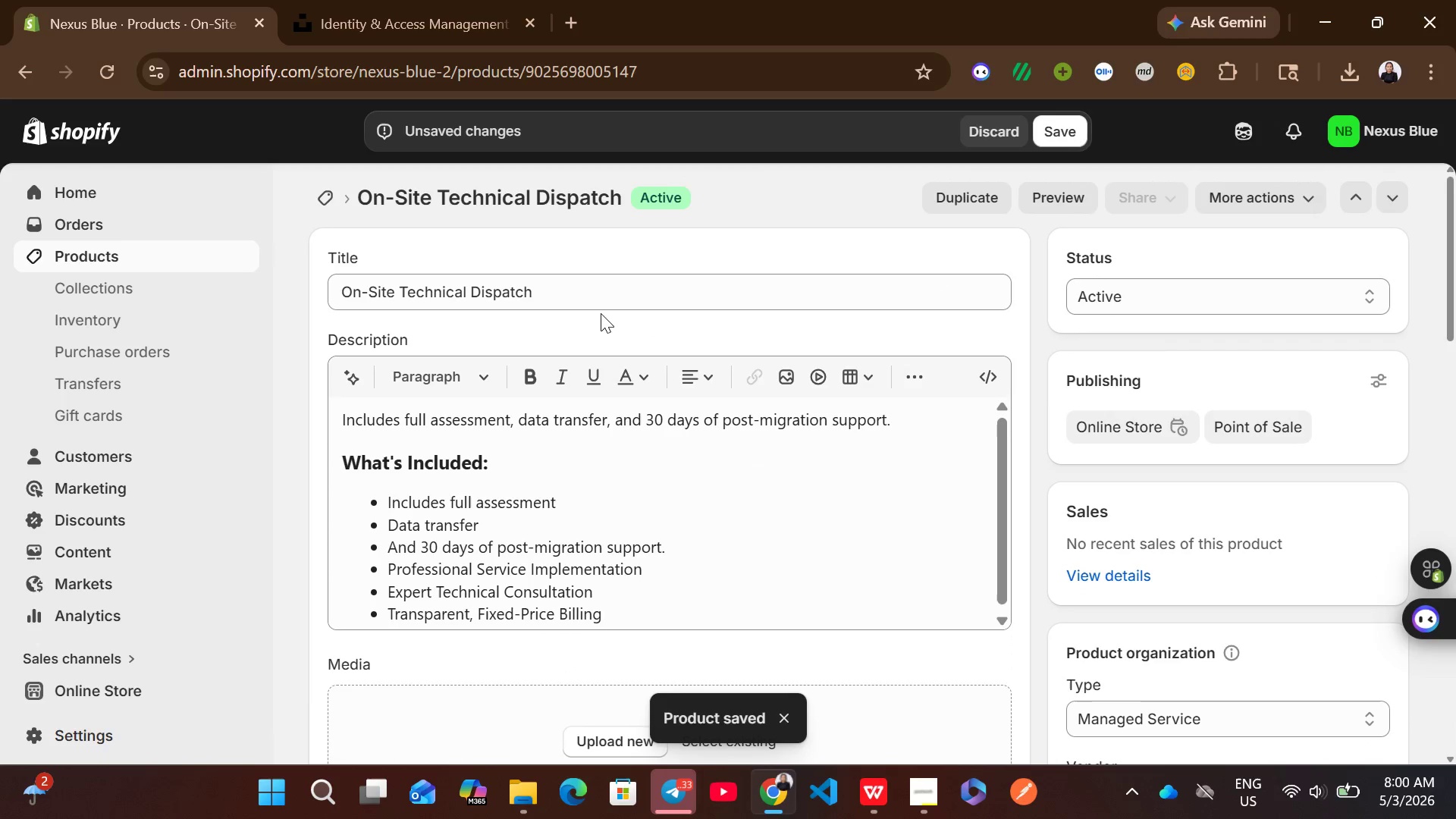 
left_click([601, 313])
 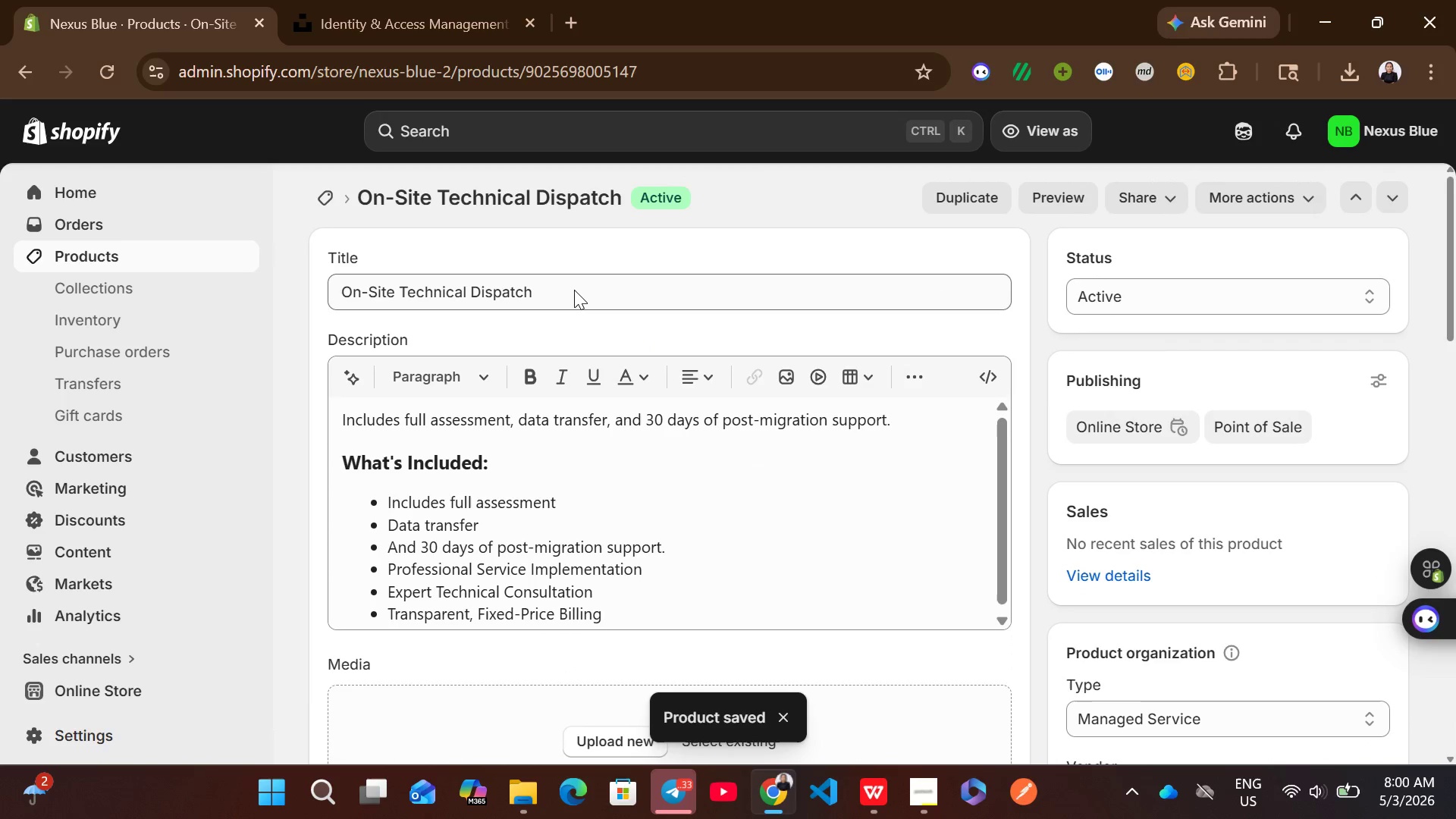 
left_click([574, 290])
 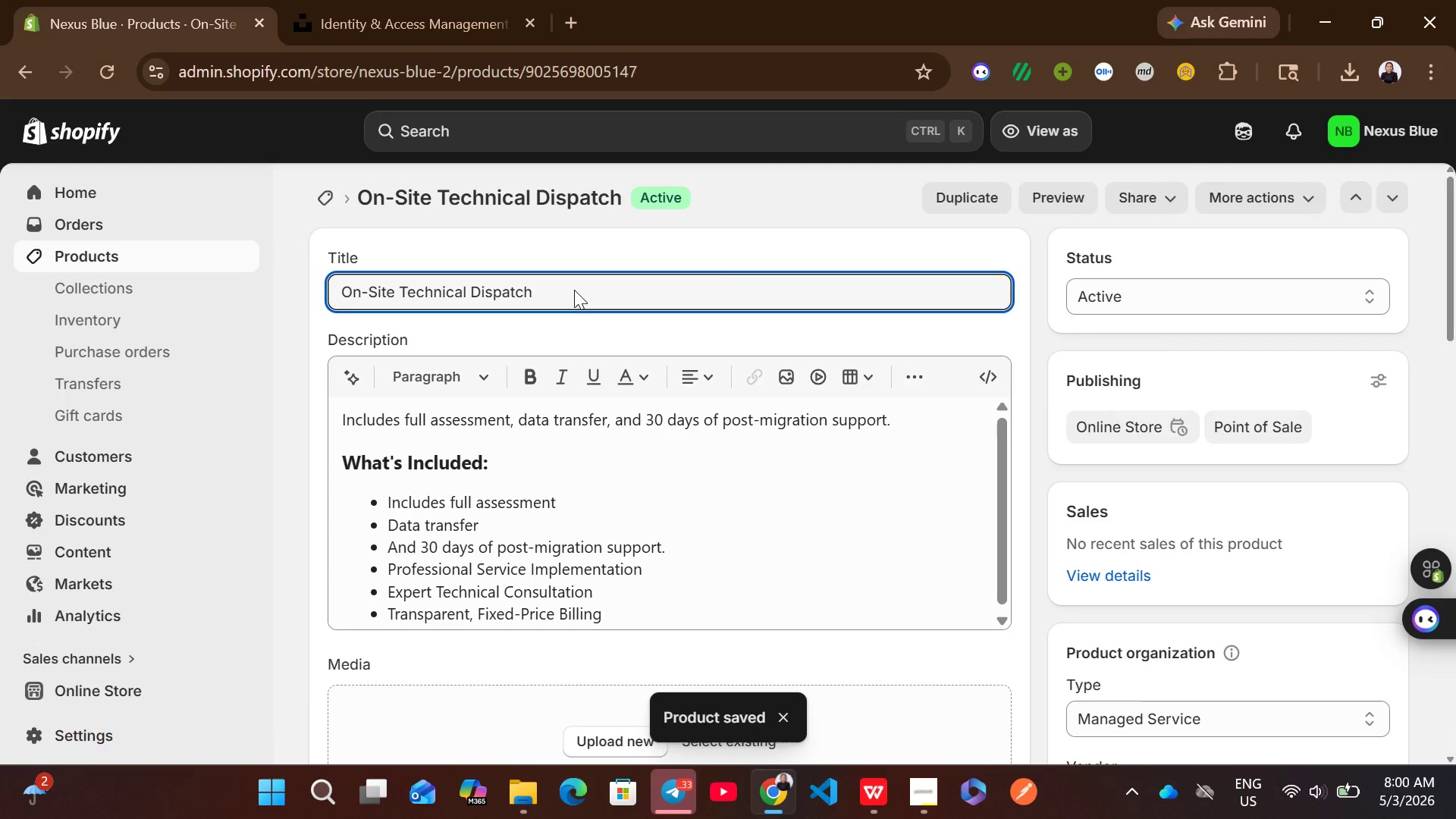 
key(Control+A)
 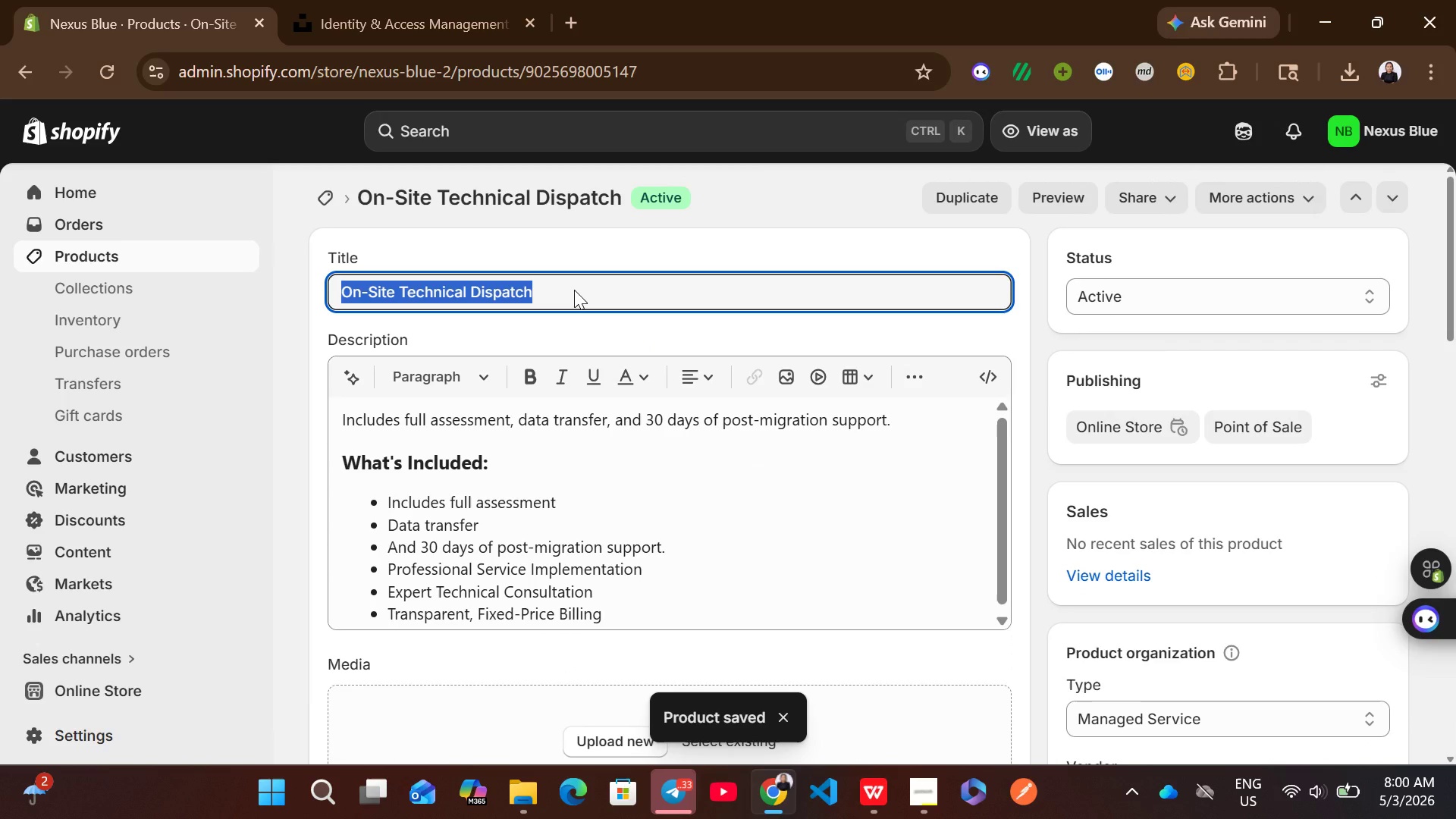 
key(Control+C)
 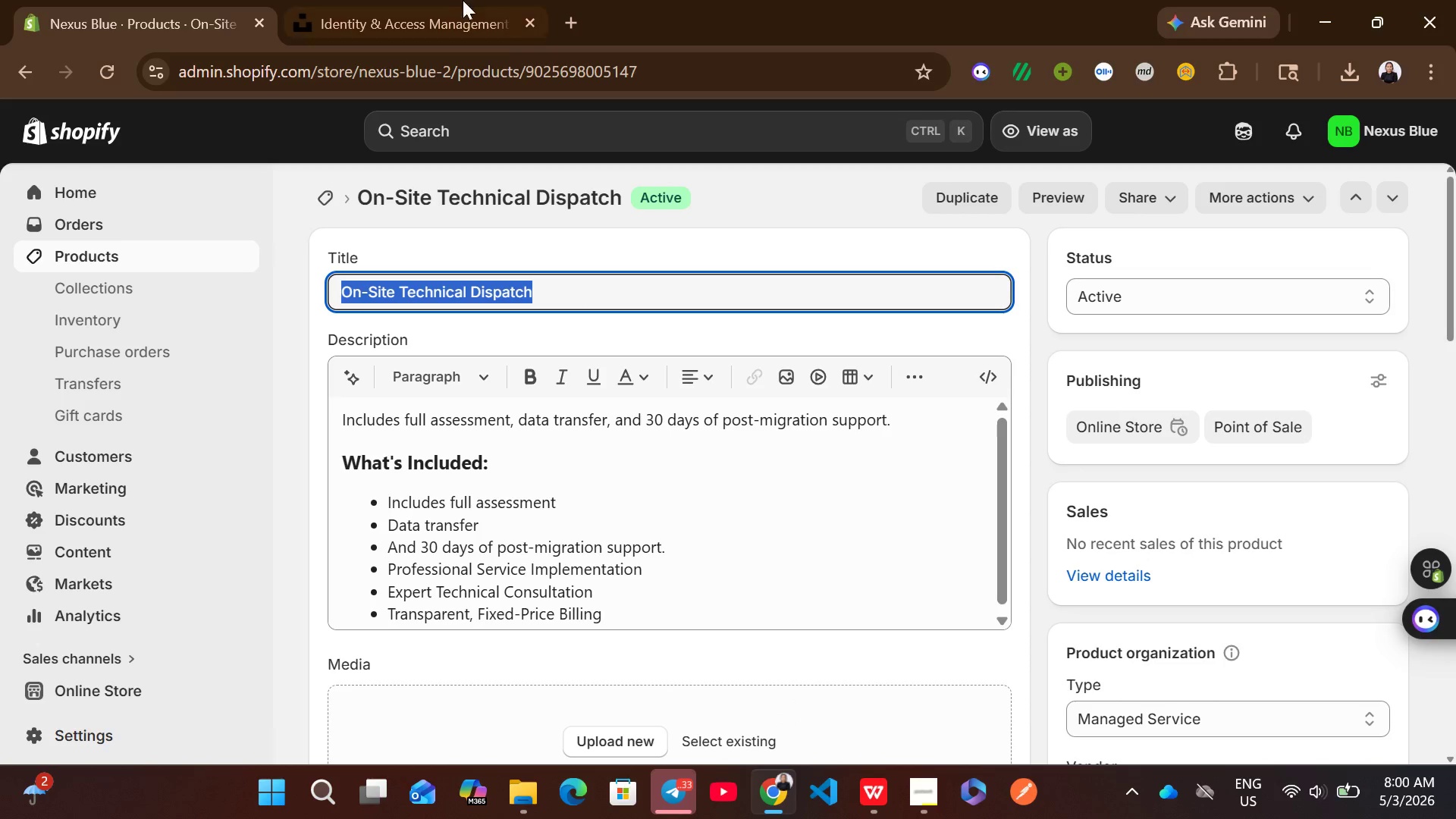 
left_click([464, 0])
 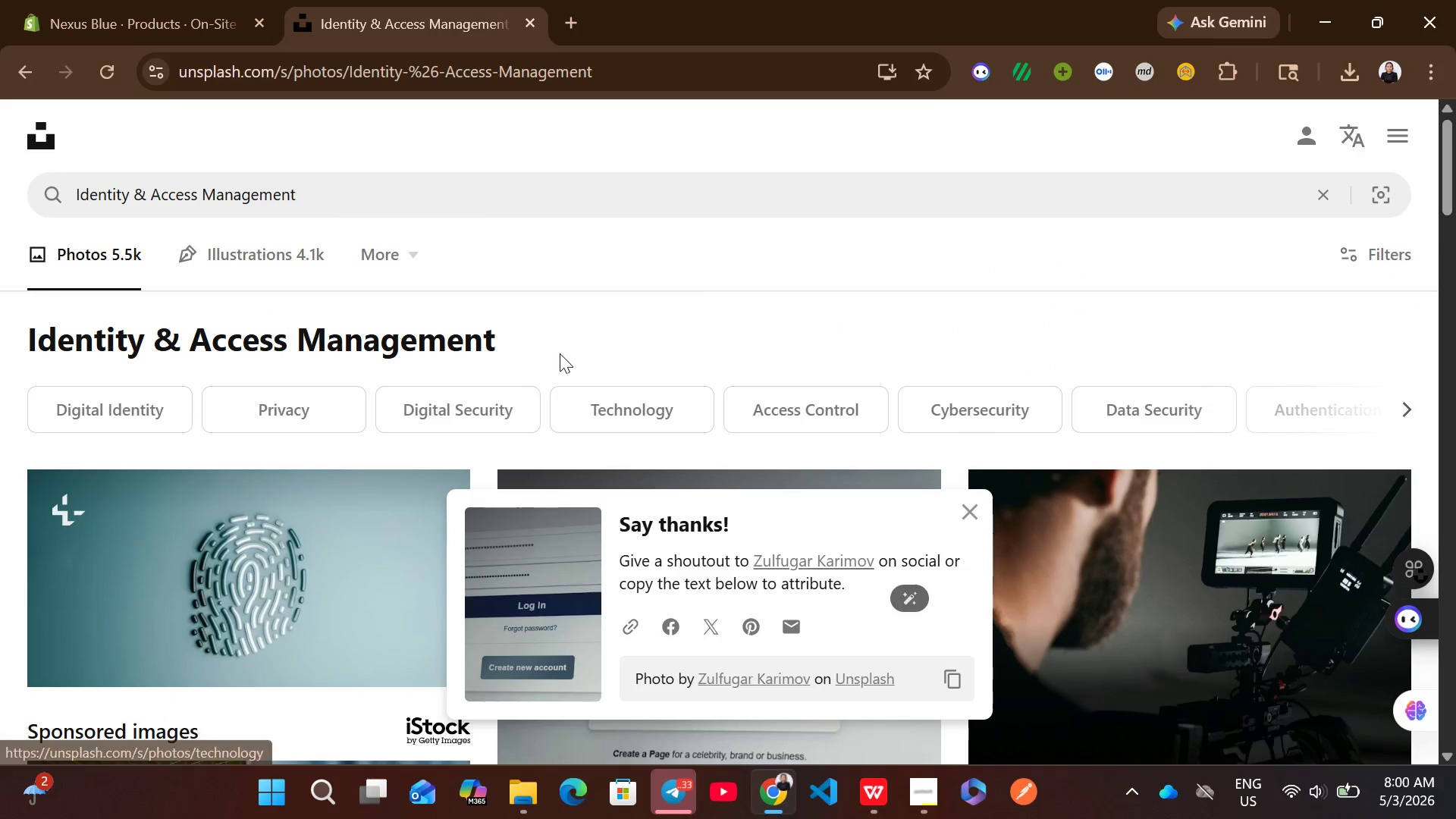 
left_click([436, 158])
 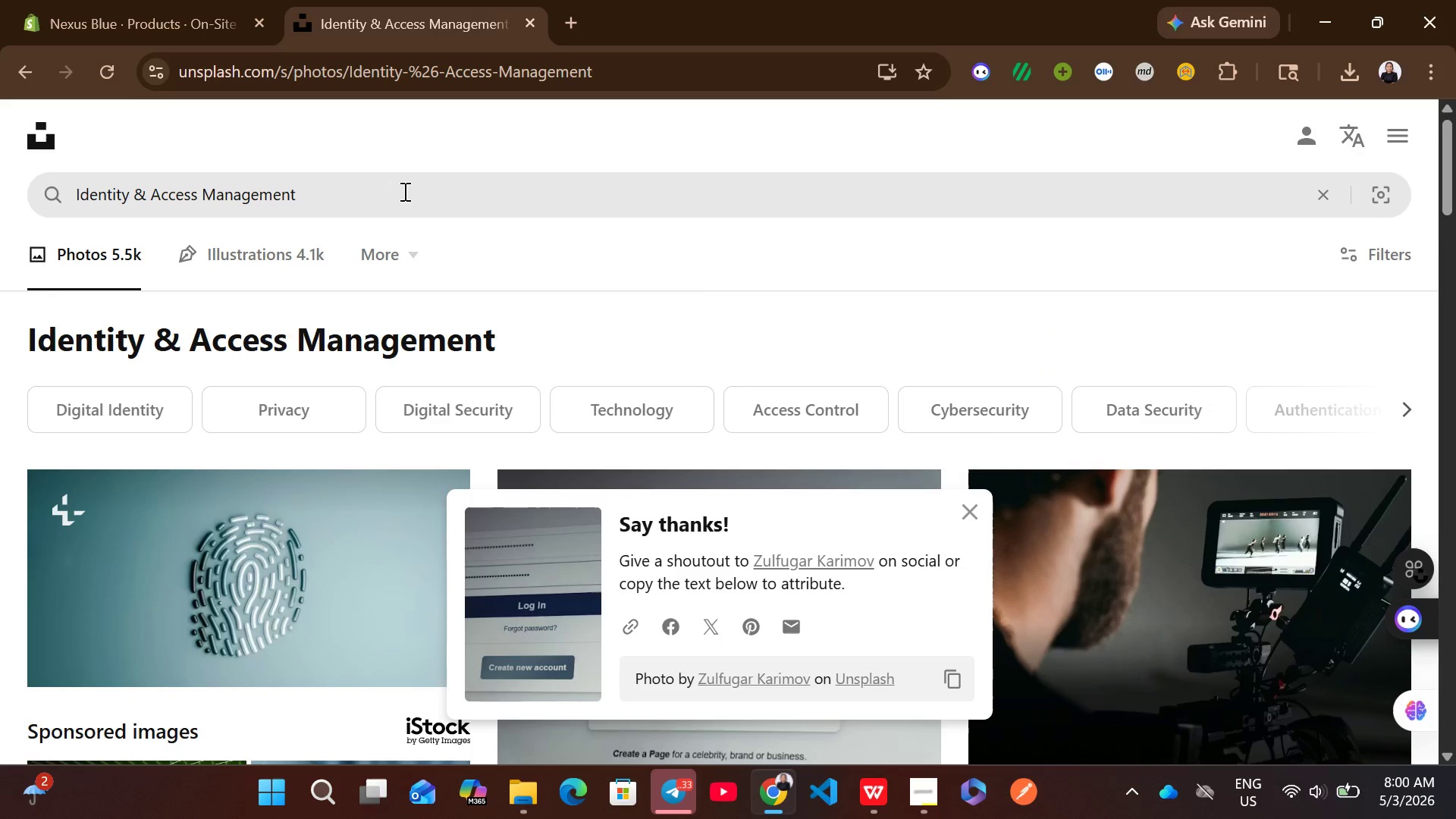 
left_click([403, 191])
 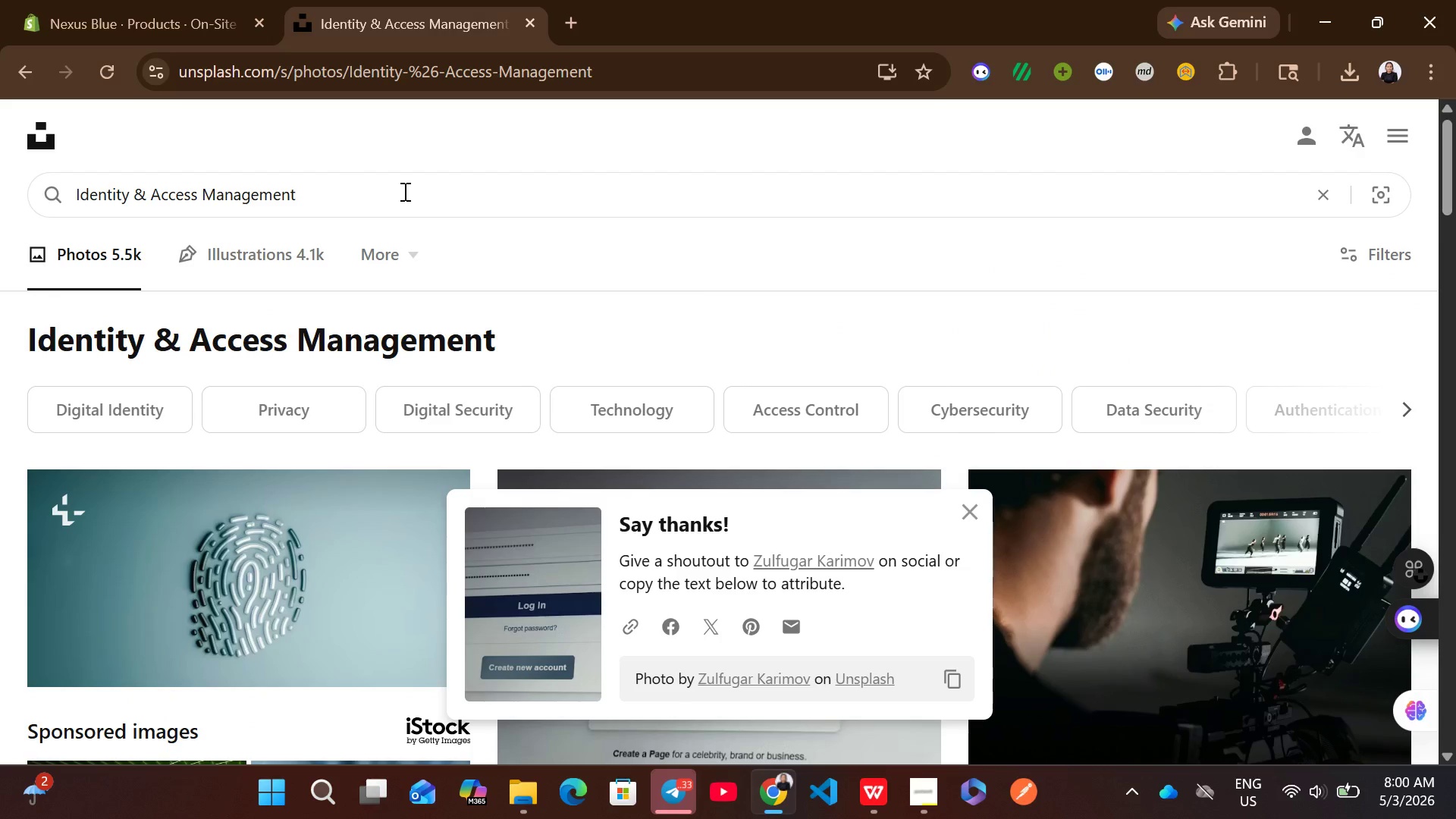 
key(Control+A)
 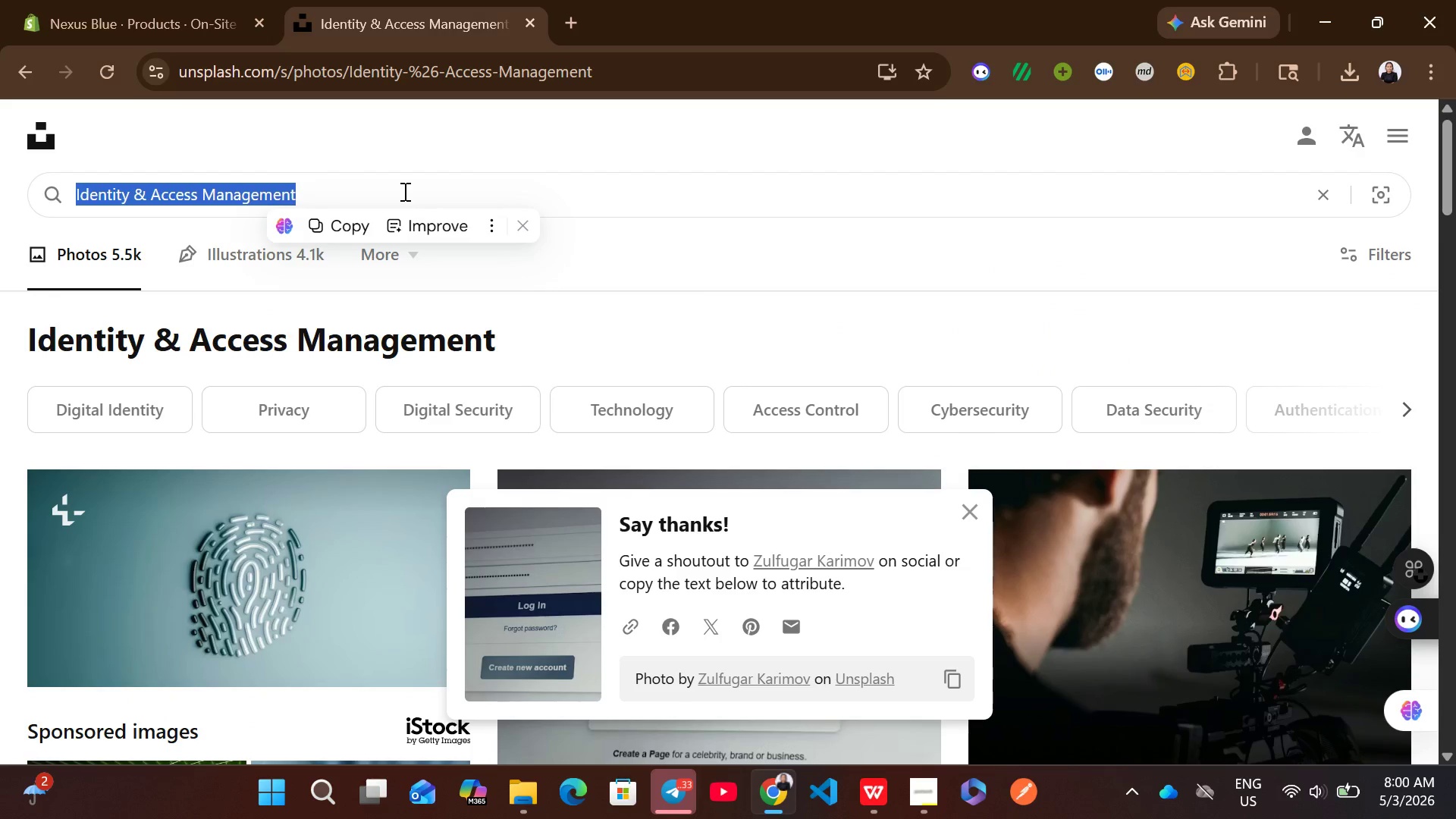 
key(Control+V)
 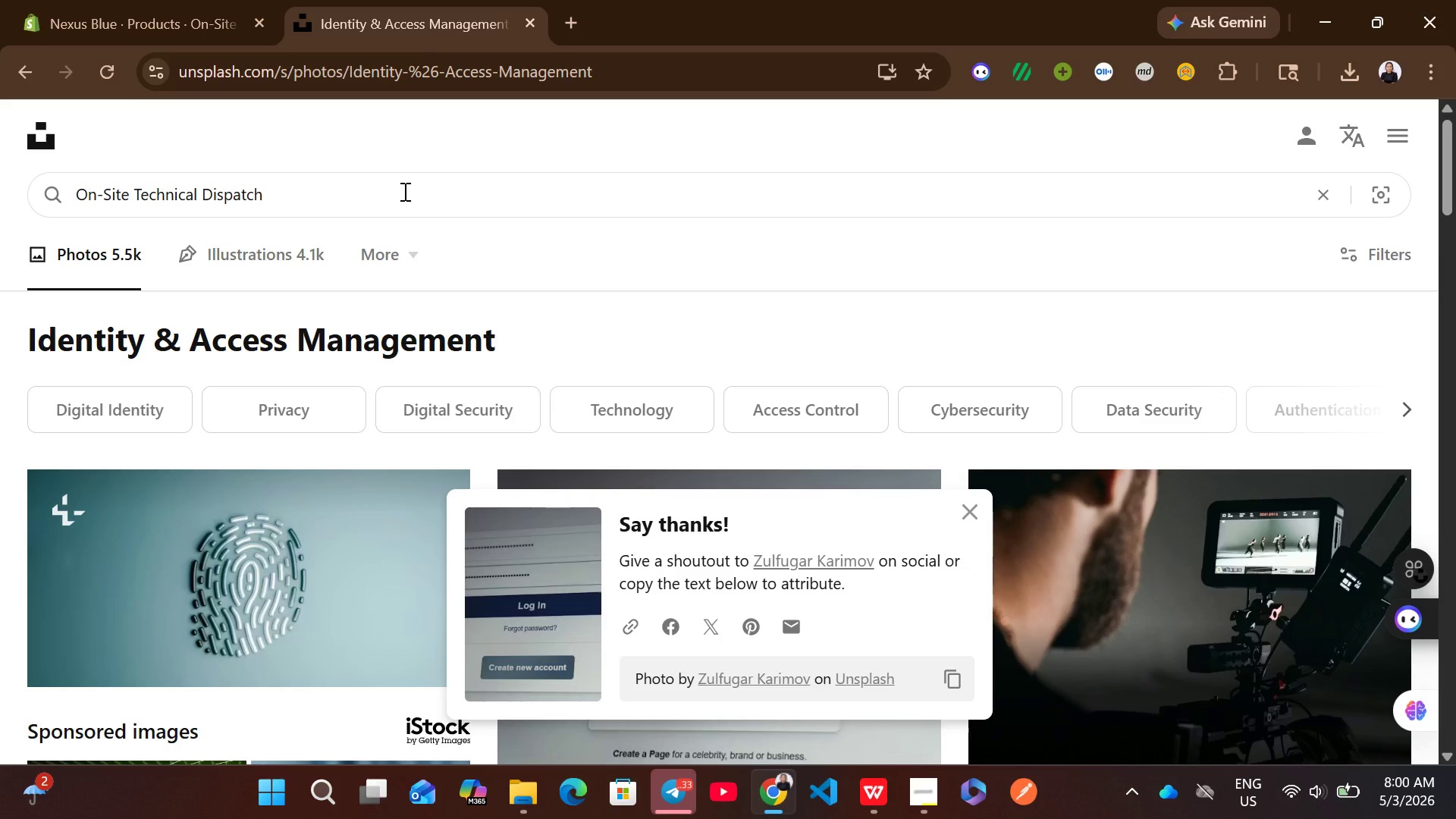 
key(Enter)
 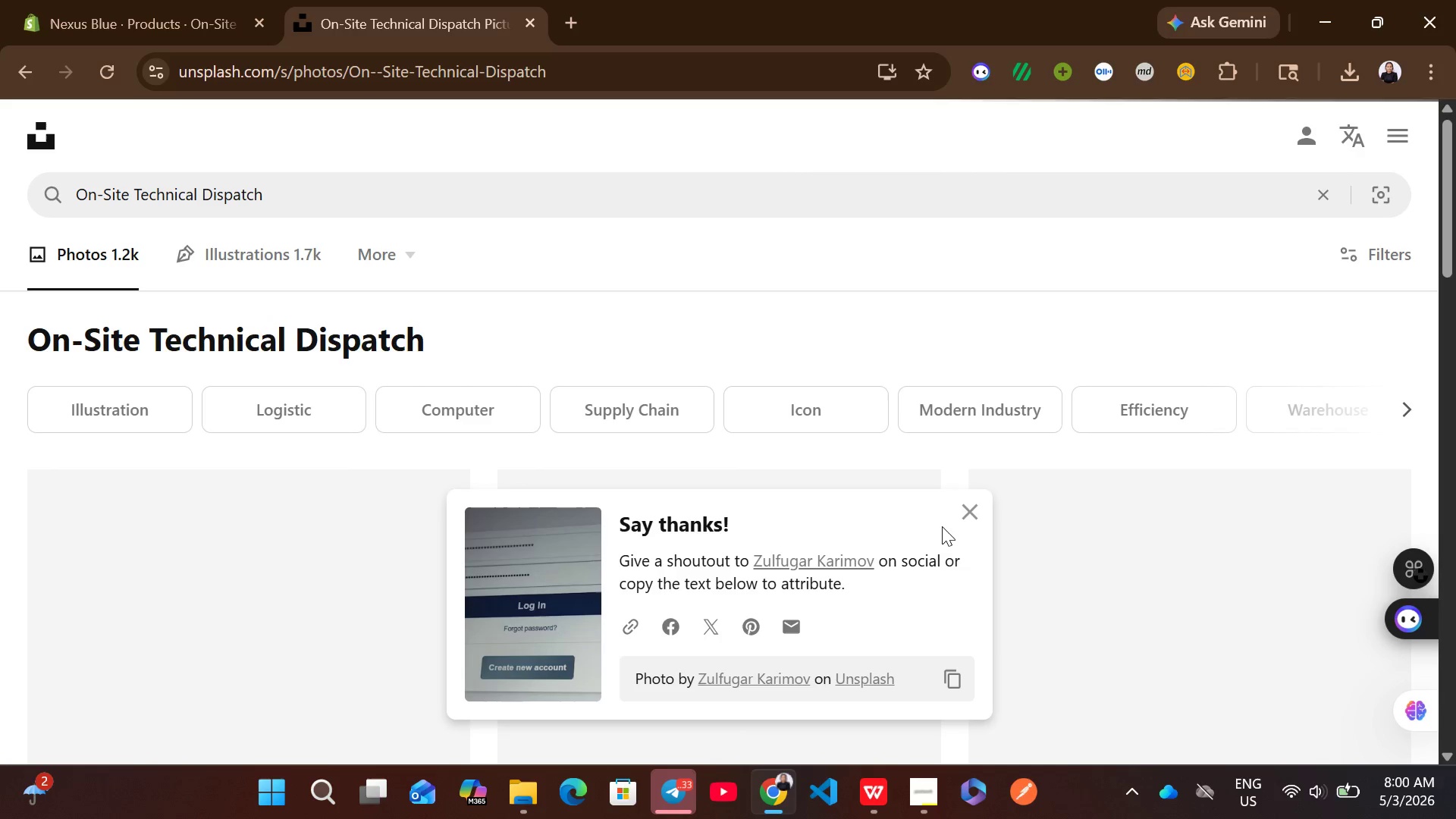 
left_click([973, 510])
 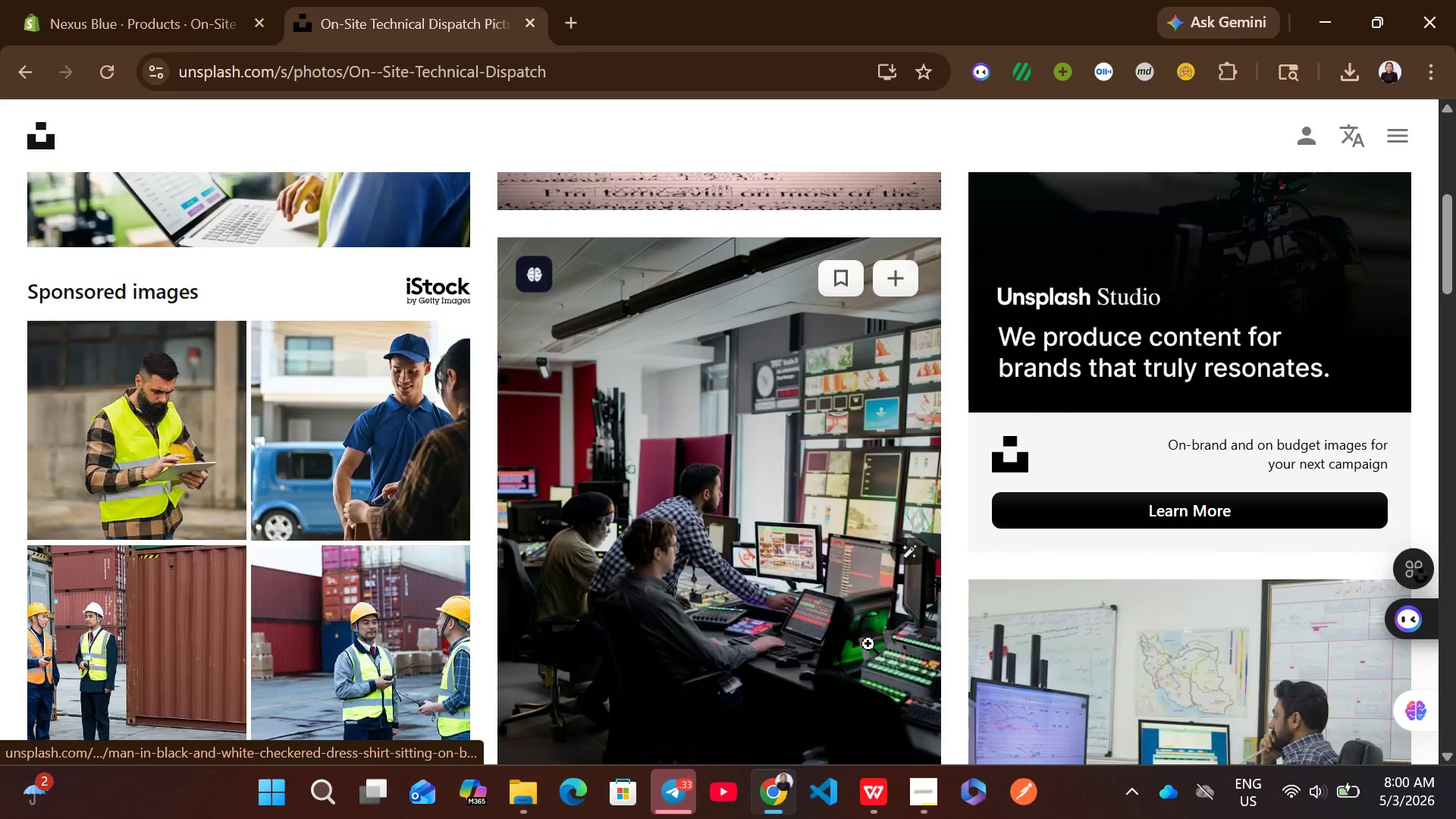 
left_click([880, 646])
 